 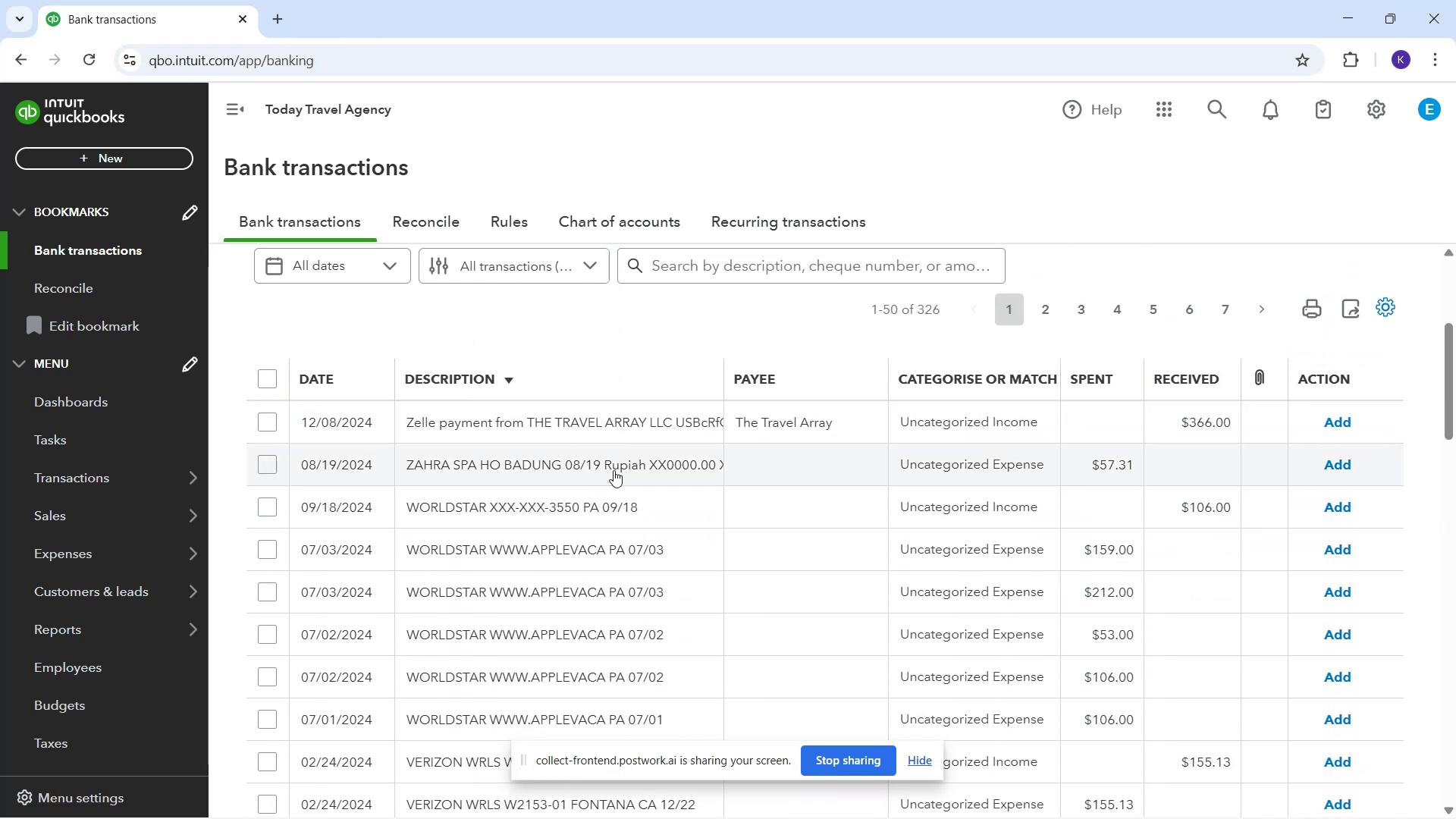 
scroll: coordinate [663, 391], scroll_direction: up, amount: 2.0
 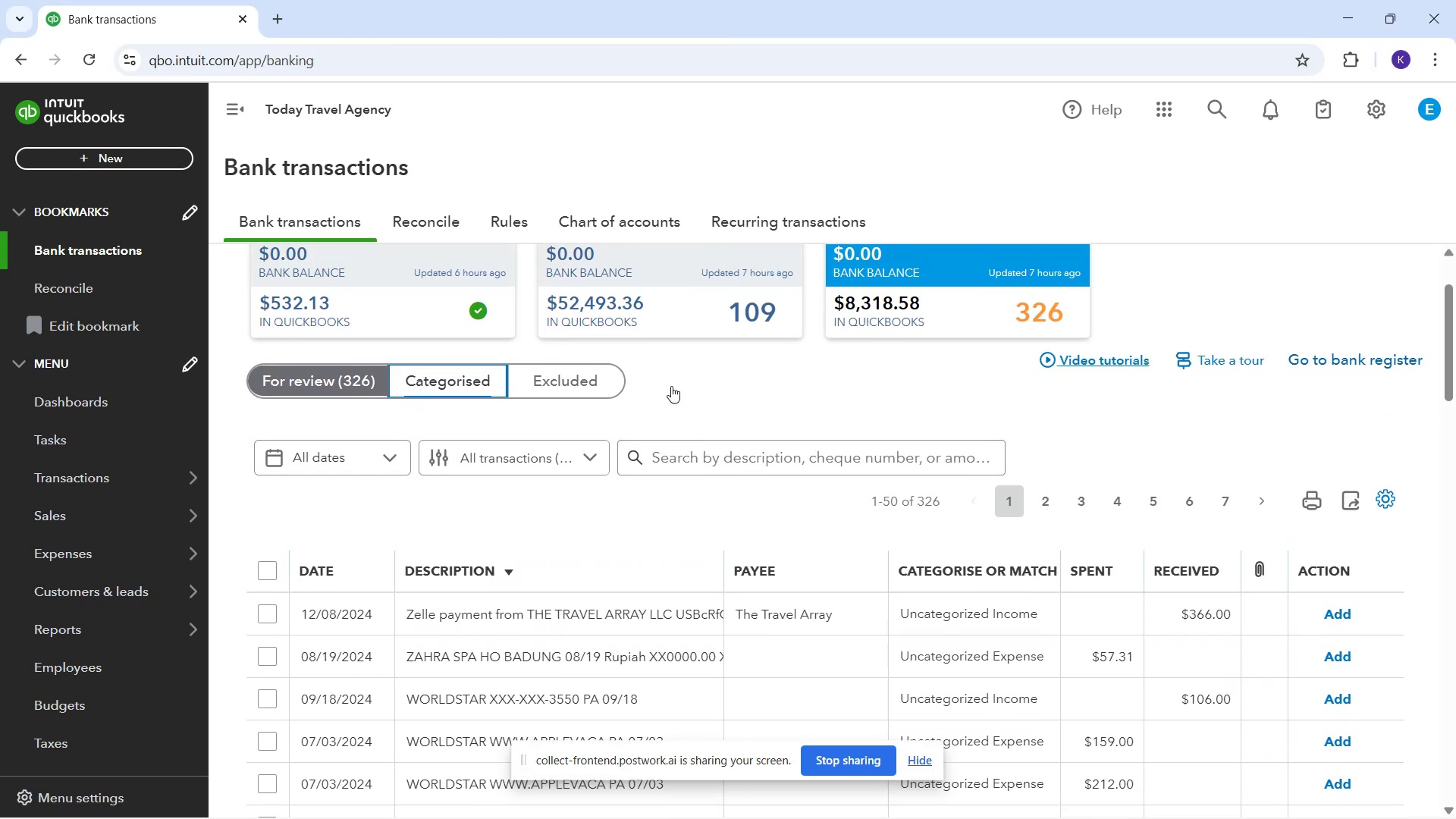 
left_click([428, 386])
 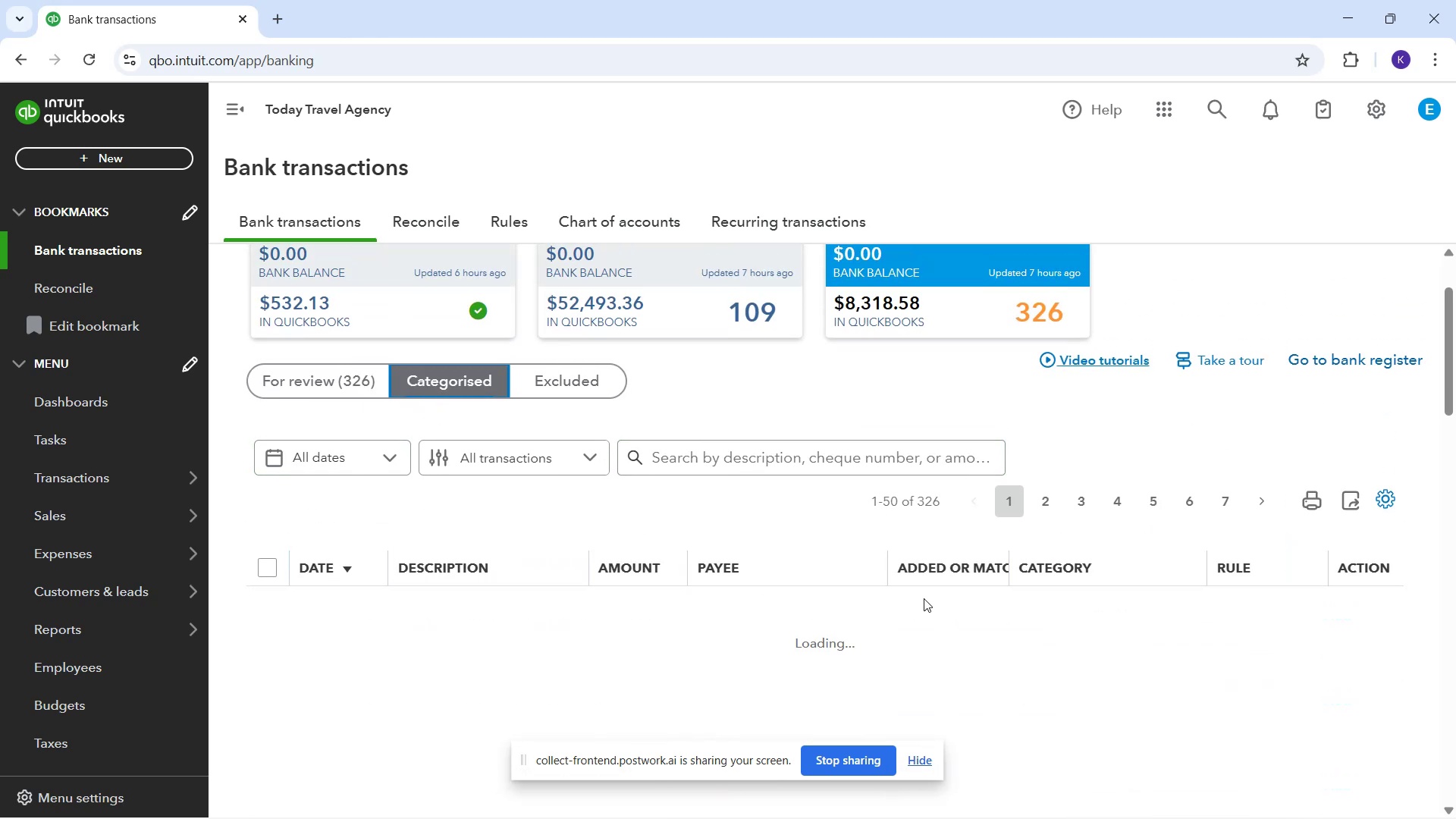 
scroll: coordinate [863, 604], scroll_direction: down, amount: 4.0
 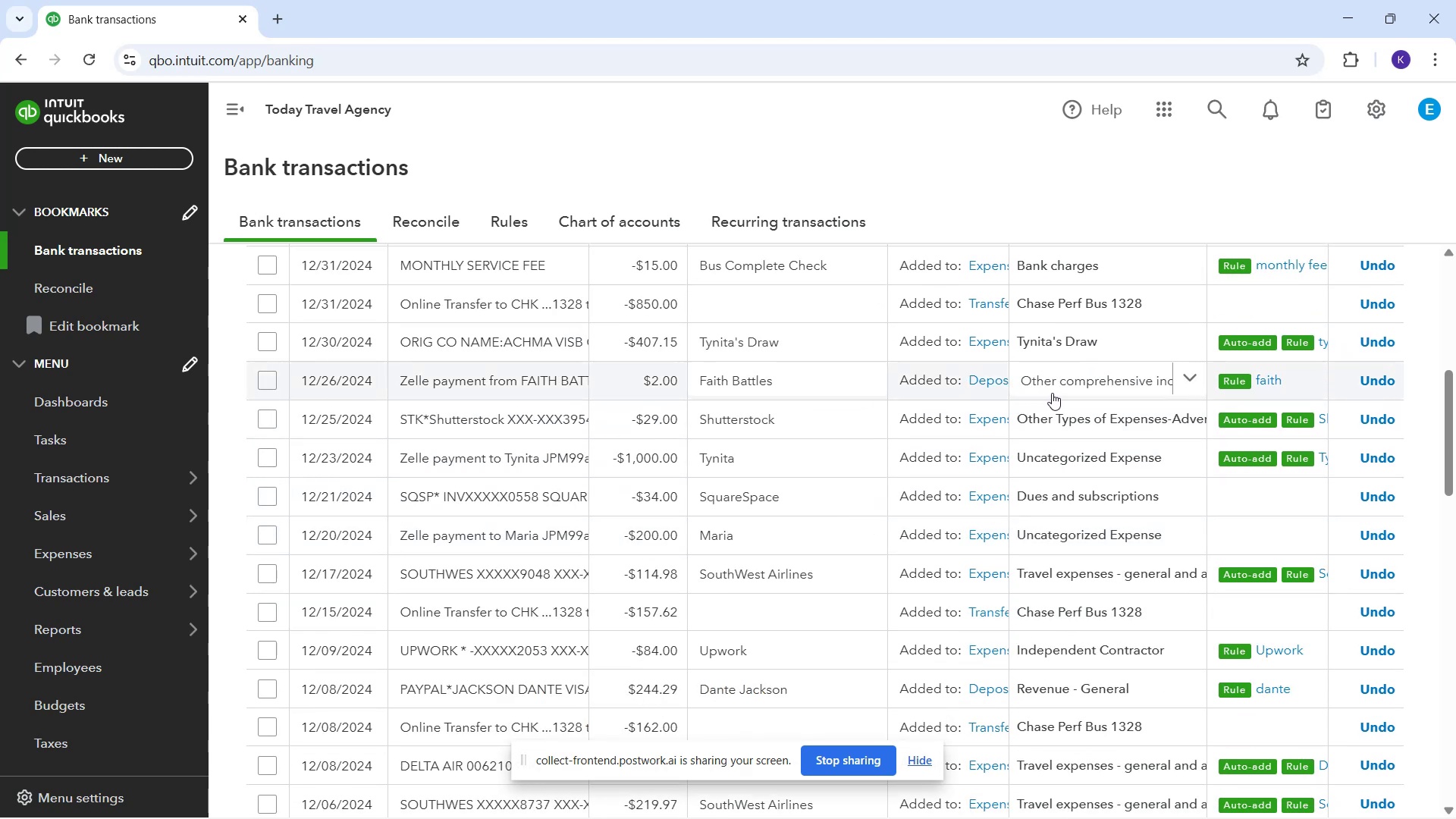 
wait(5.12)
 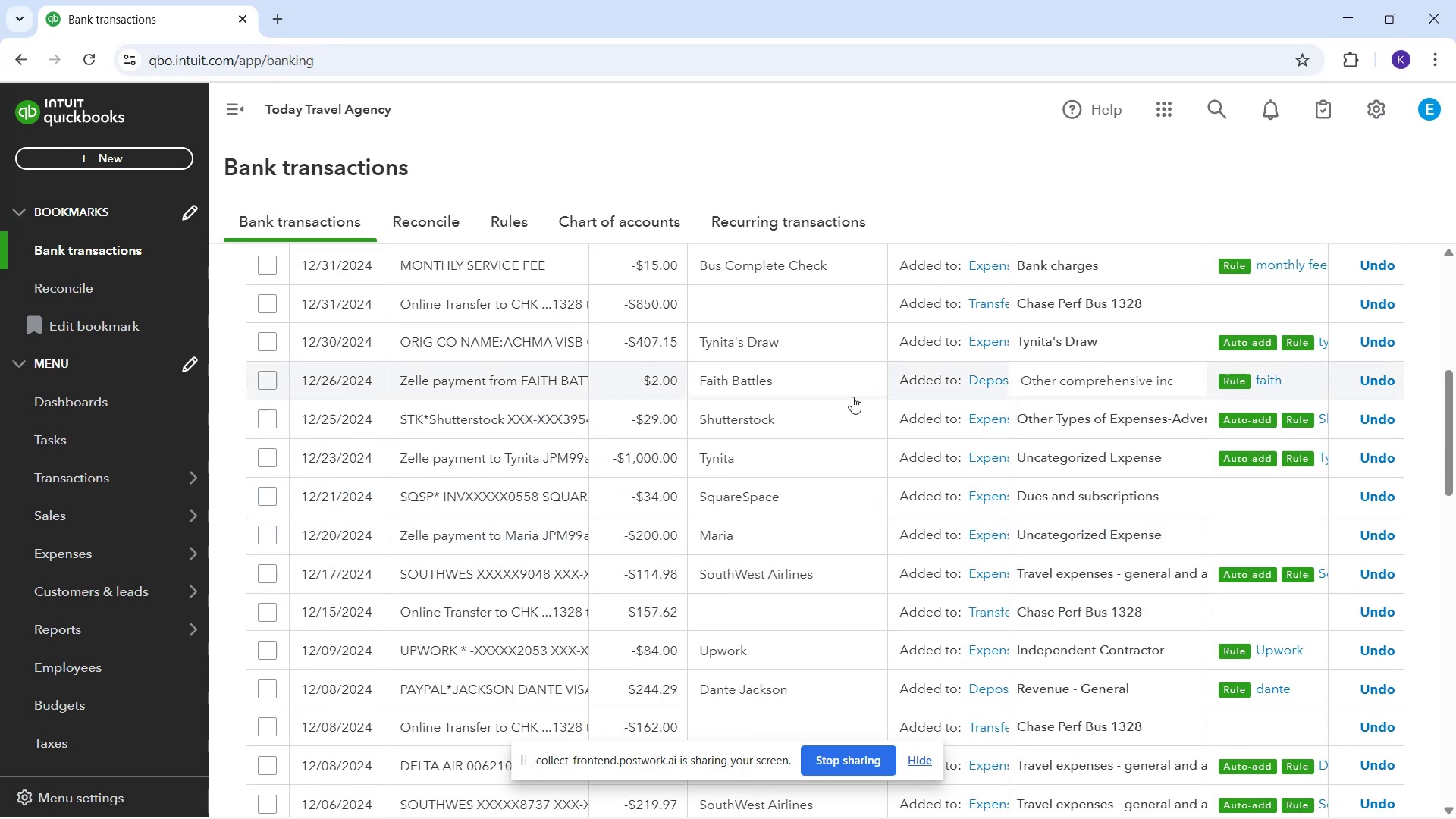 
scroll: coordinate [518, 401], scroll_direction: up, amount: 5.0
 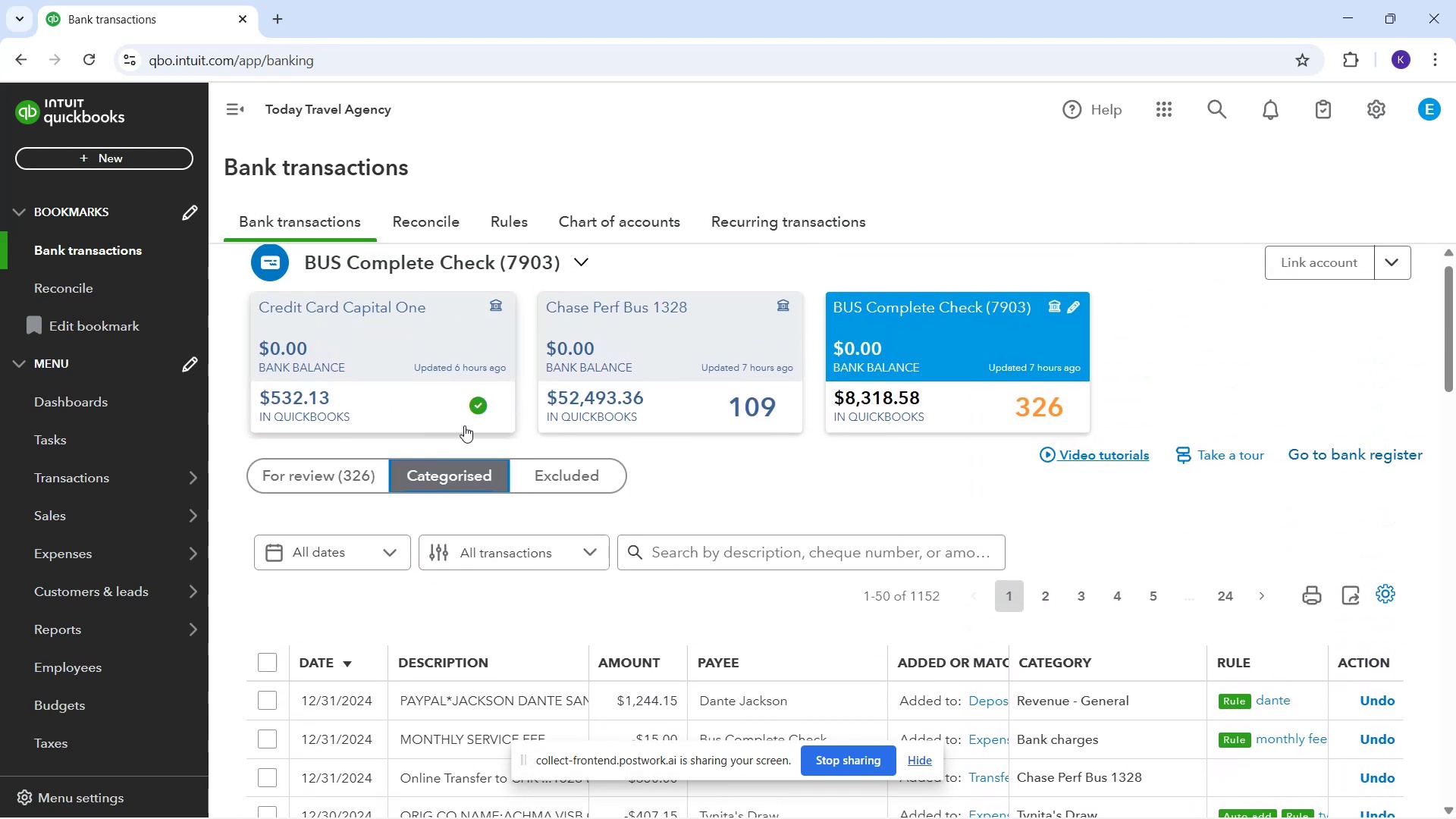 
scroll: coordinate [436, 476], scroll_direction: down, amount: 1.0
 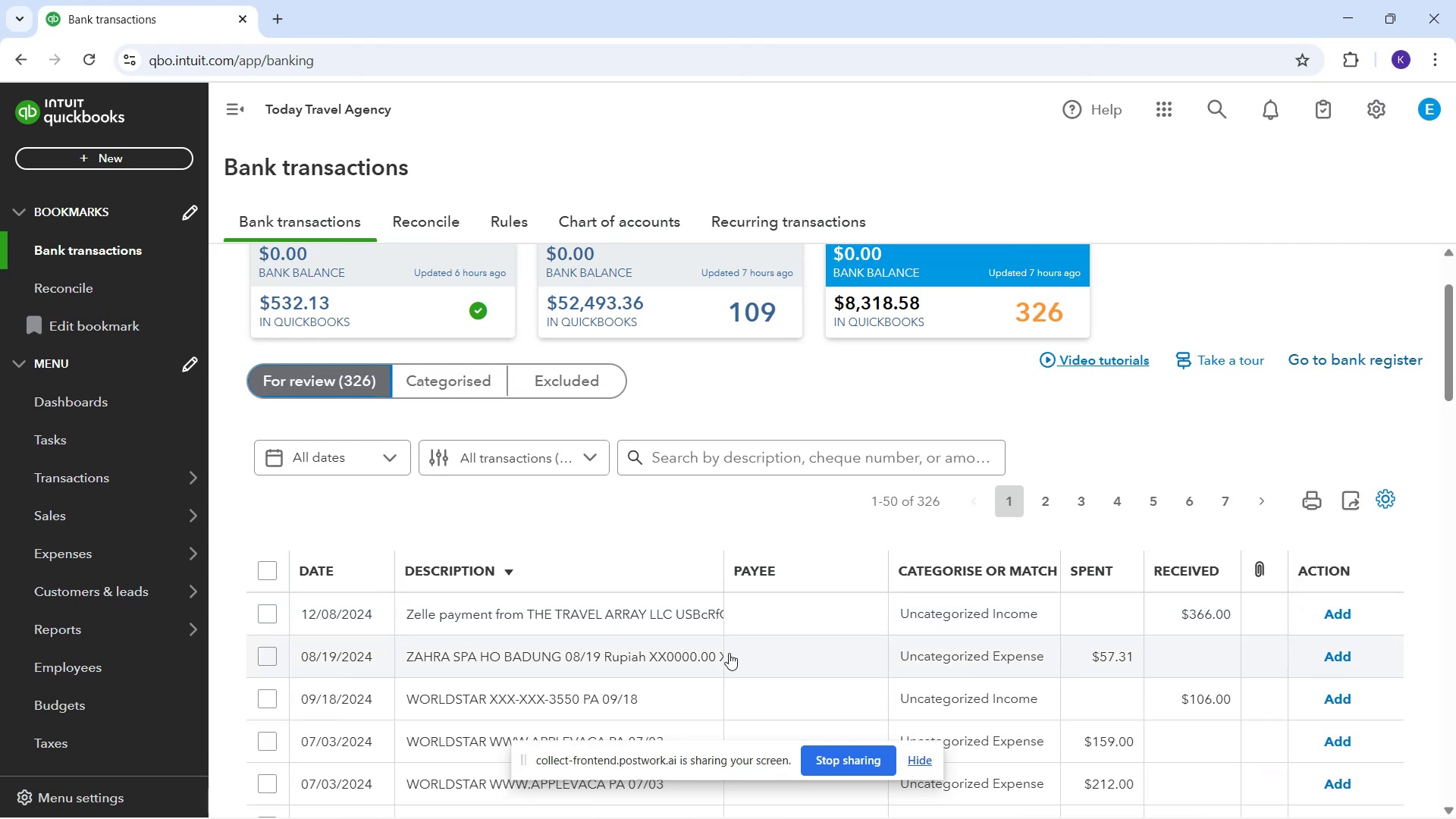 
wait(6.43)
 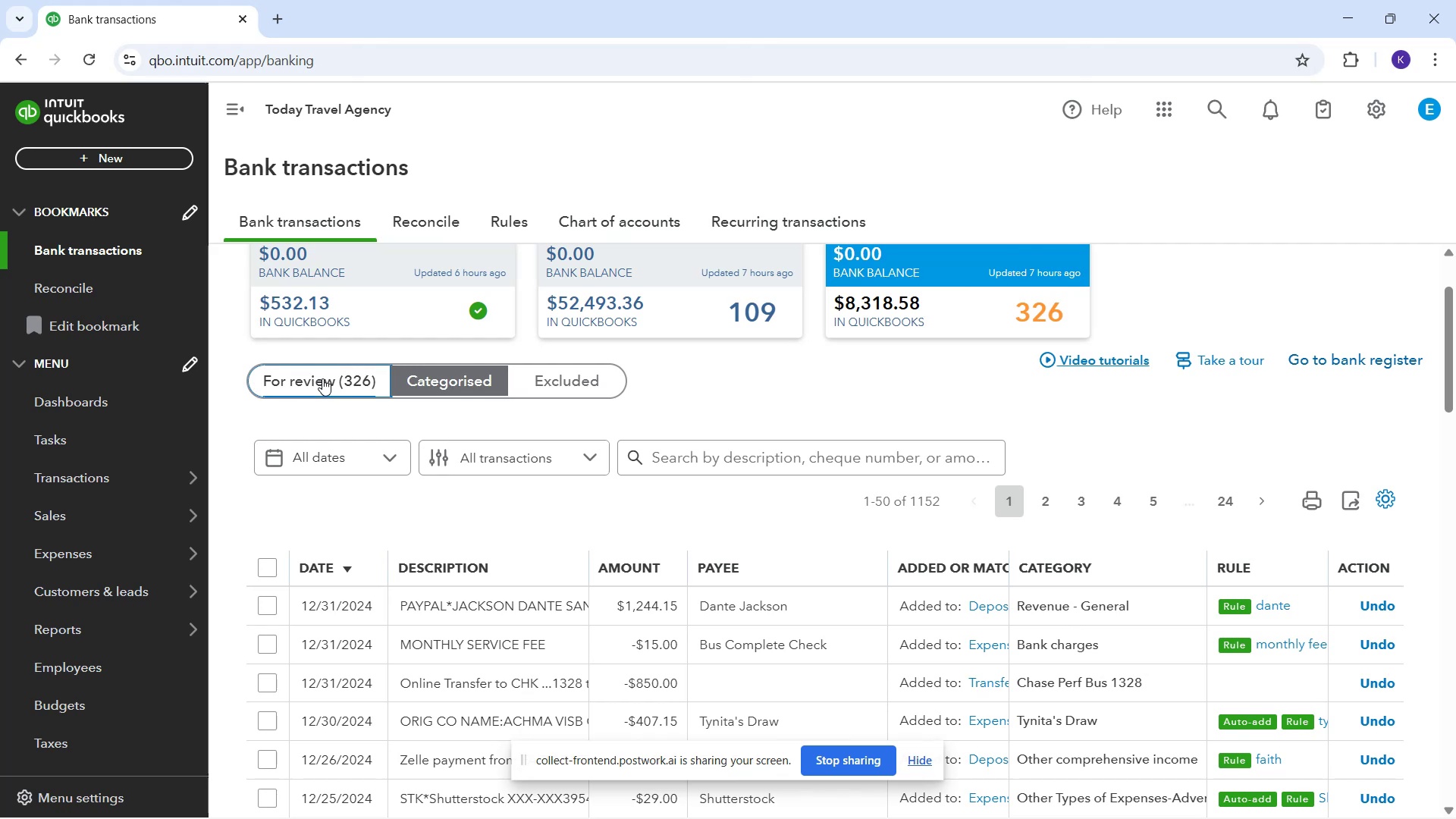 
scroll: coordinate [469, 711], scroll_direction: down, amount: 2.0
 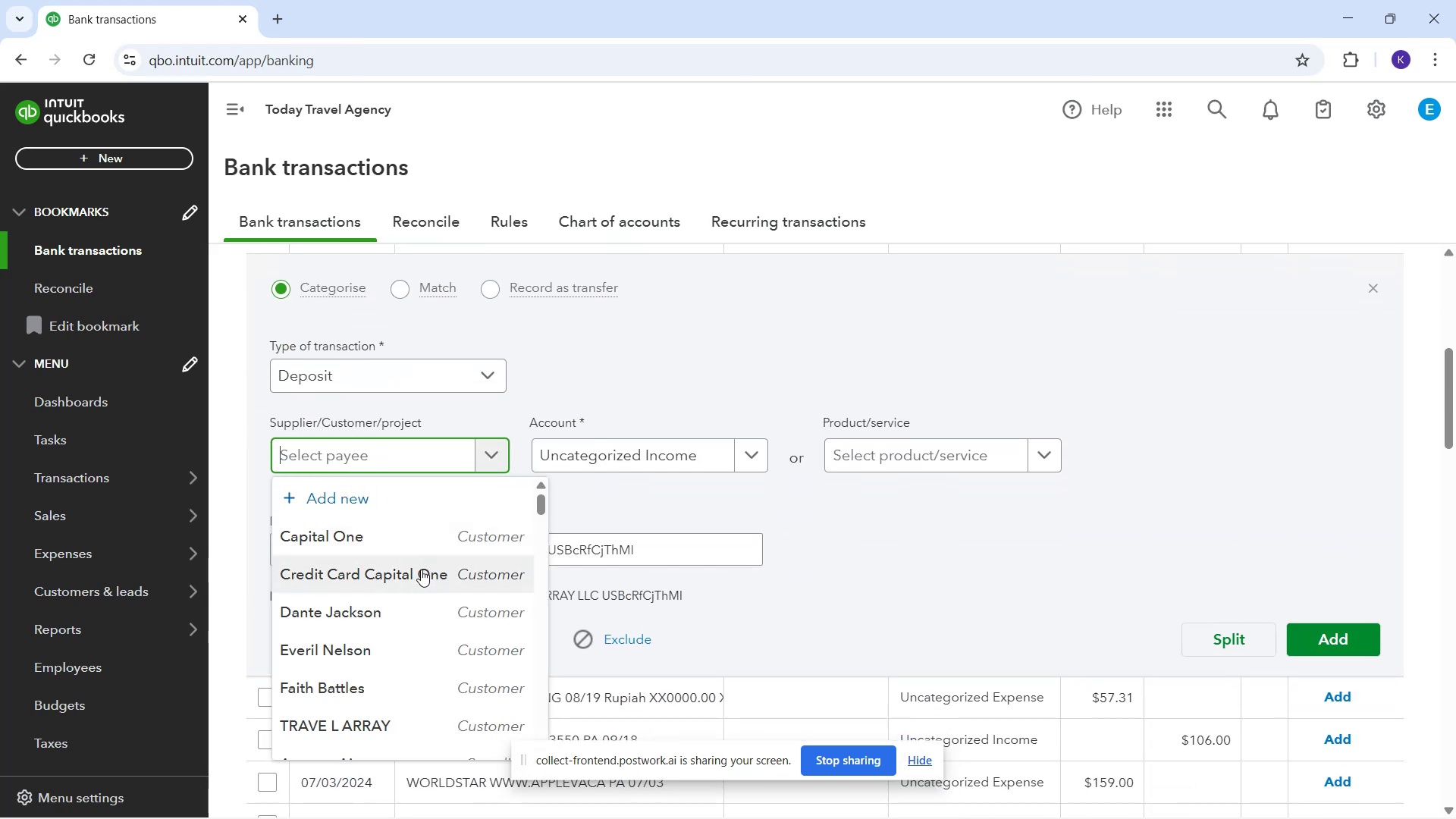 
type(the)
 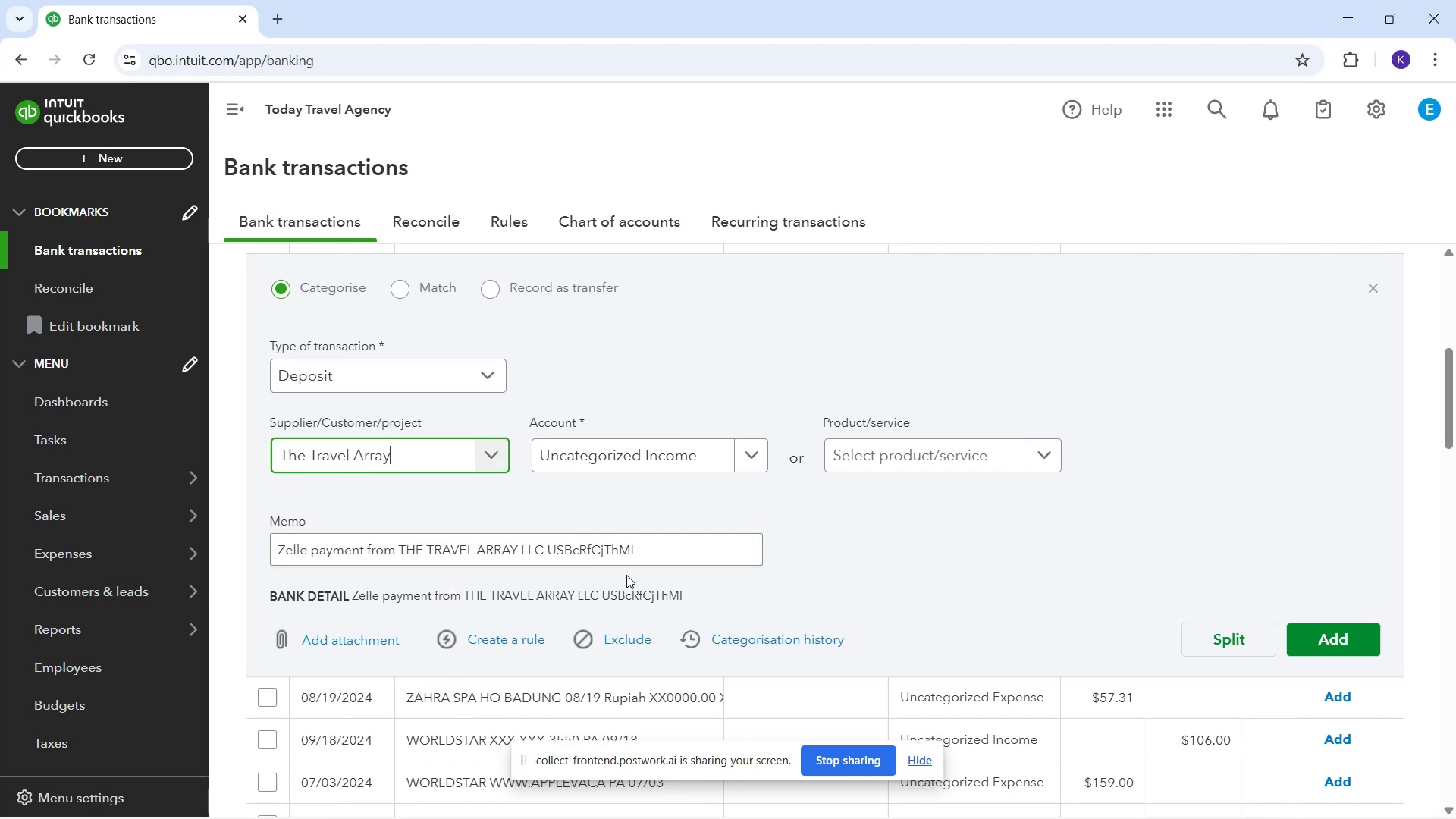 
wait(5.87)
 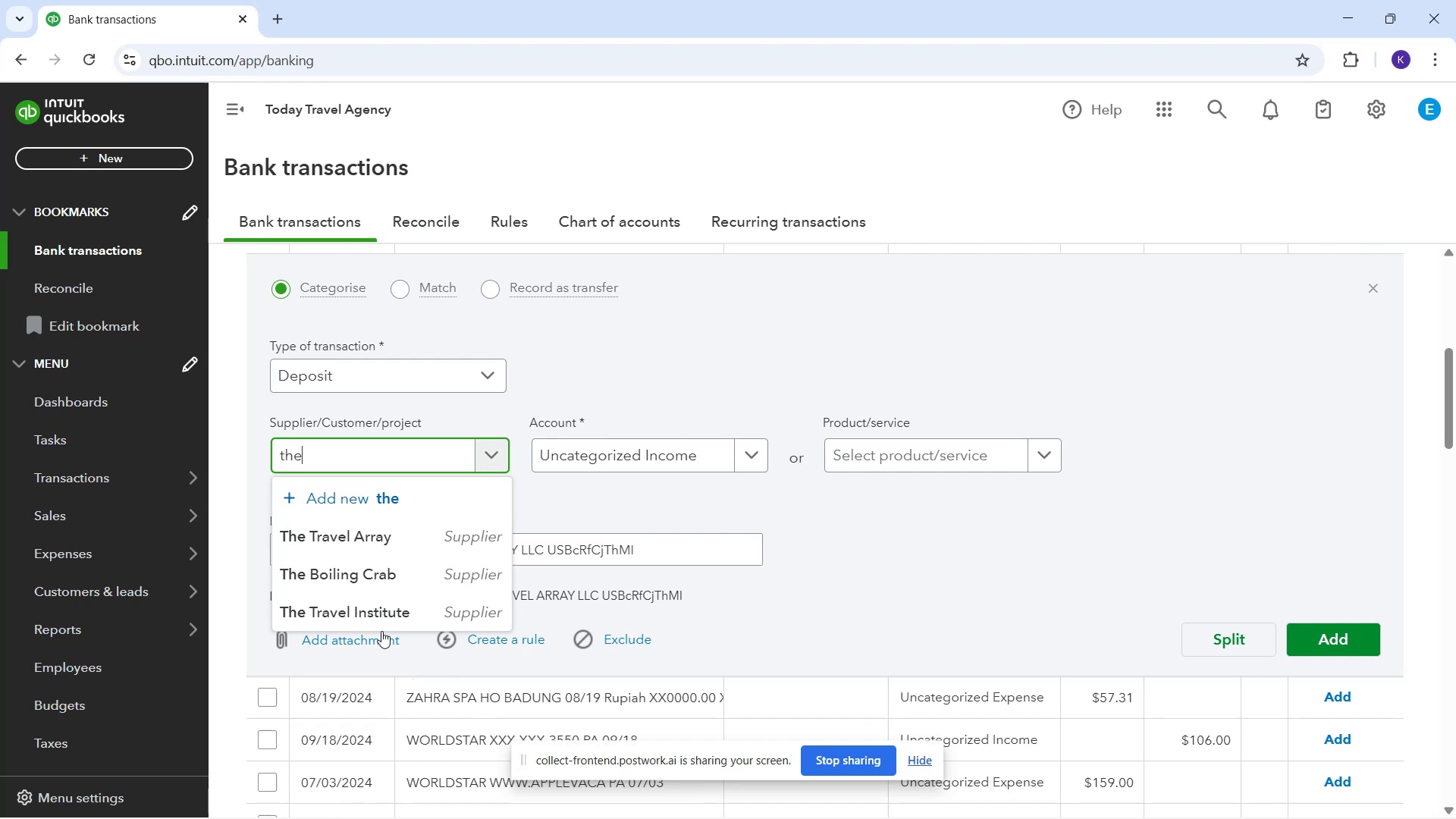 
left_click([919, 459])
 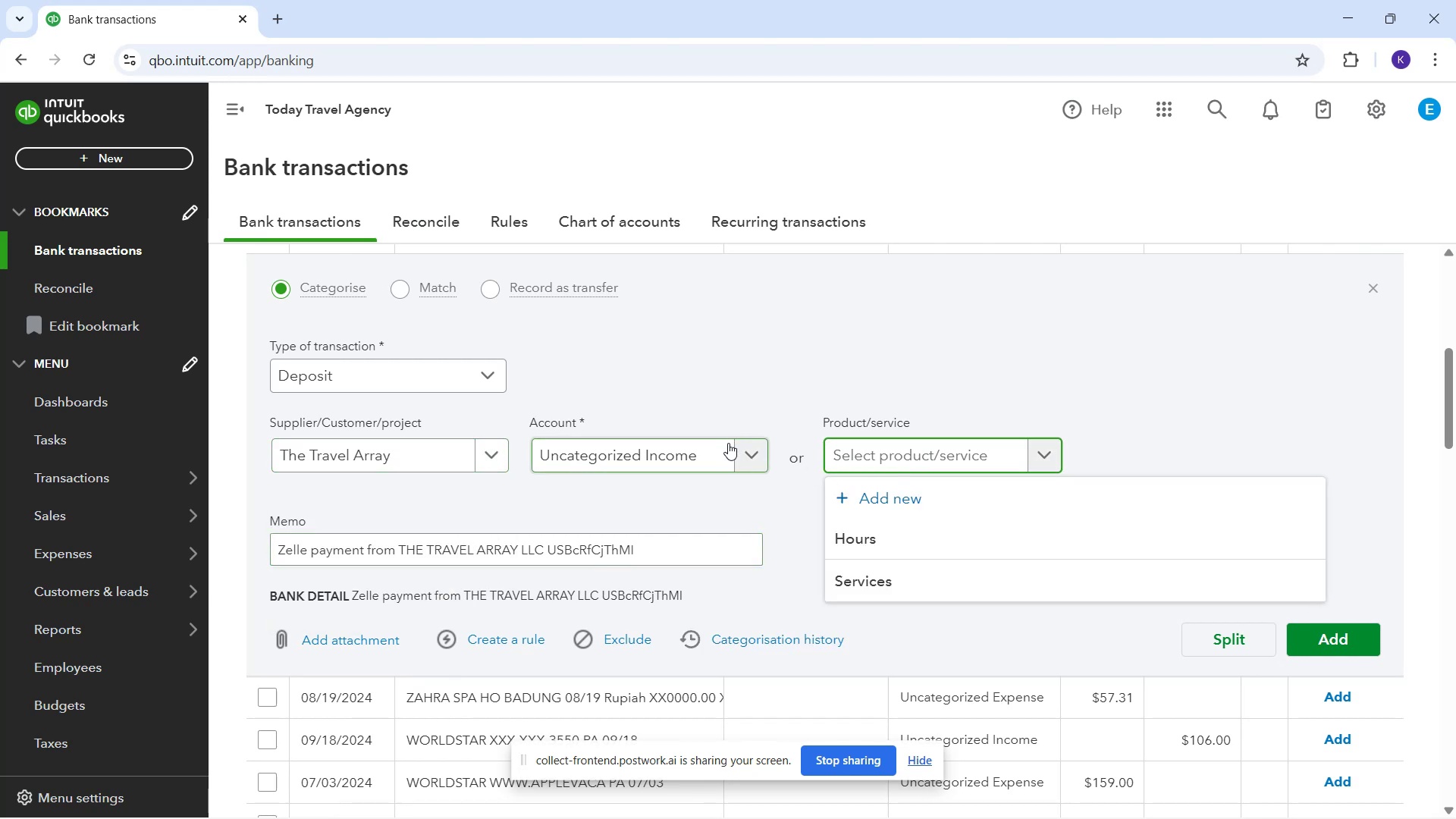 
left_click([723, 456])
 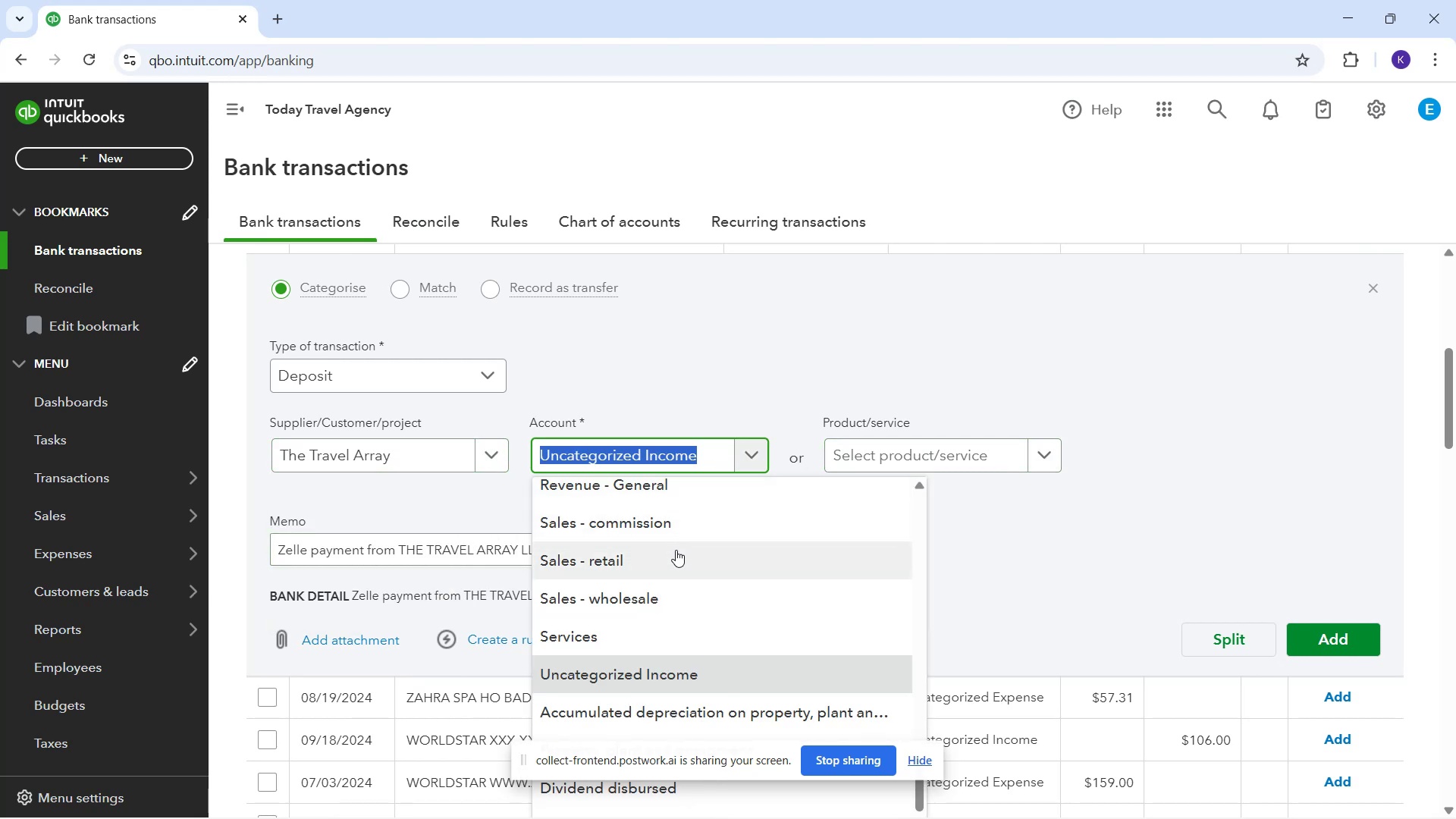 
scroll: coordinate [798, 686], scroll_direction: down, amount: 14.0
 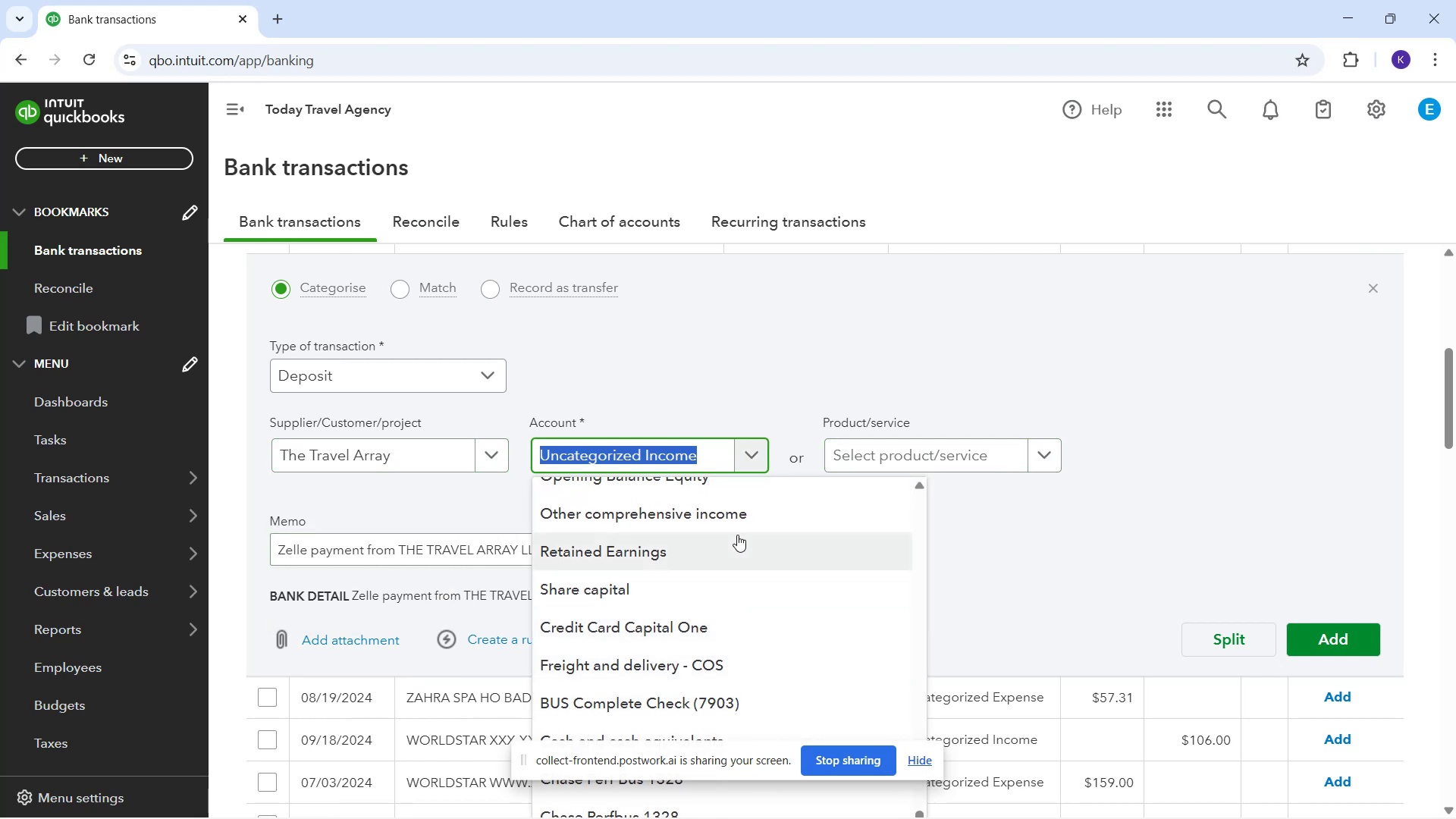 
left_click([735, 520])
 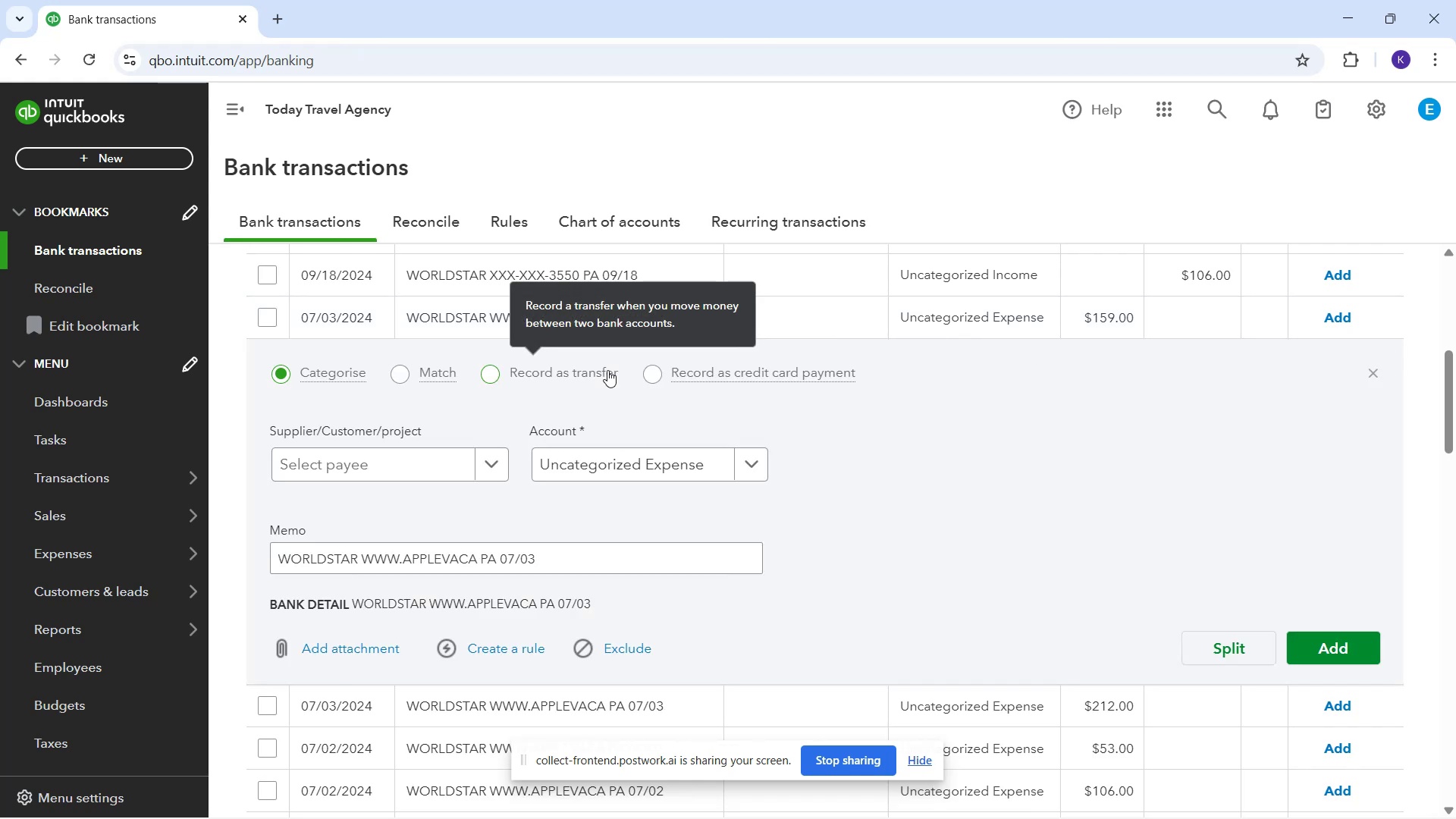 
wait(43.09)
 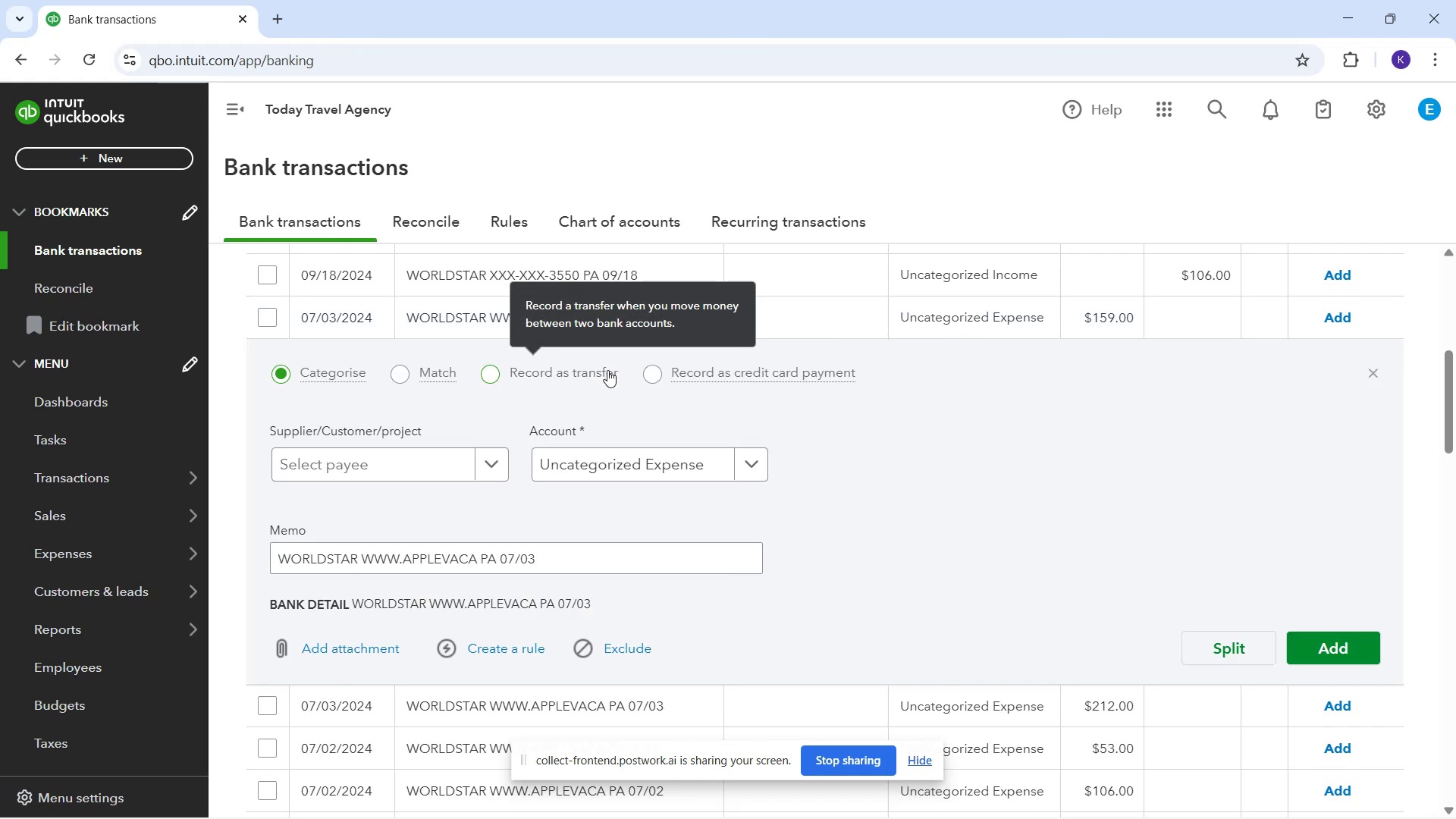 
left_click([385, 469])
 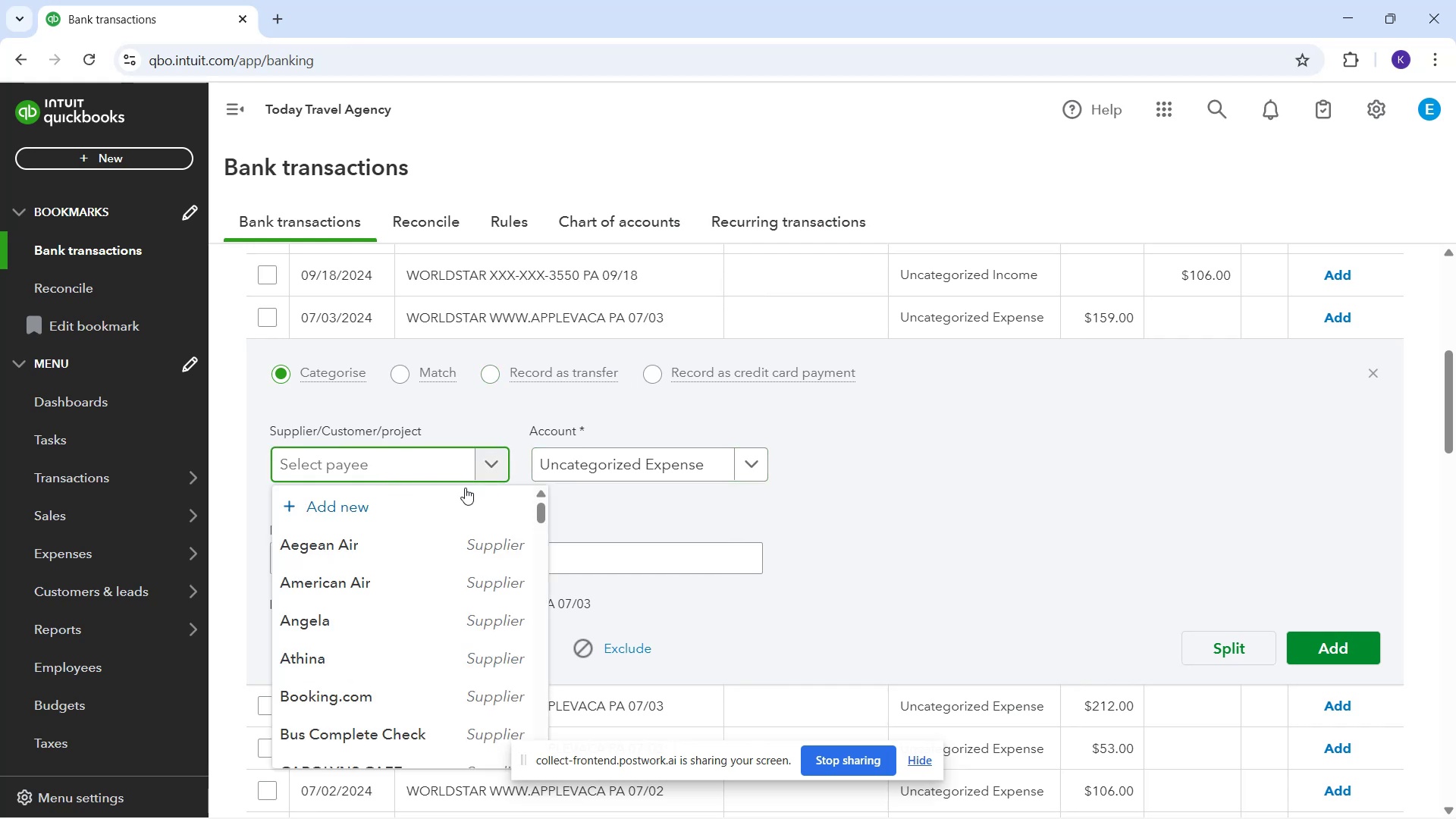 
type(World)
 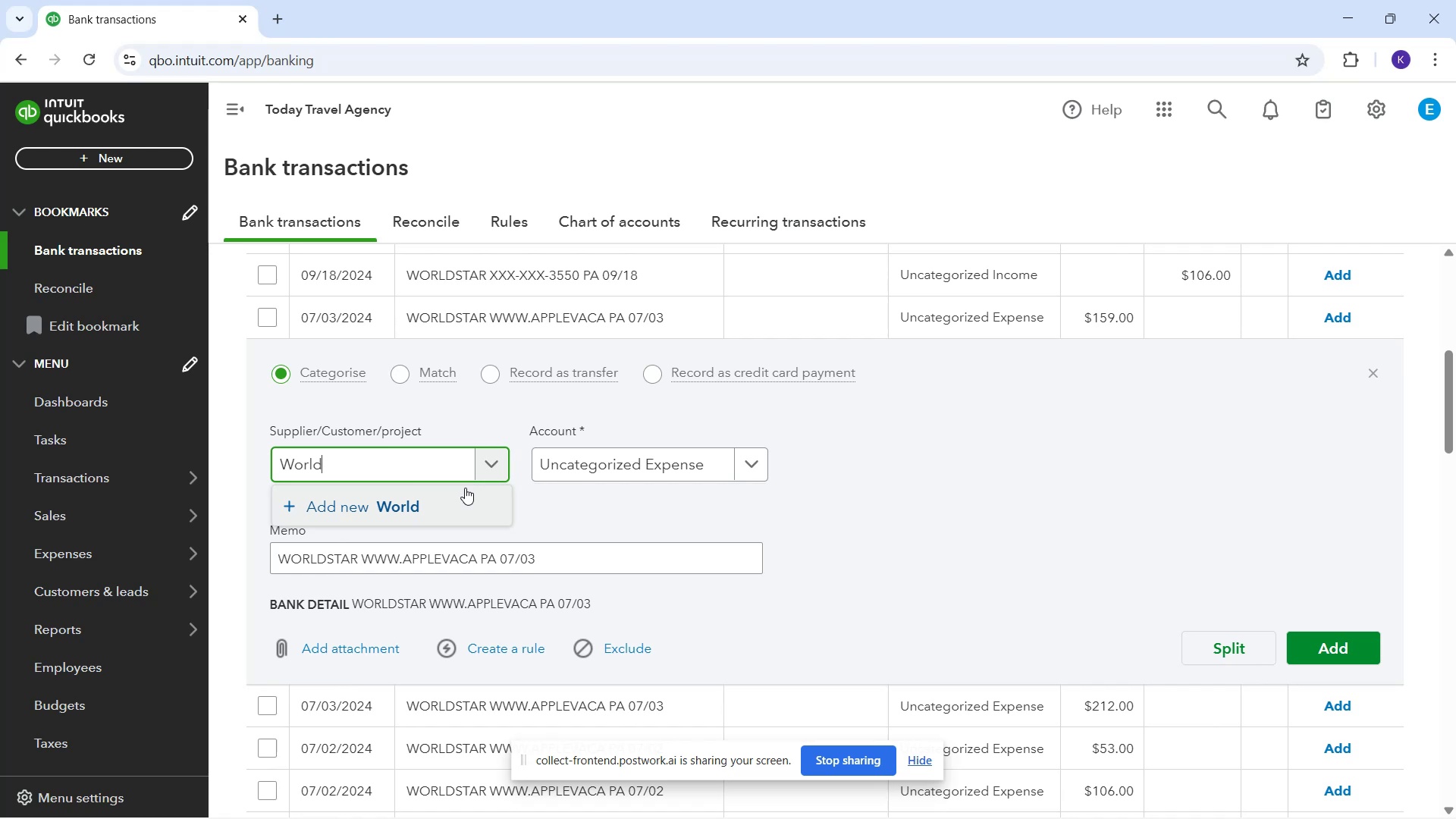 
type( Star)
 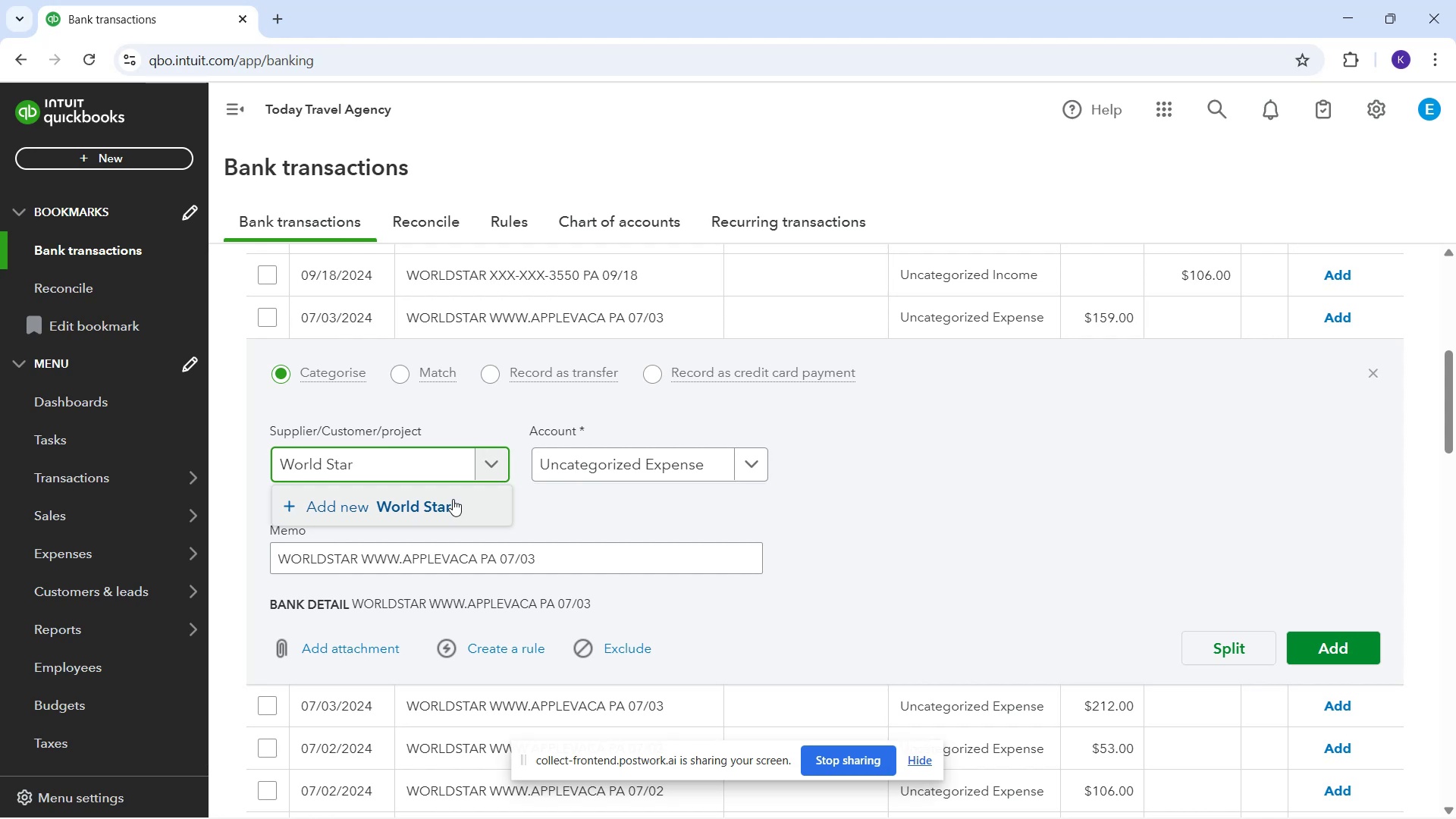 
wait(32.27)
 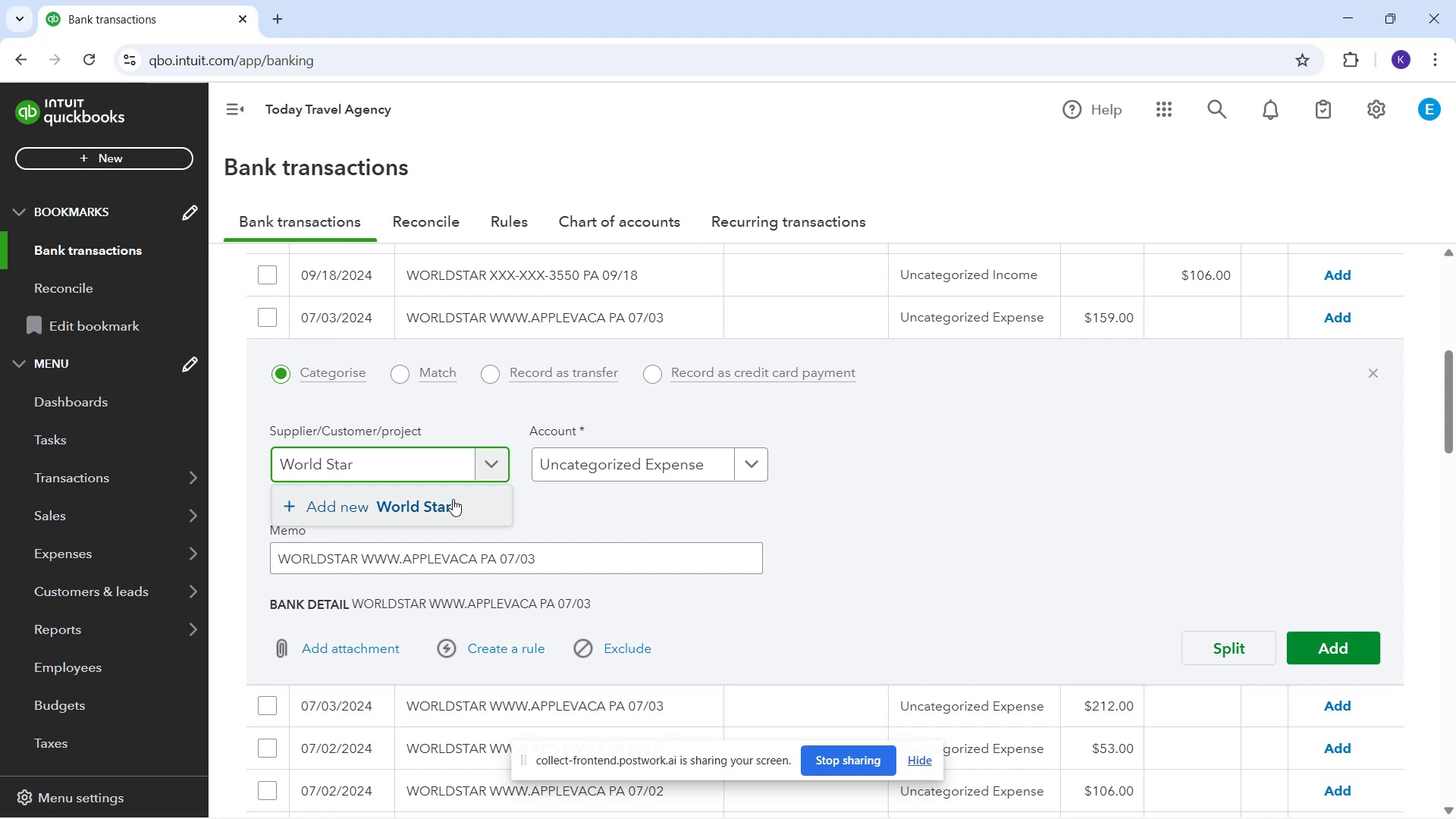 
left_click_drag(start_coordinate=[406, 310], to_coordinate=[629, 328])
 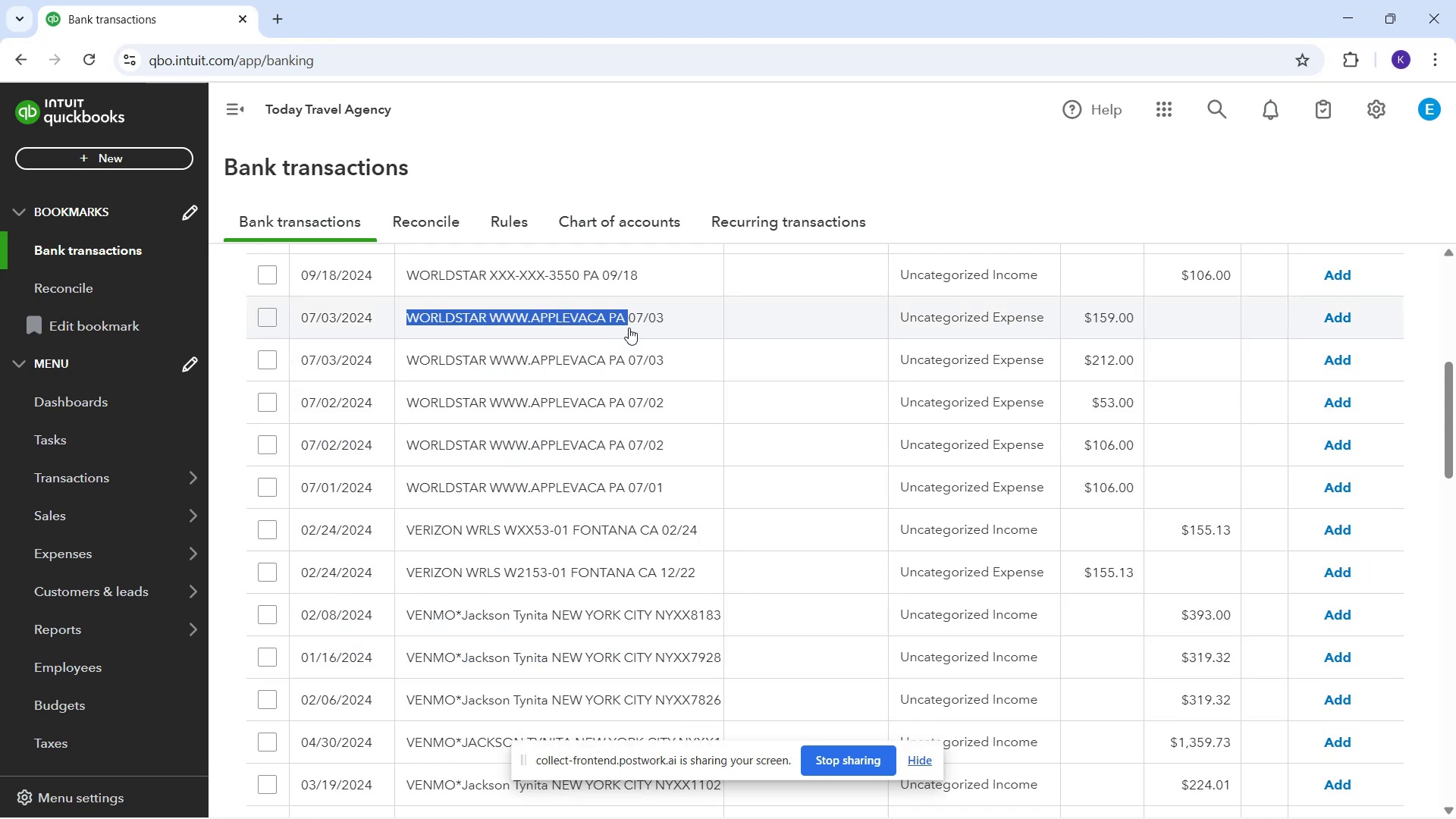 
key(Control+C)
 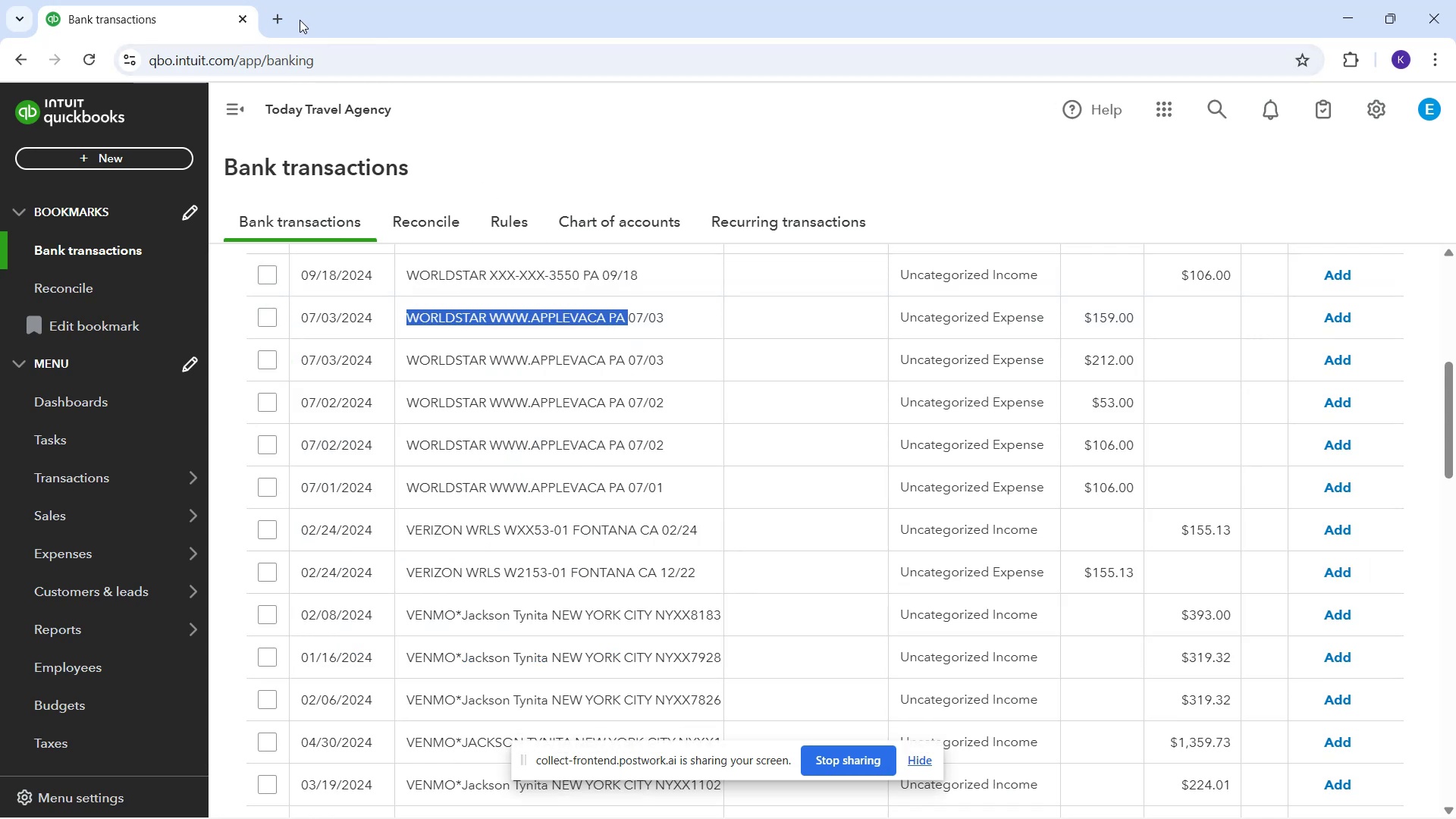 
left_click([278, 18])
 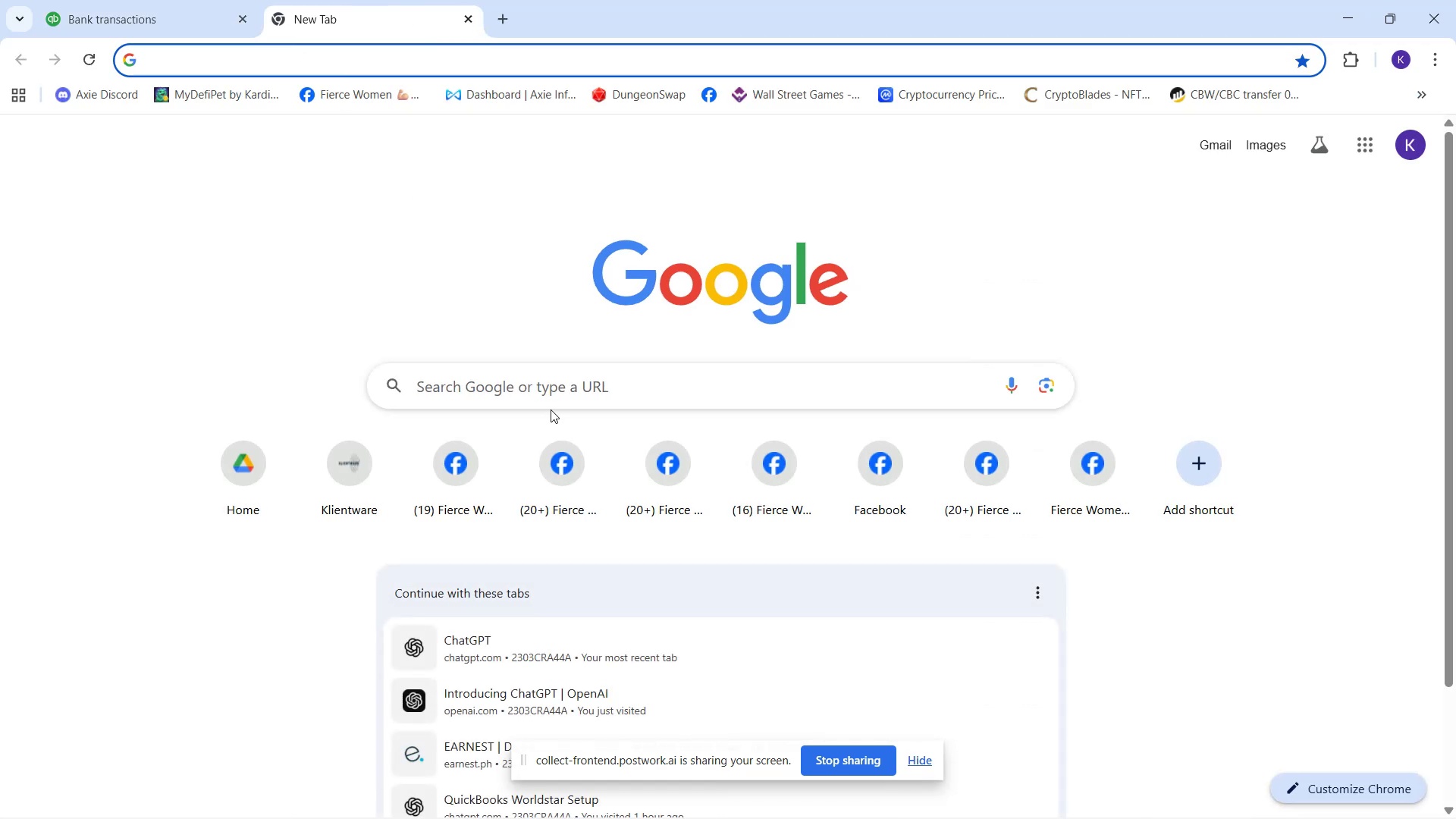 
left_click([536, 379])
 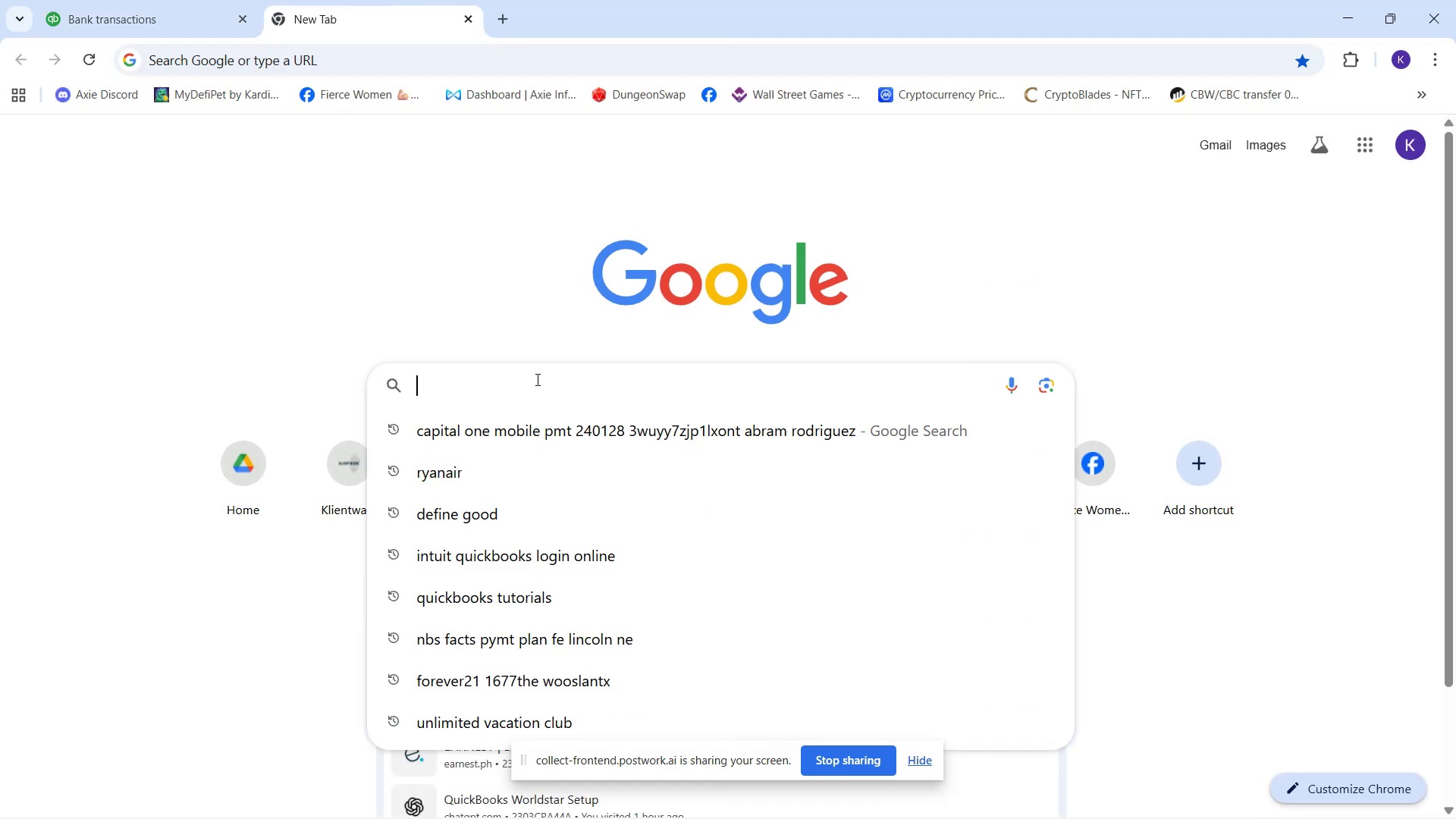 
key(Control+V)
 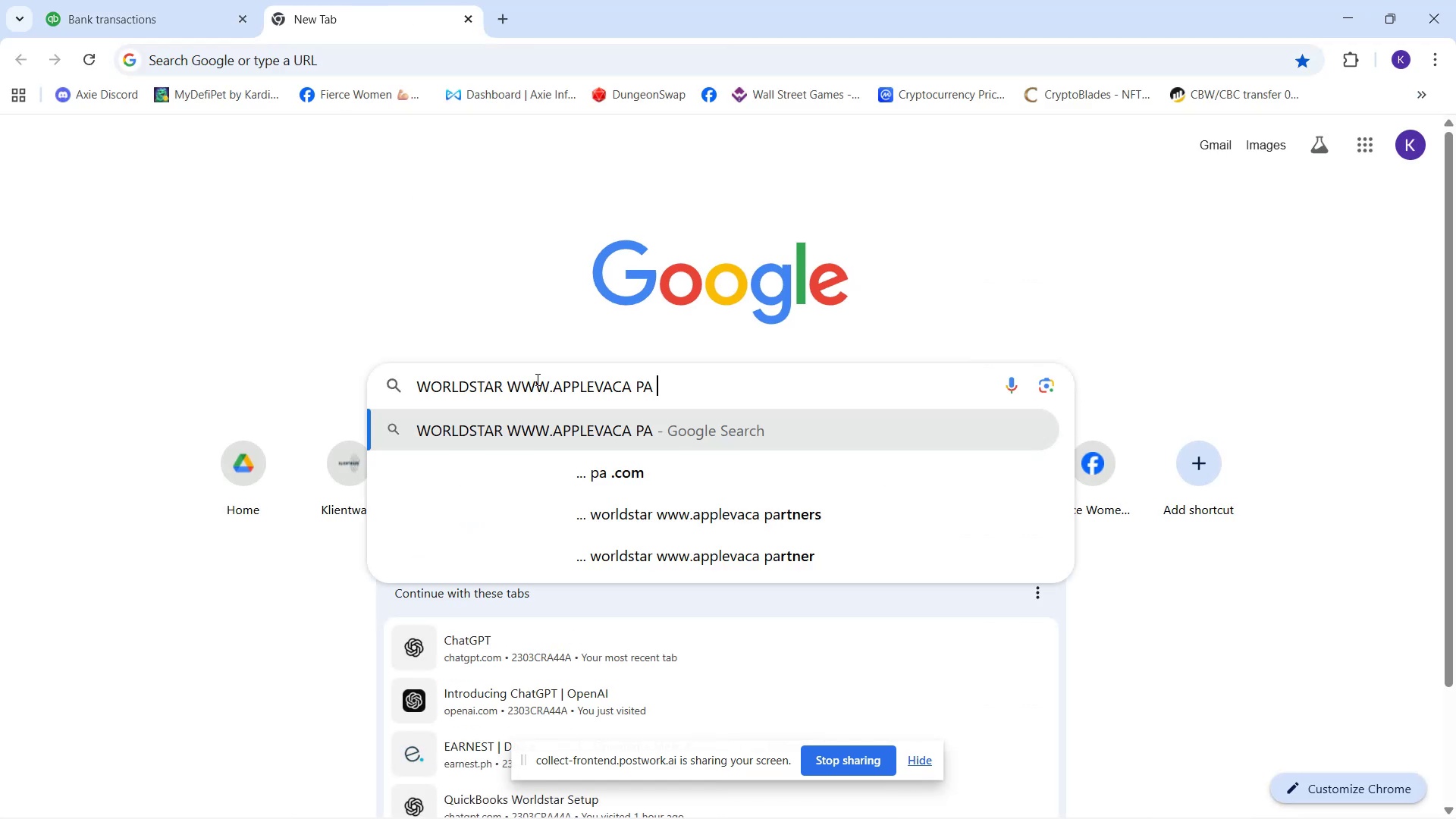 
key(Enter)
 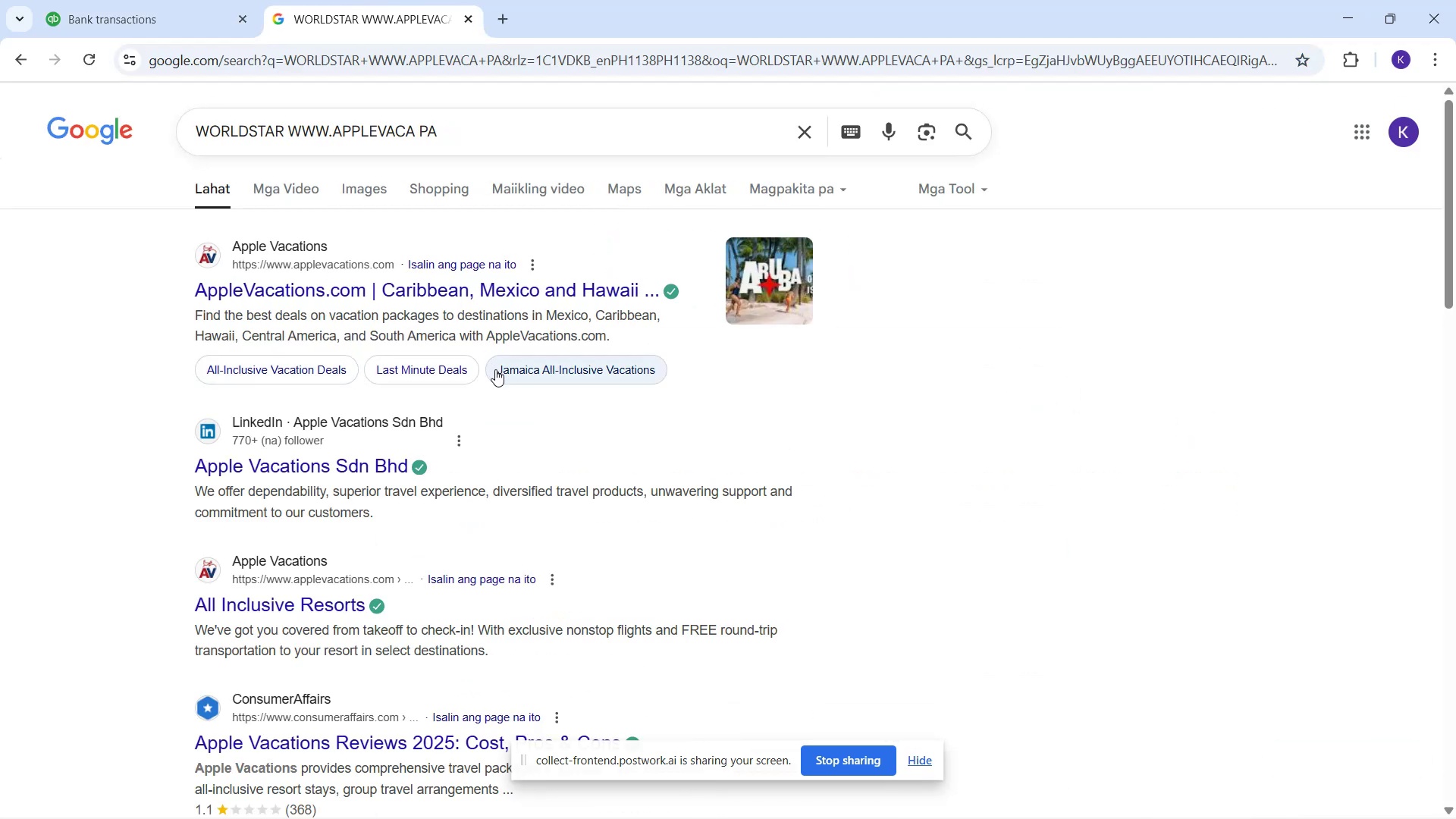 
wait(5.99)
 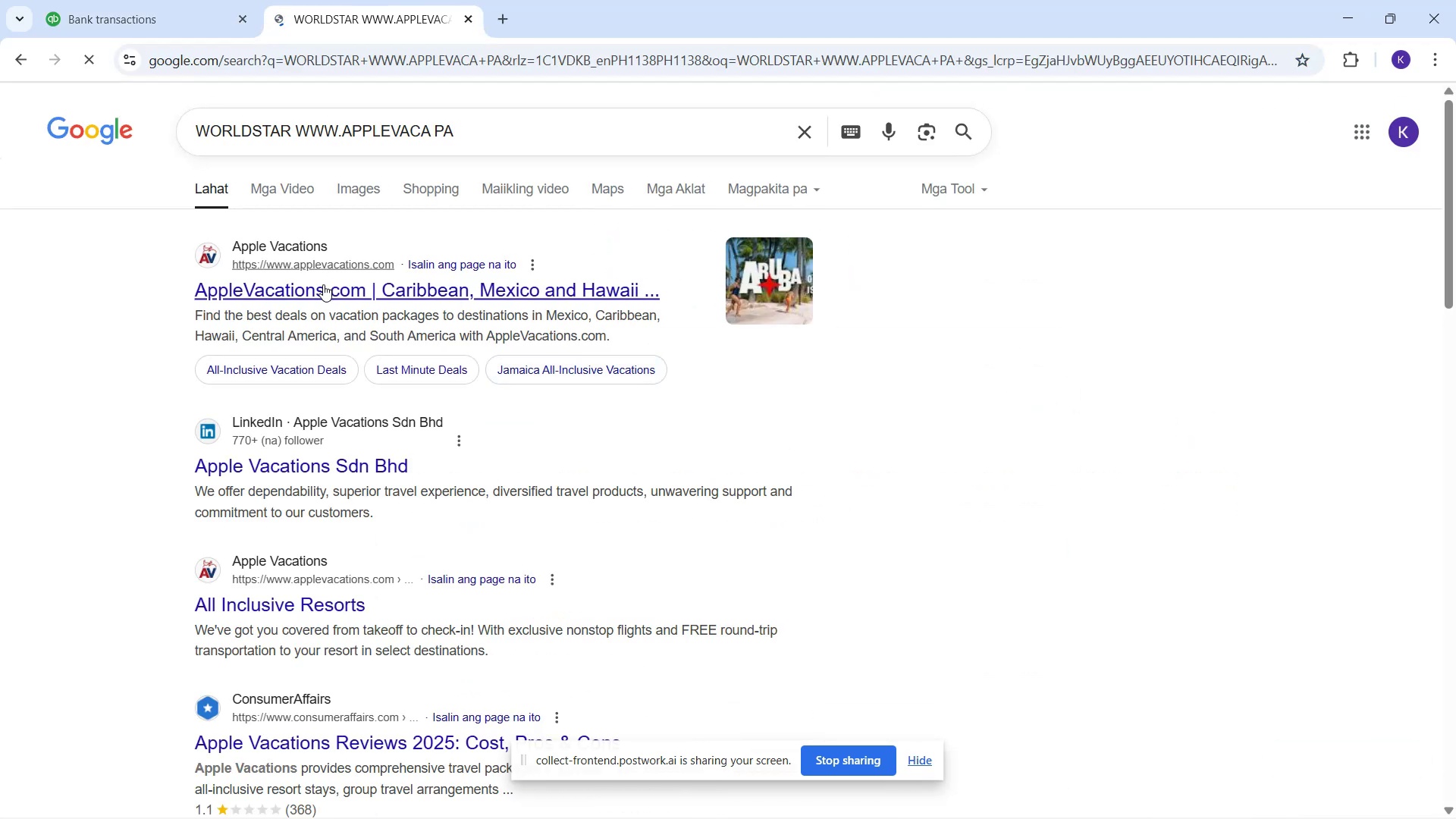 
scroll: coordinate [624, 353], scroll_direction: down, amount: 4.0
 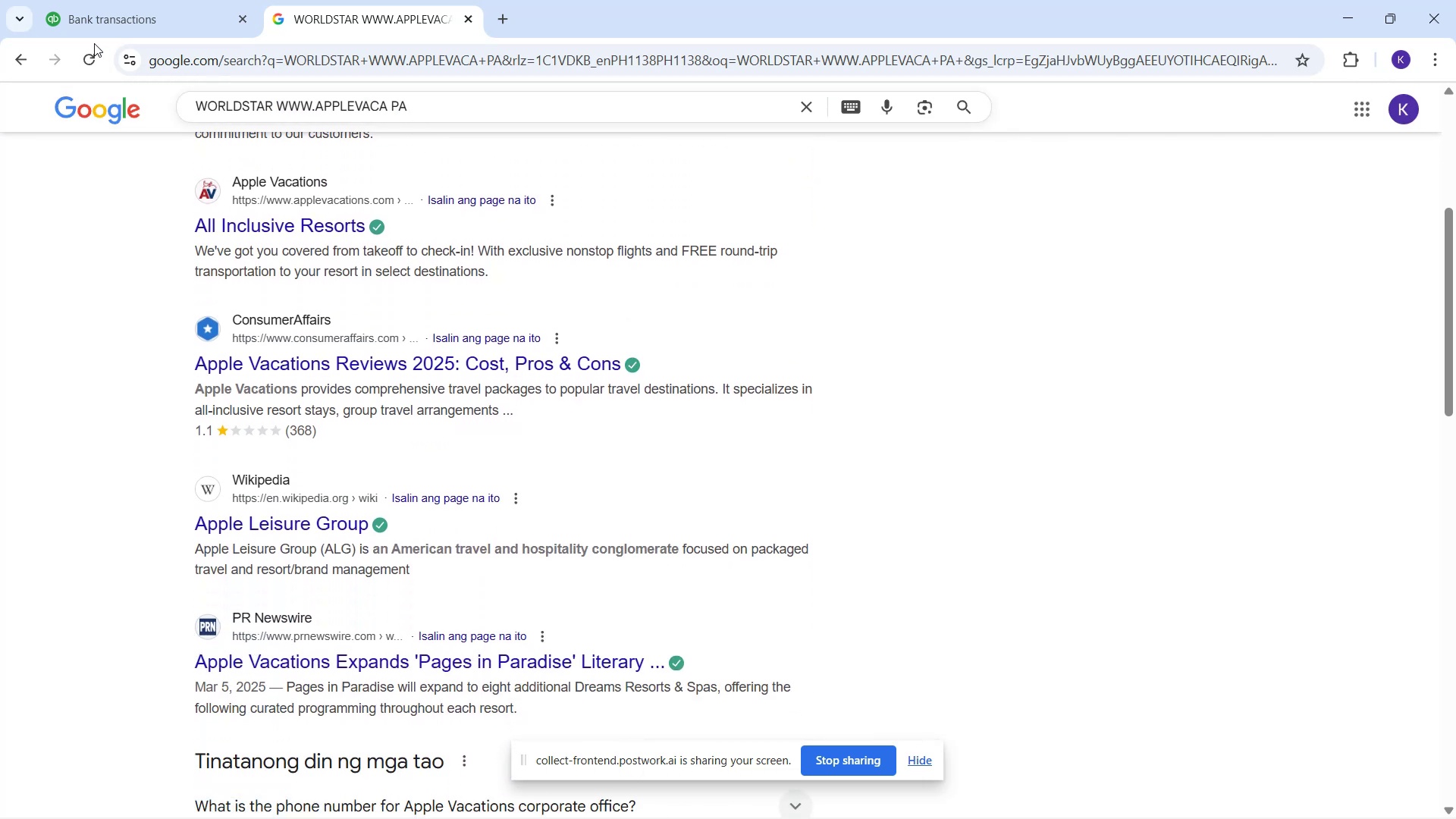 
left_click([94, 23])
 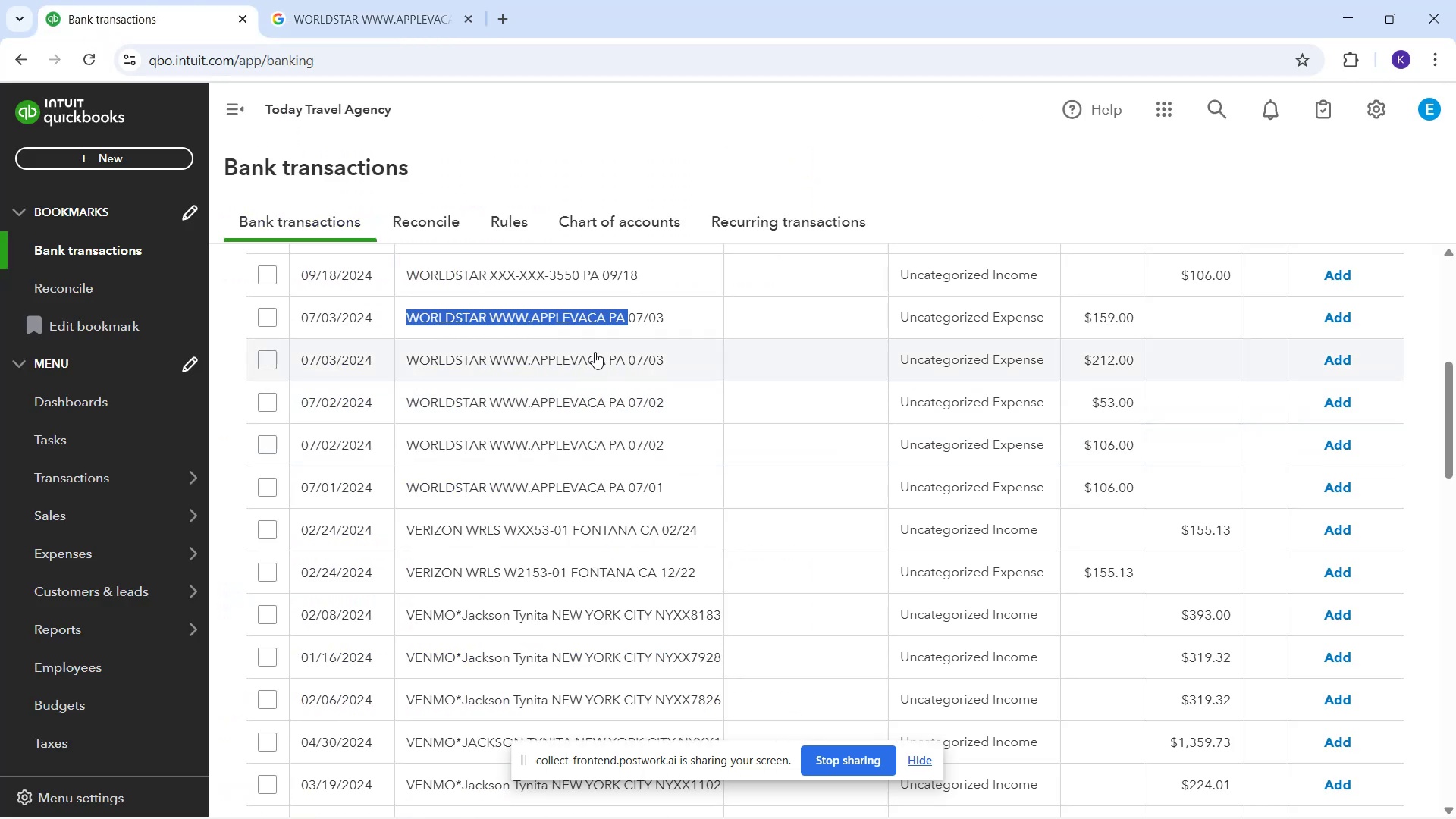 
left_click([559, 306])
 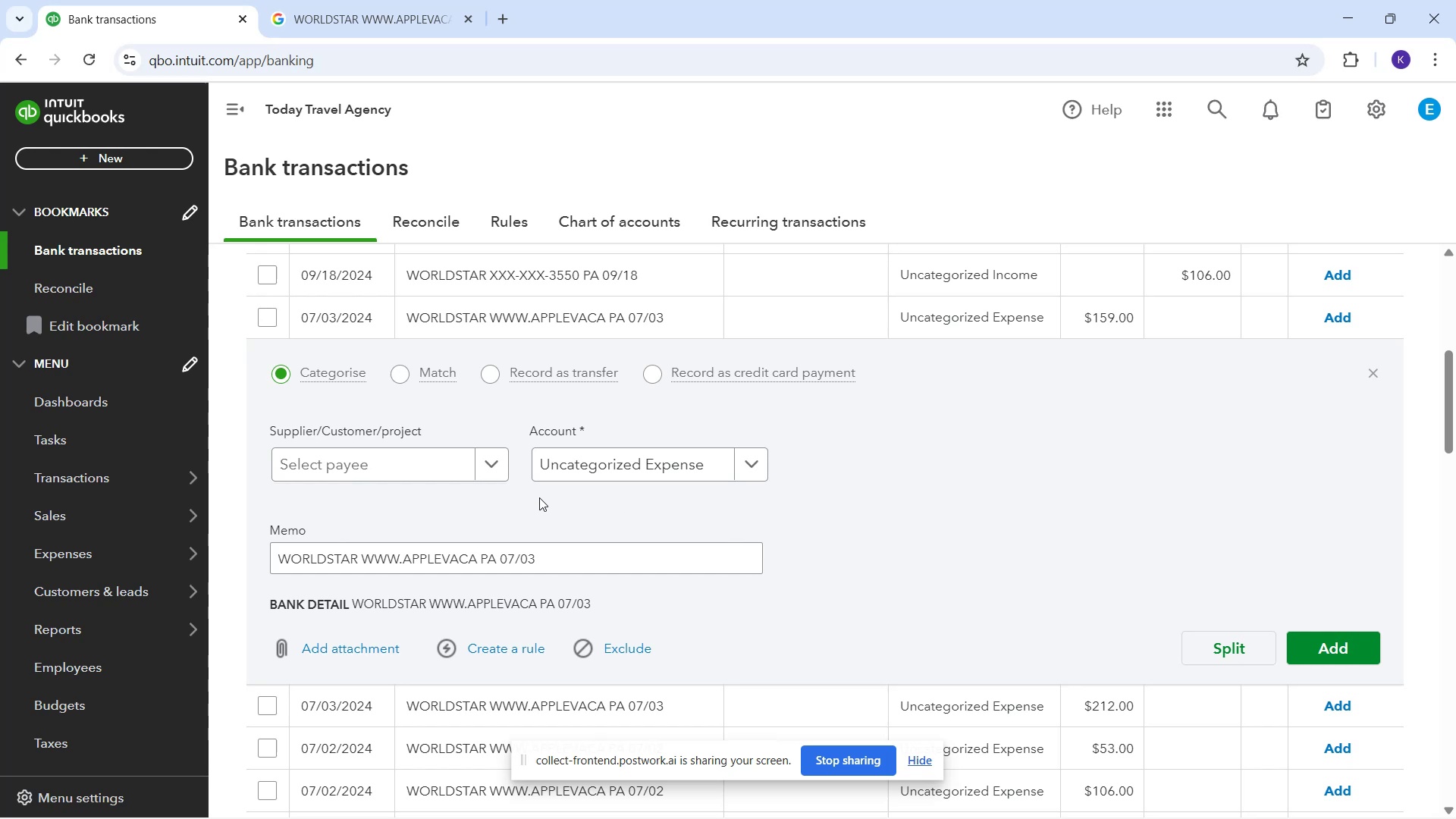 
left_click([557, 472])
 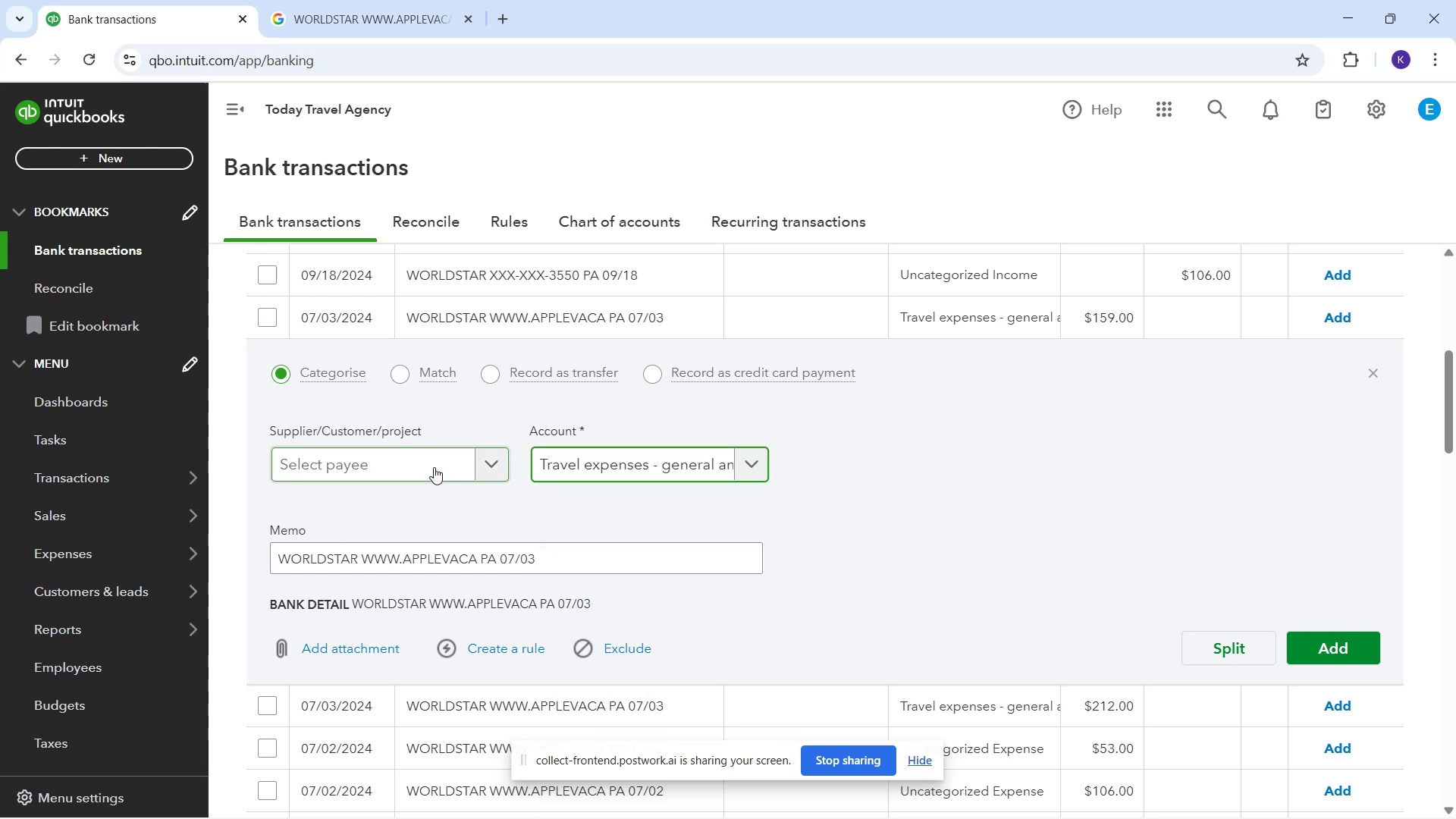 
left_click([364, 32])
 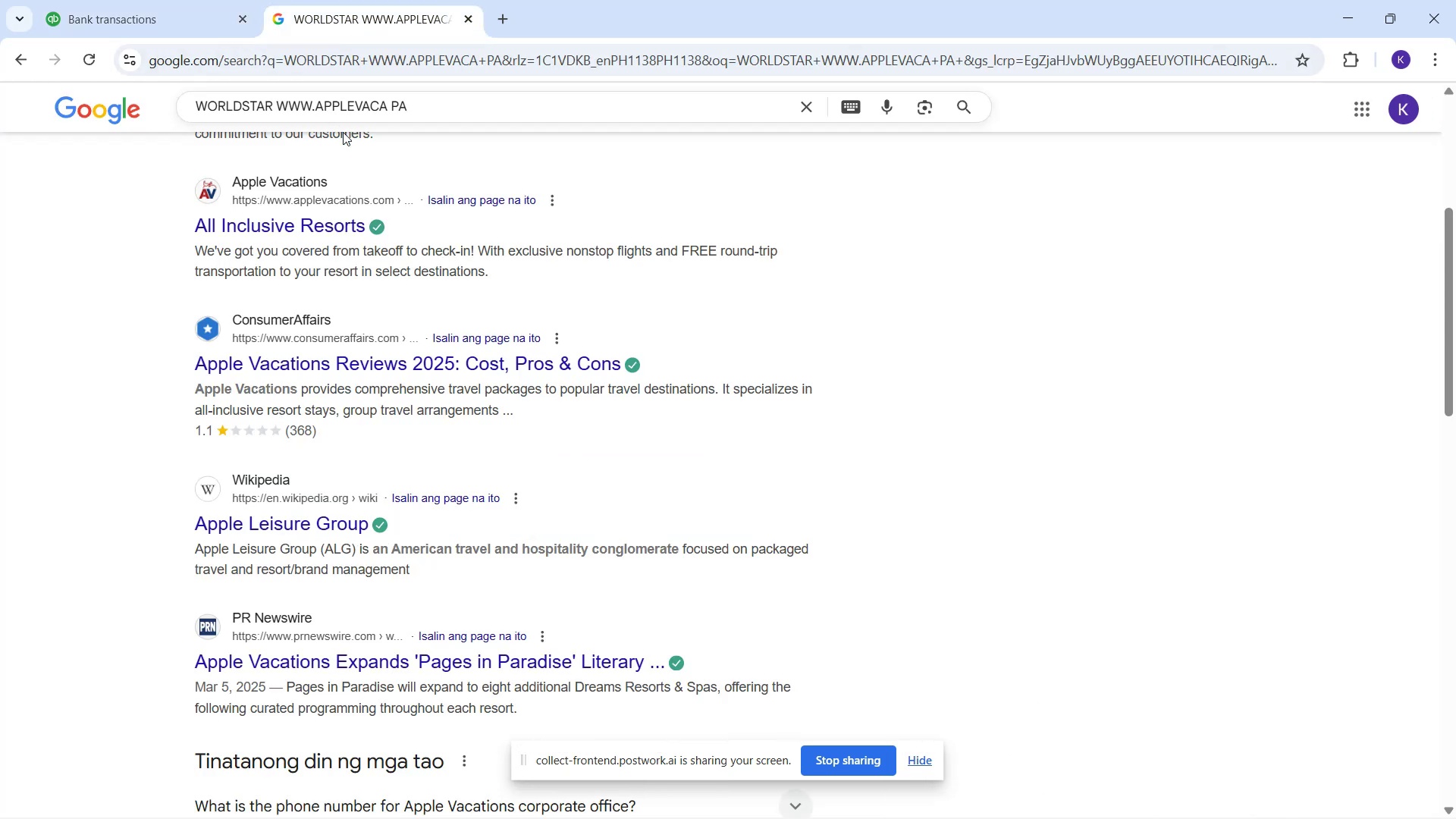 
scroll: coordinate [420, 312], scroll_direction: up, amount: 3.0
 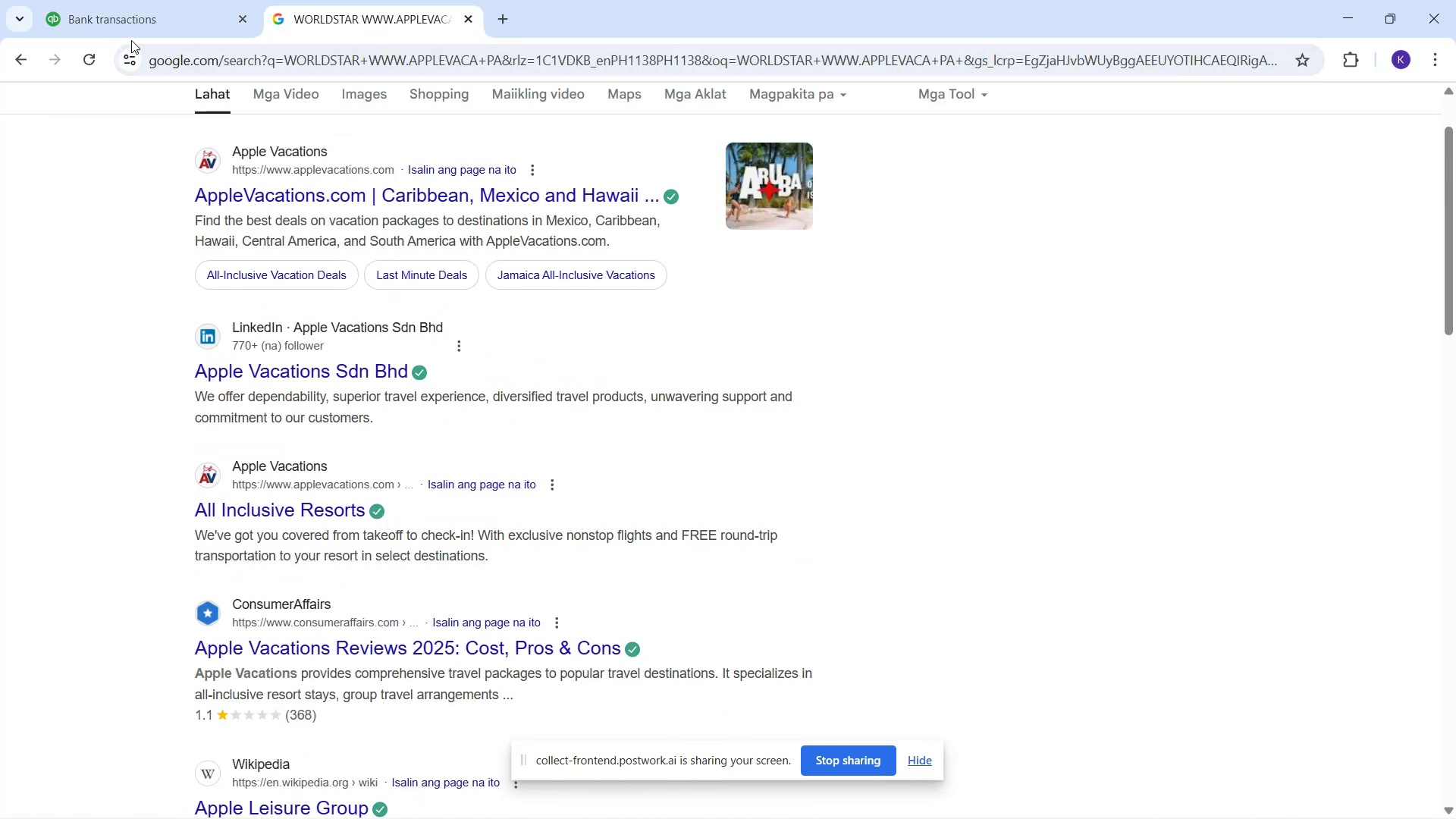 
left_click([131, 40])
 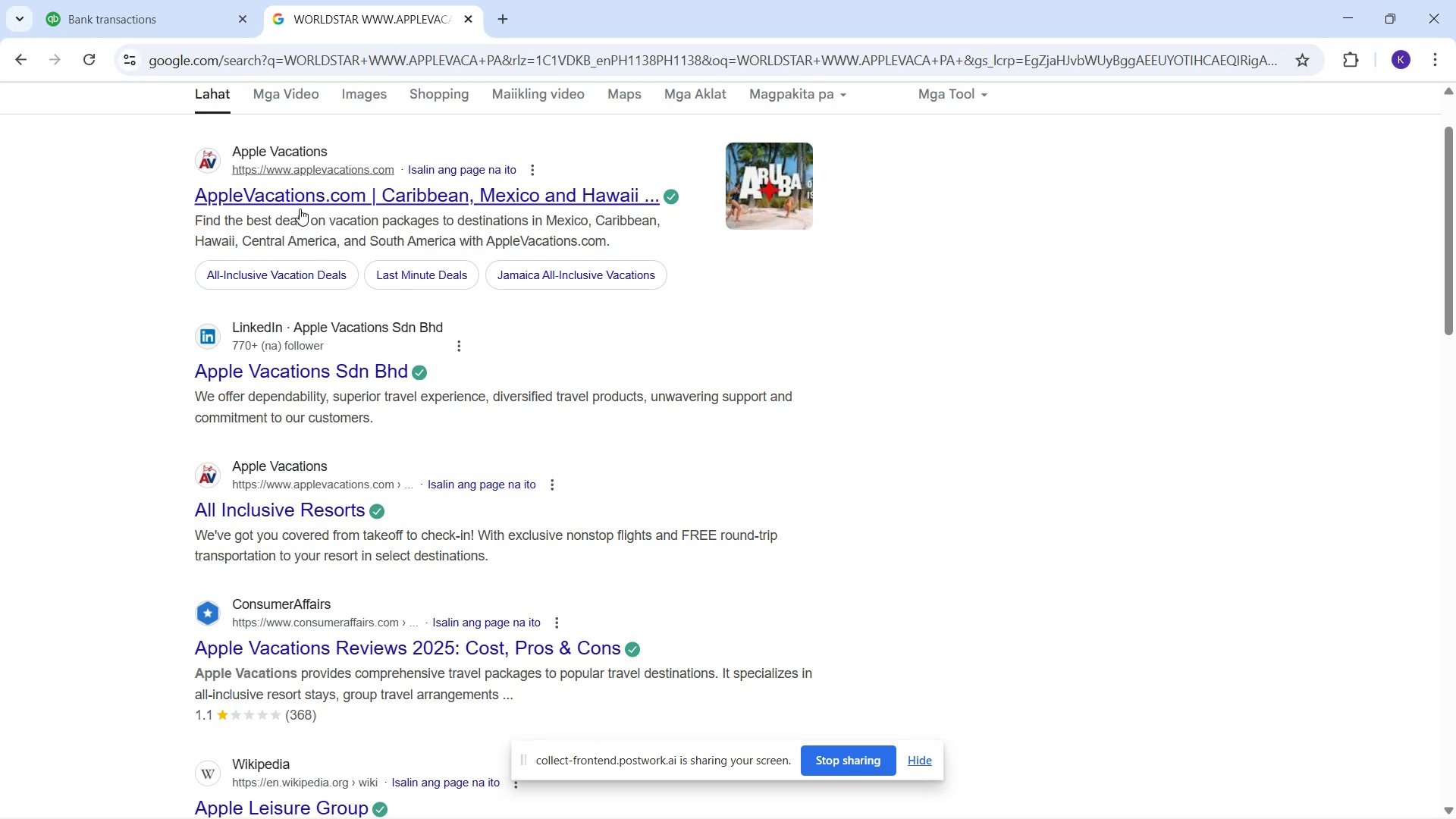 
left_click([171, 15])
 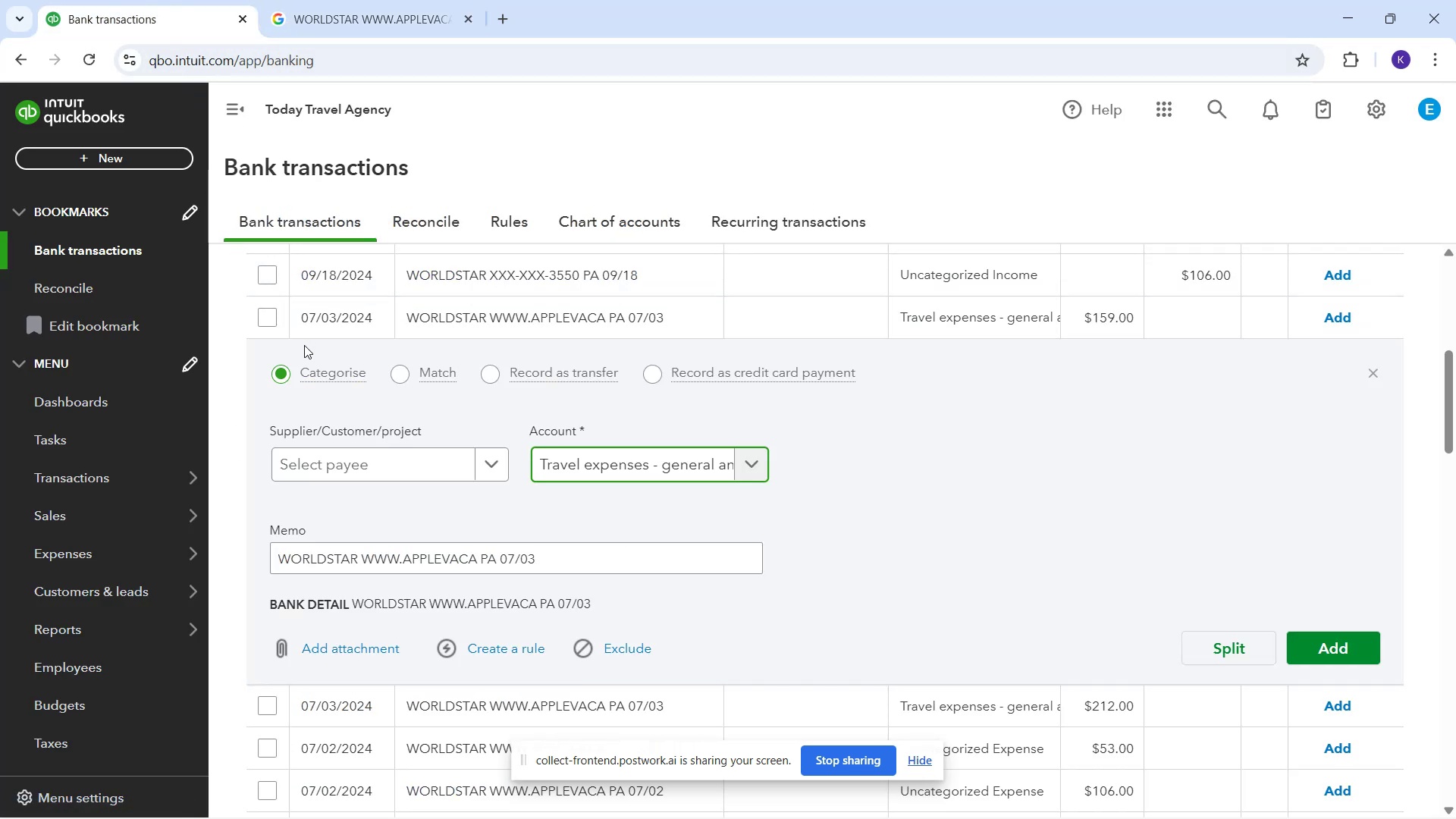 
wait(6.53)
 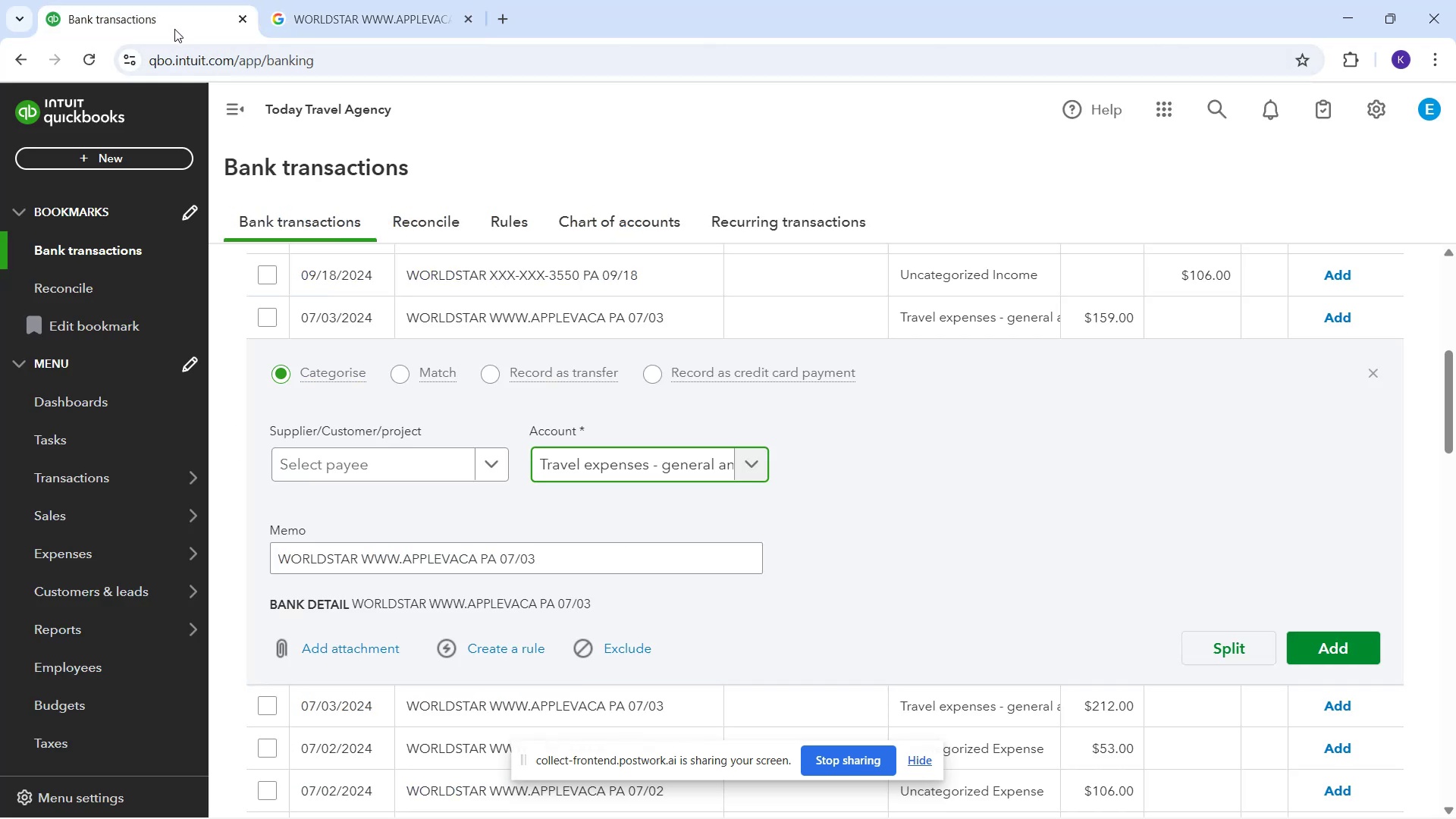 
mouse_move([347, 384])
 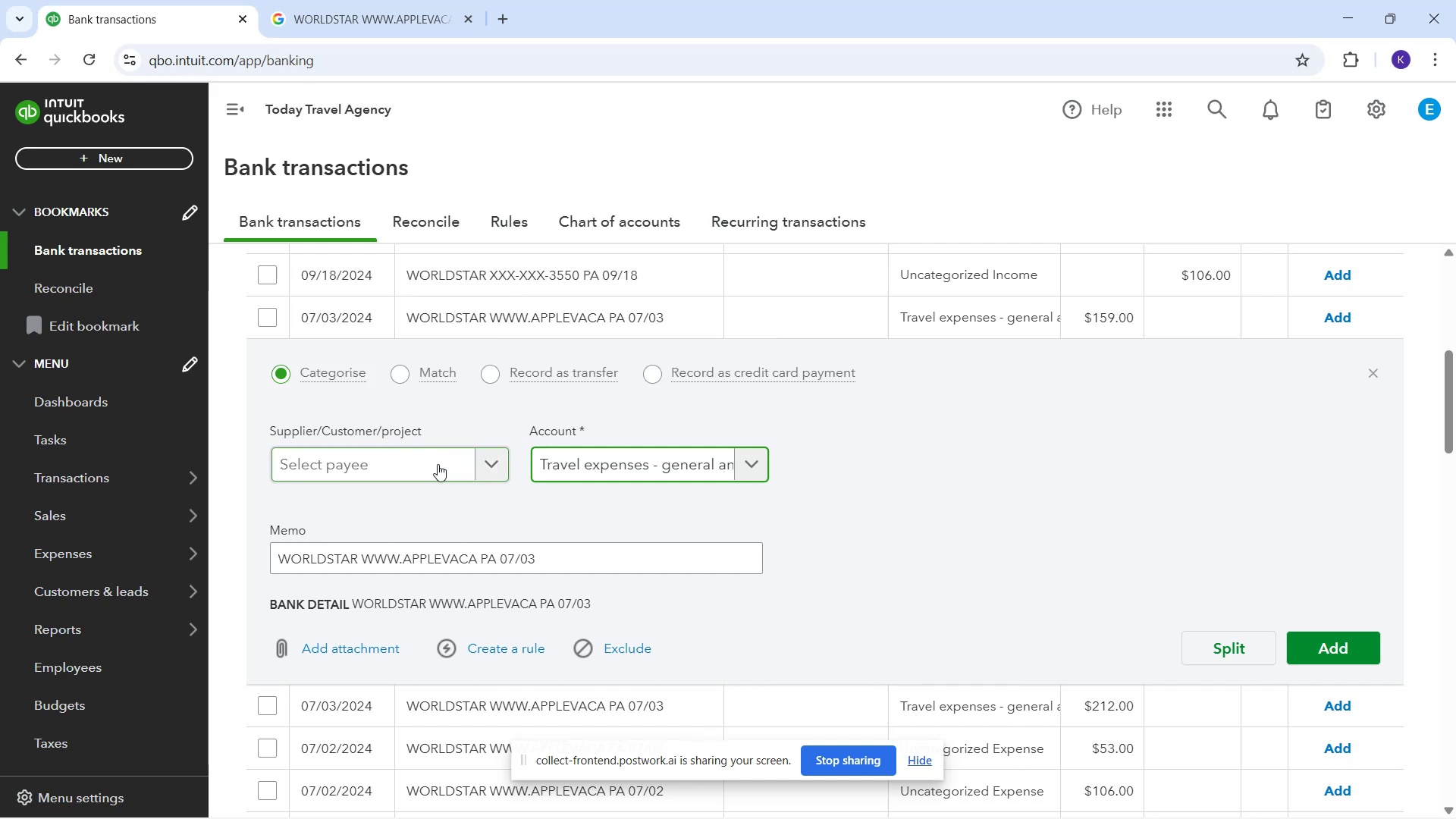 
wait(5.39)
 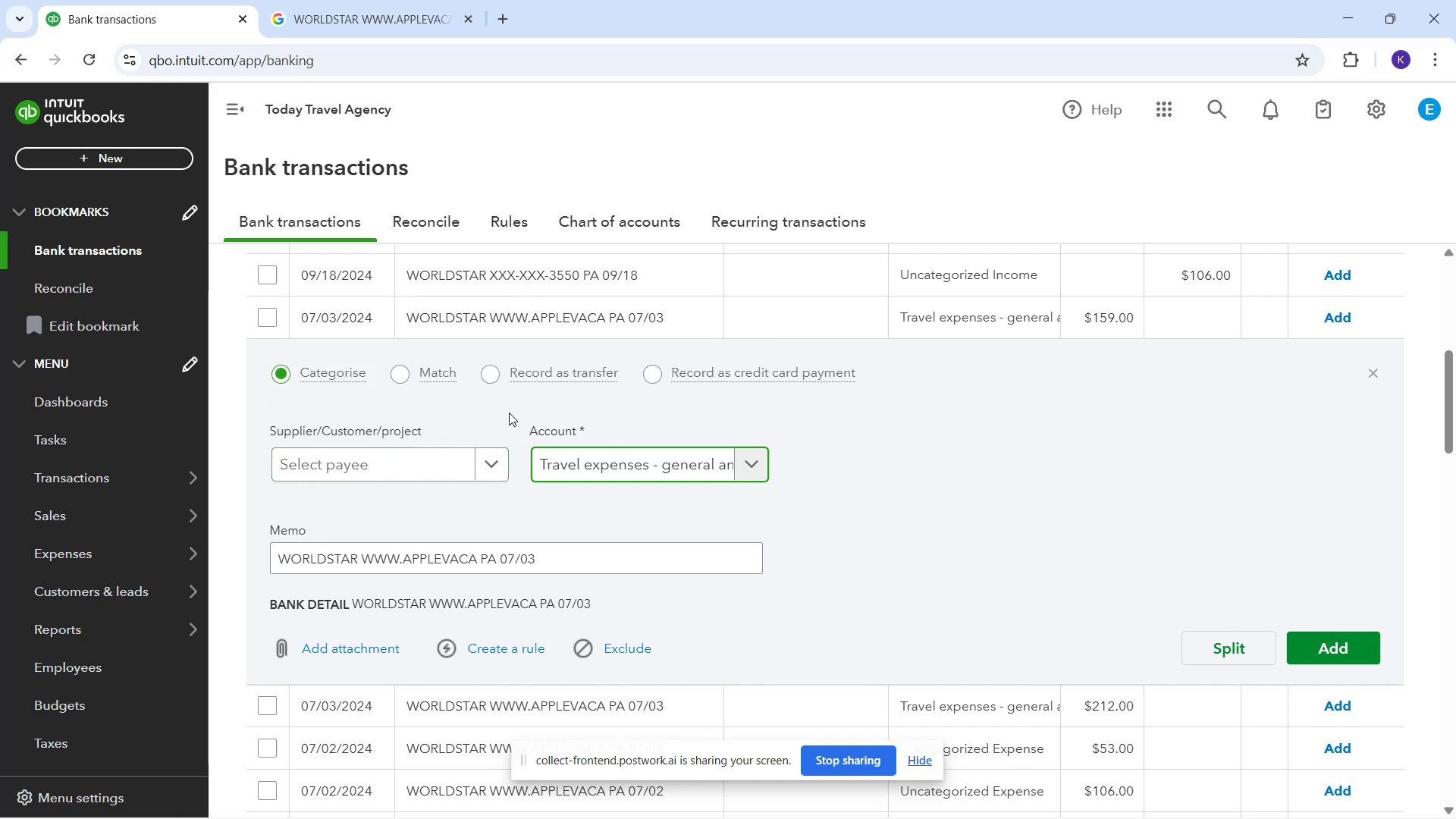 
left_click([428, 469])
 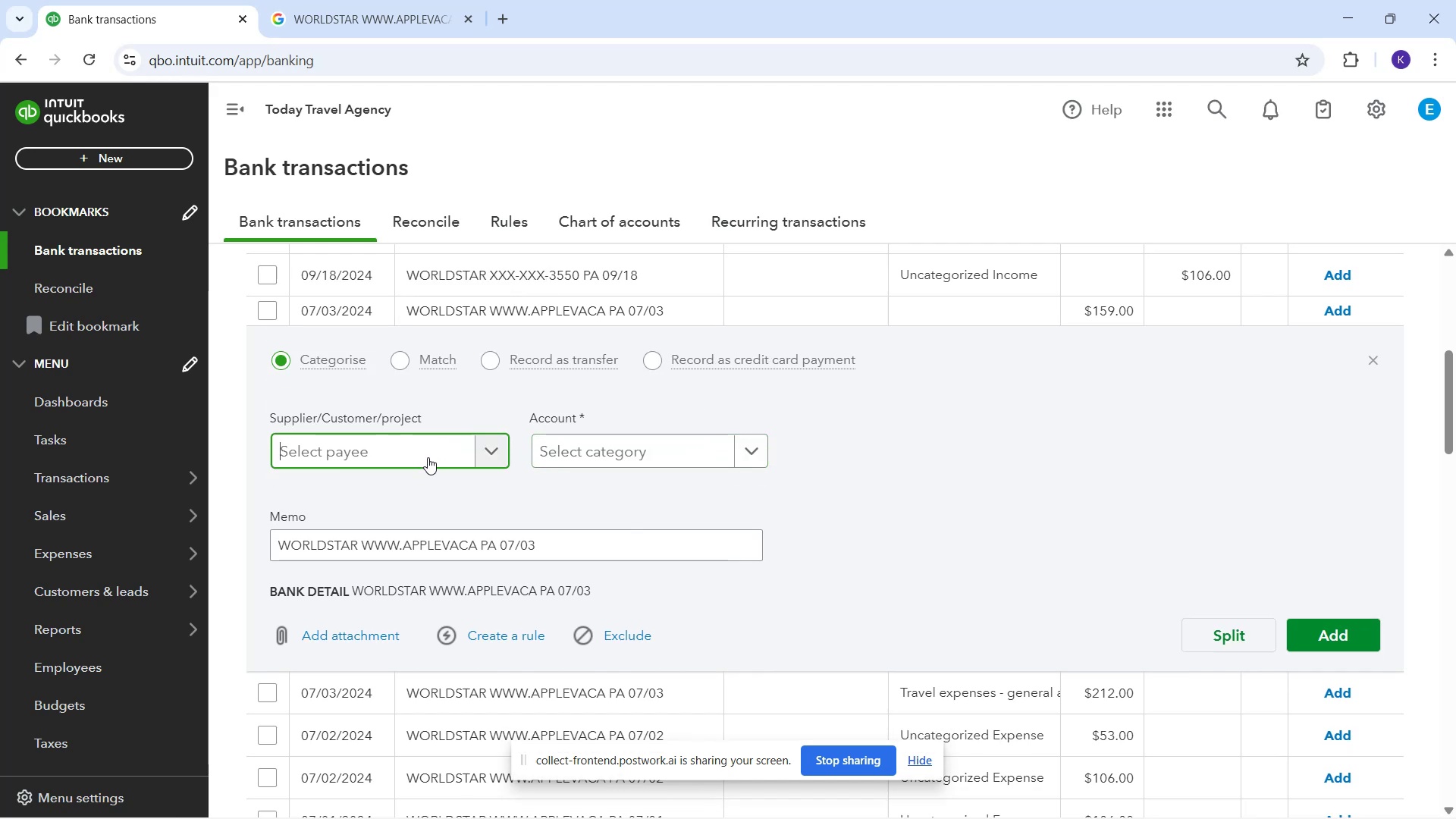 
type(AppleVaca)
 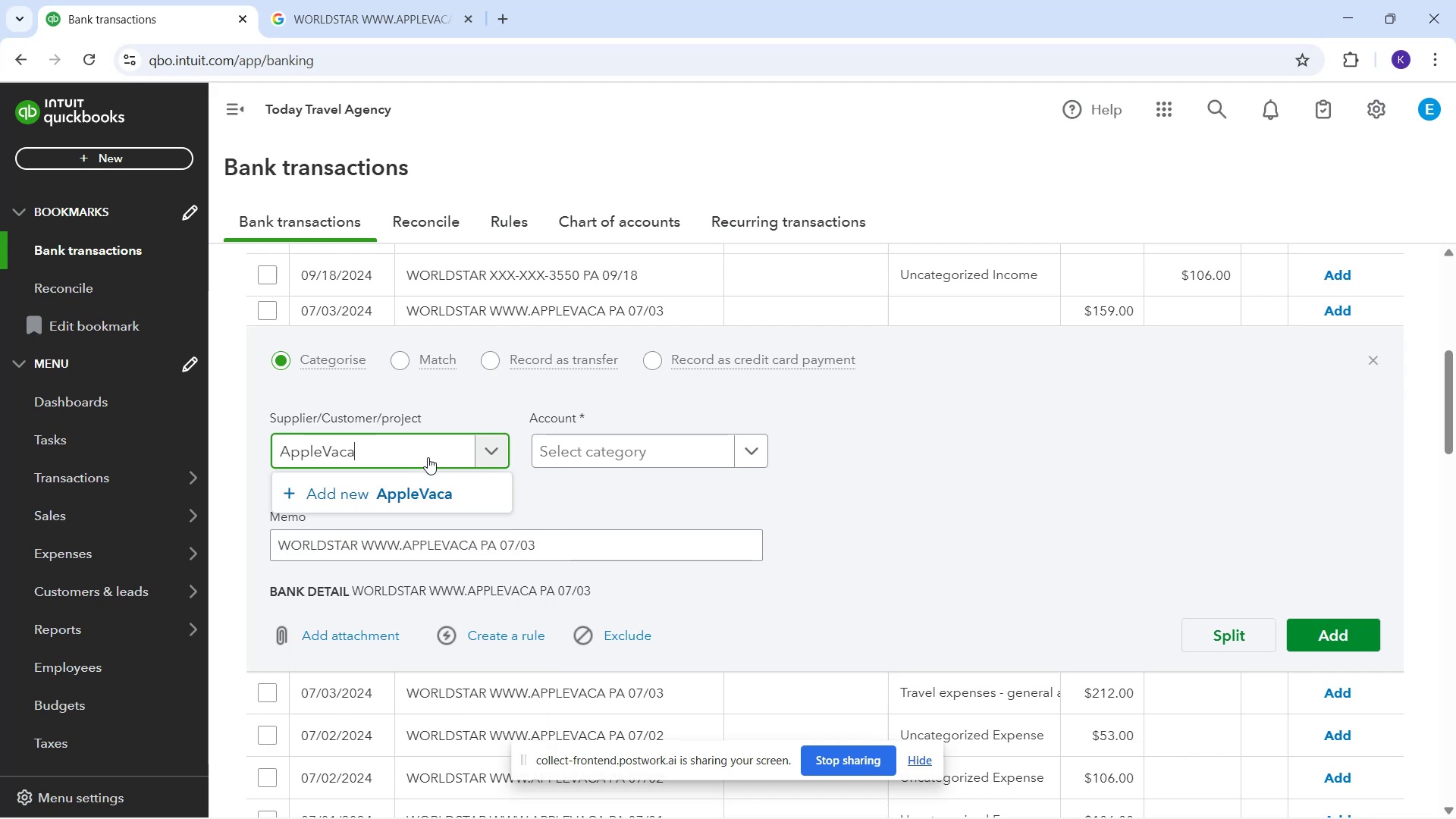 
left_click([345, 505])
 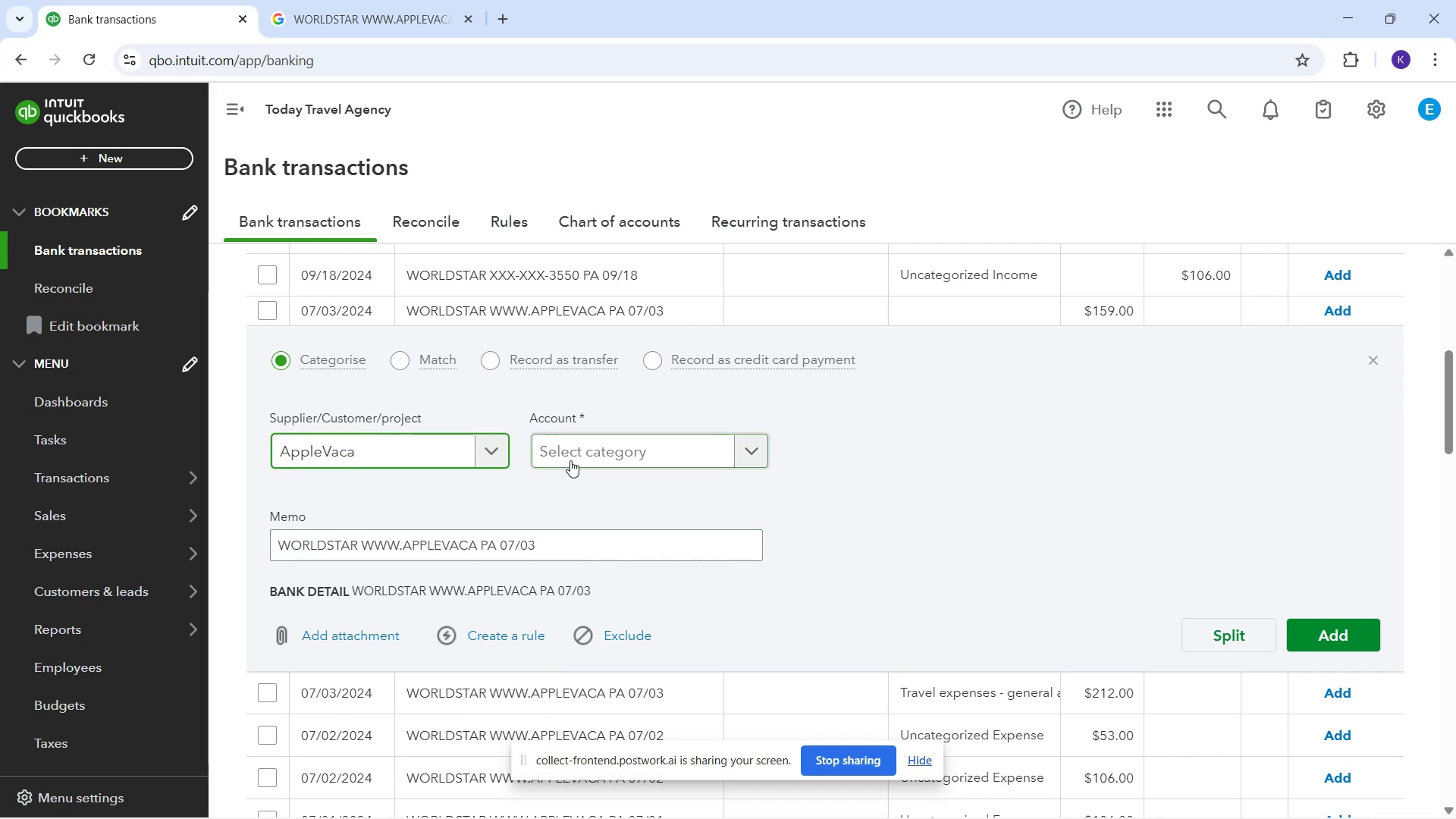 
left_click([570, 460])
 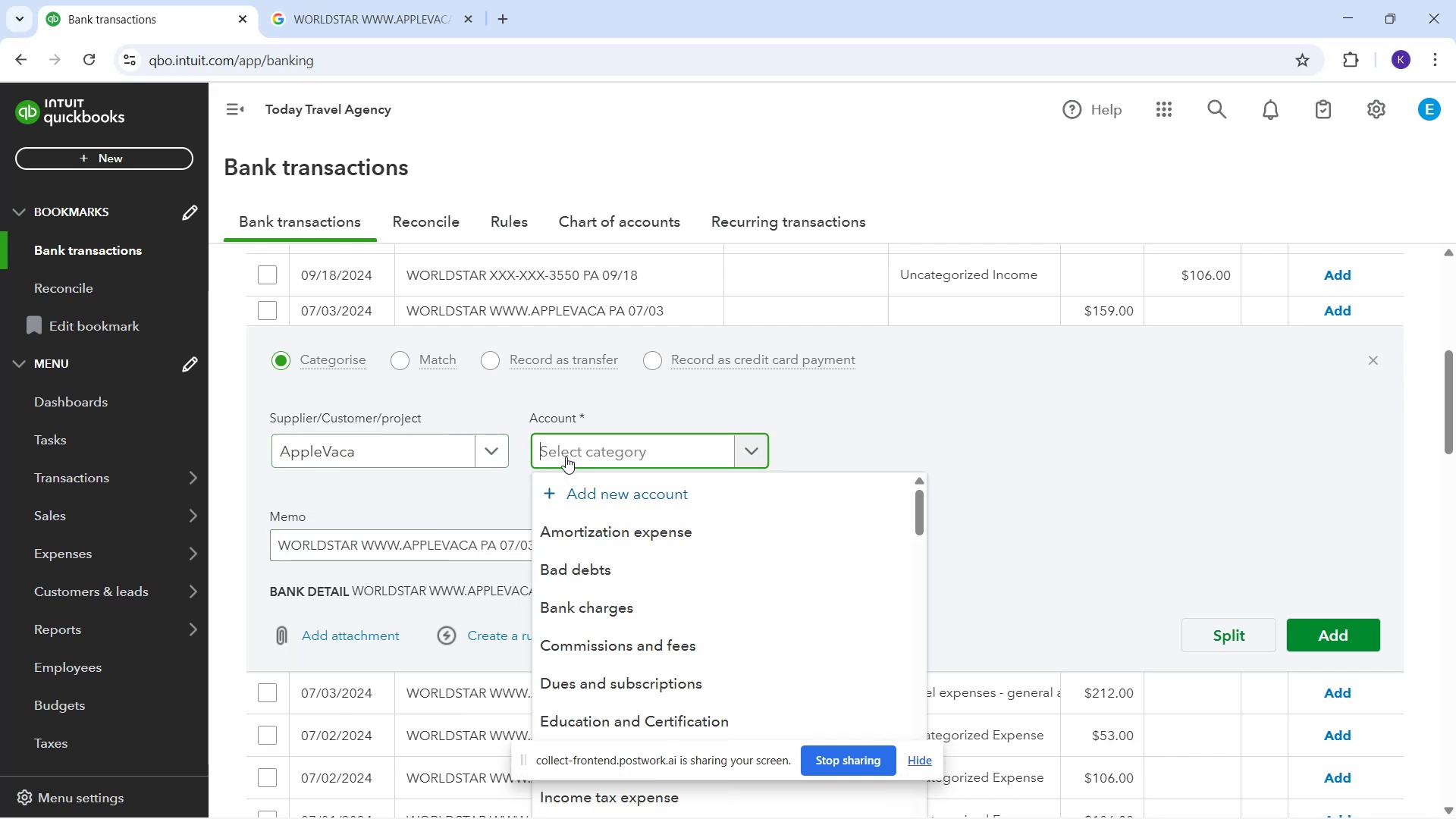 
type(tr)
 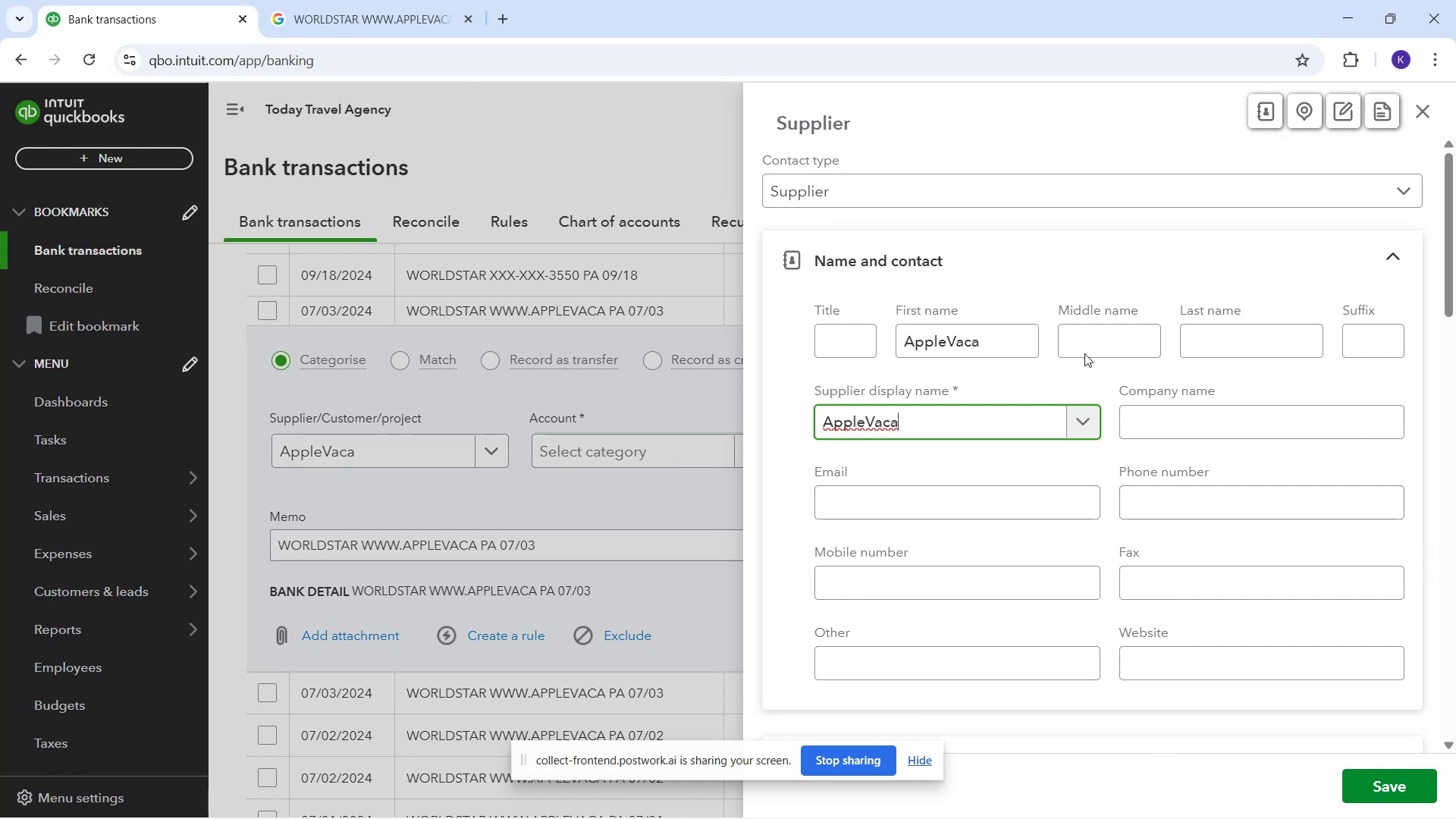 
left_click_drag(start_coordinate=[1354, 789], to_coordinate=[1350, 784])
 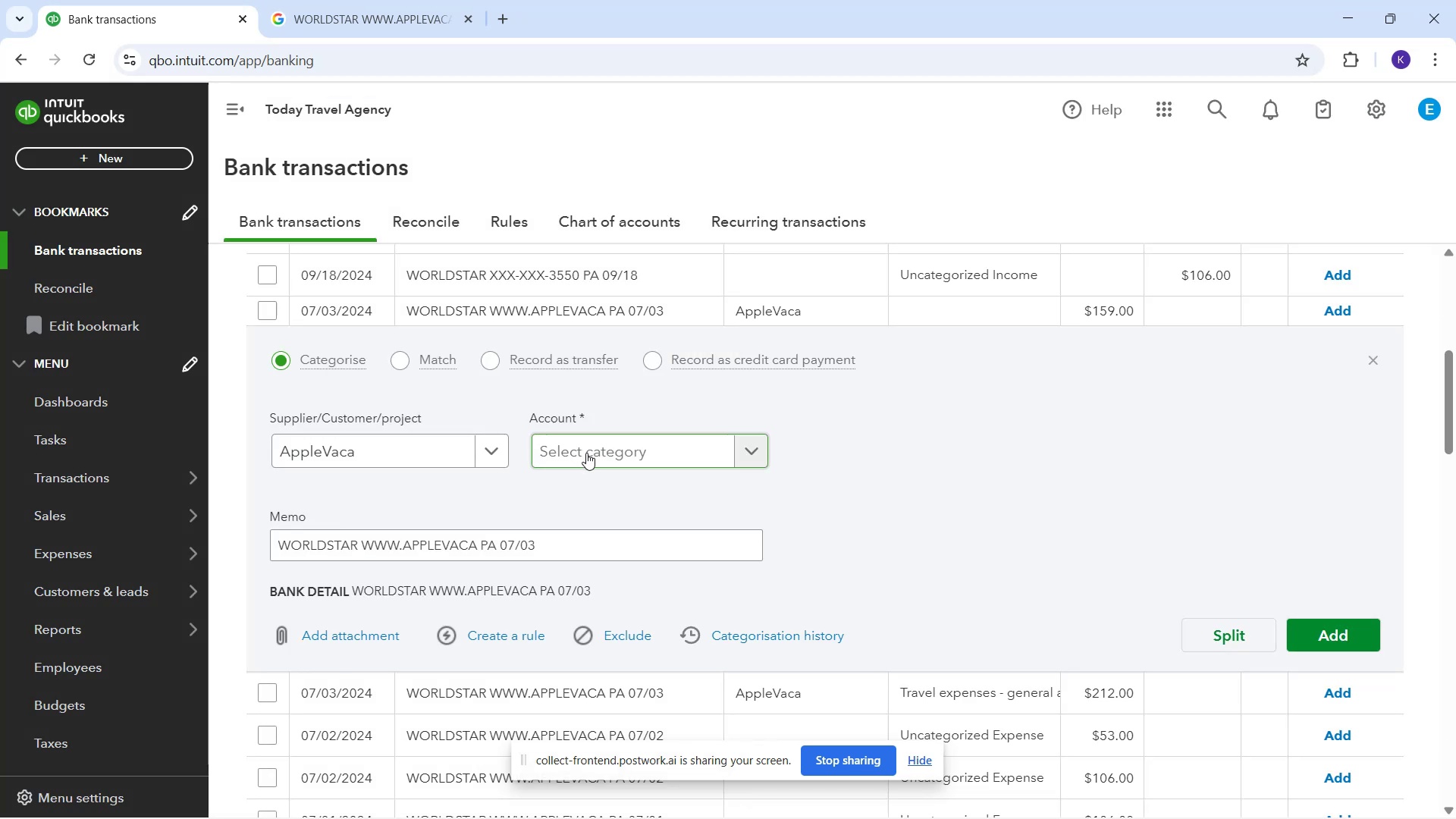 
left_click([586, 453])
 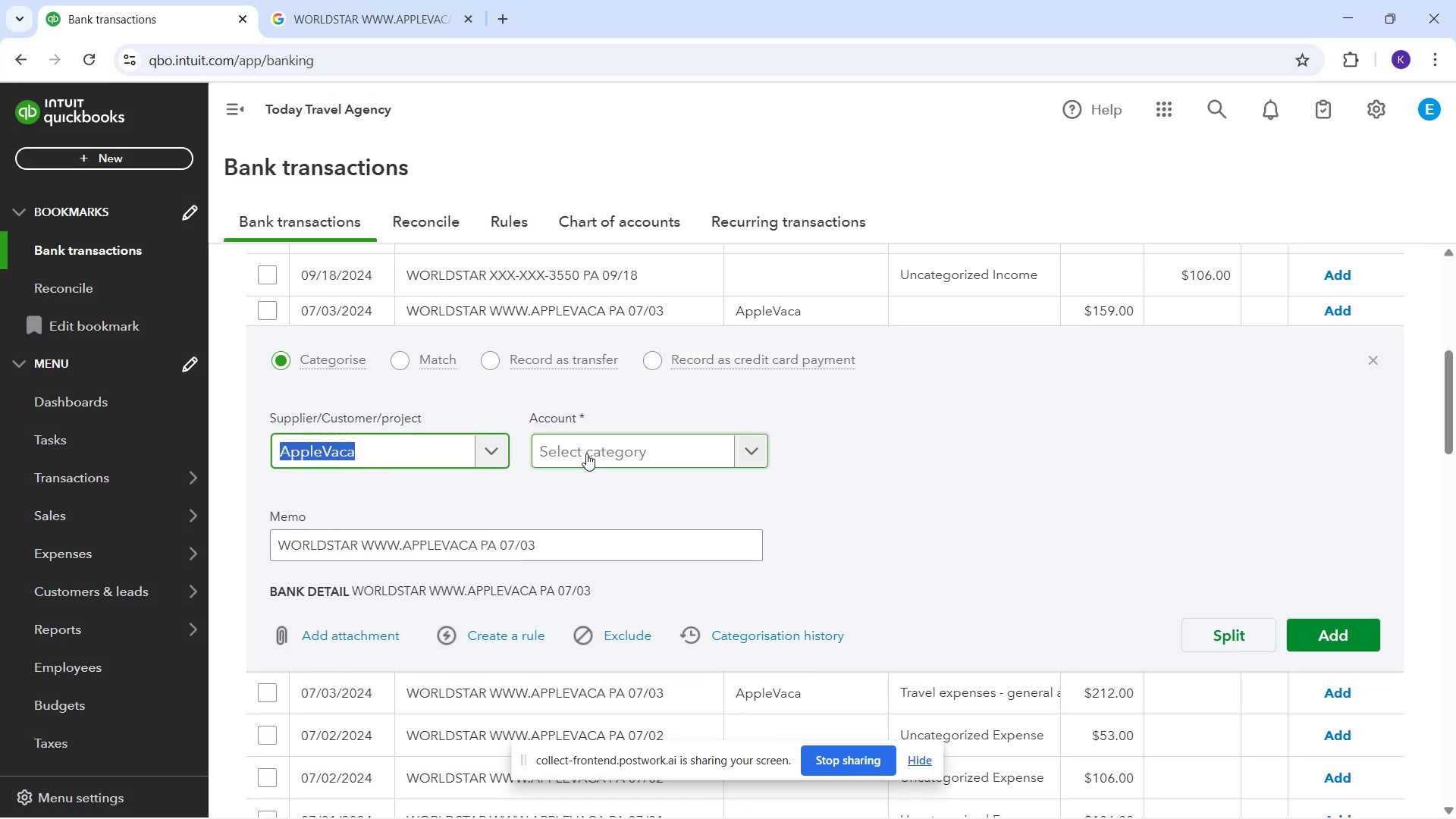 
type(tr)
 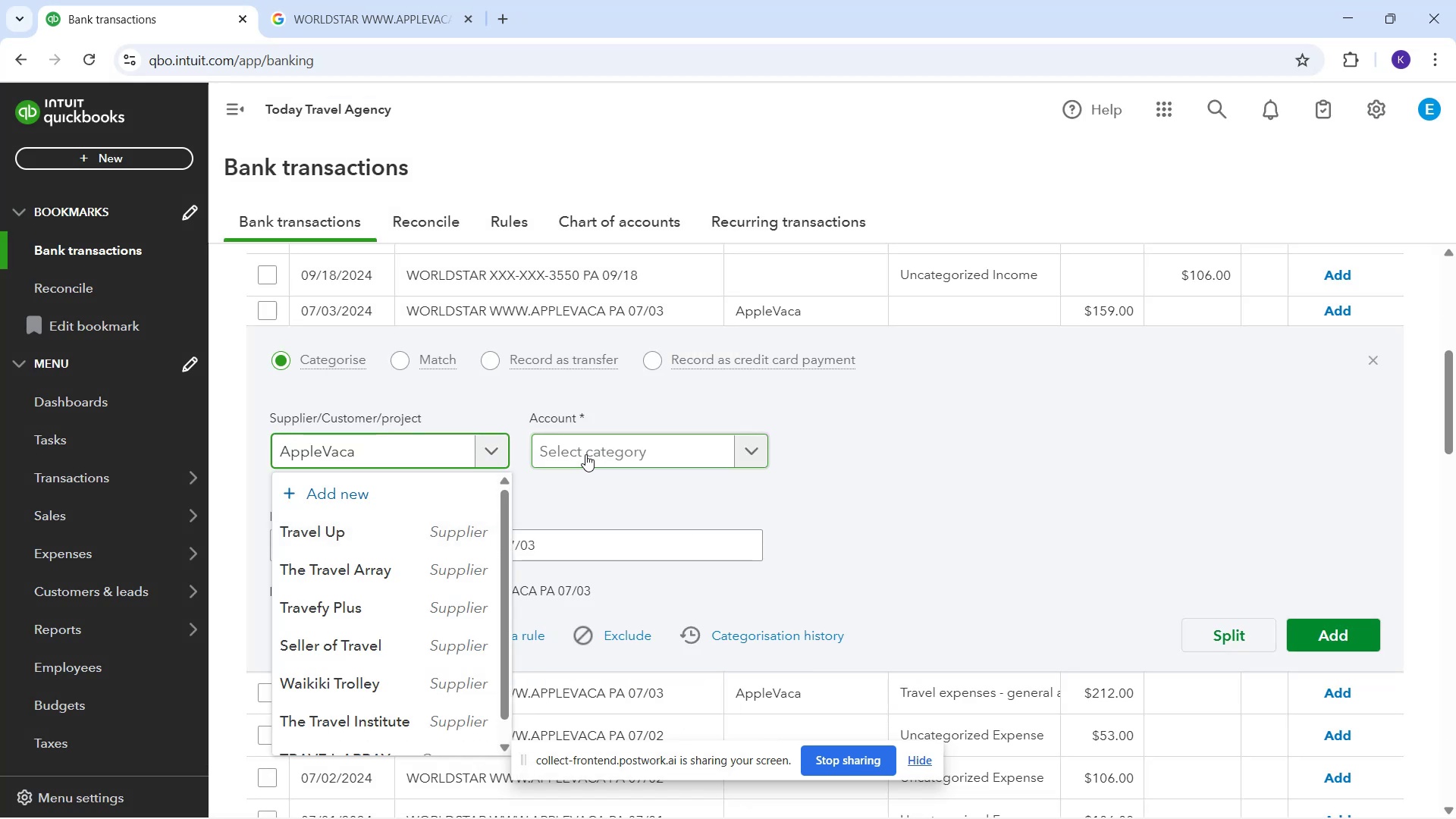 
left_click([585, 453])
 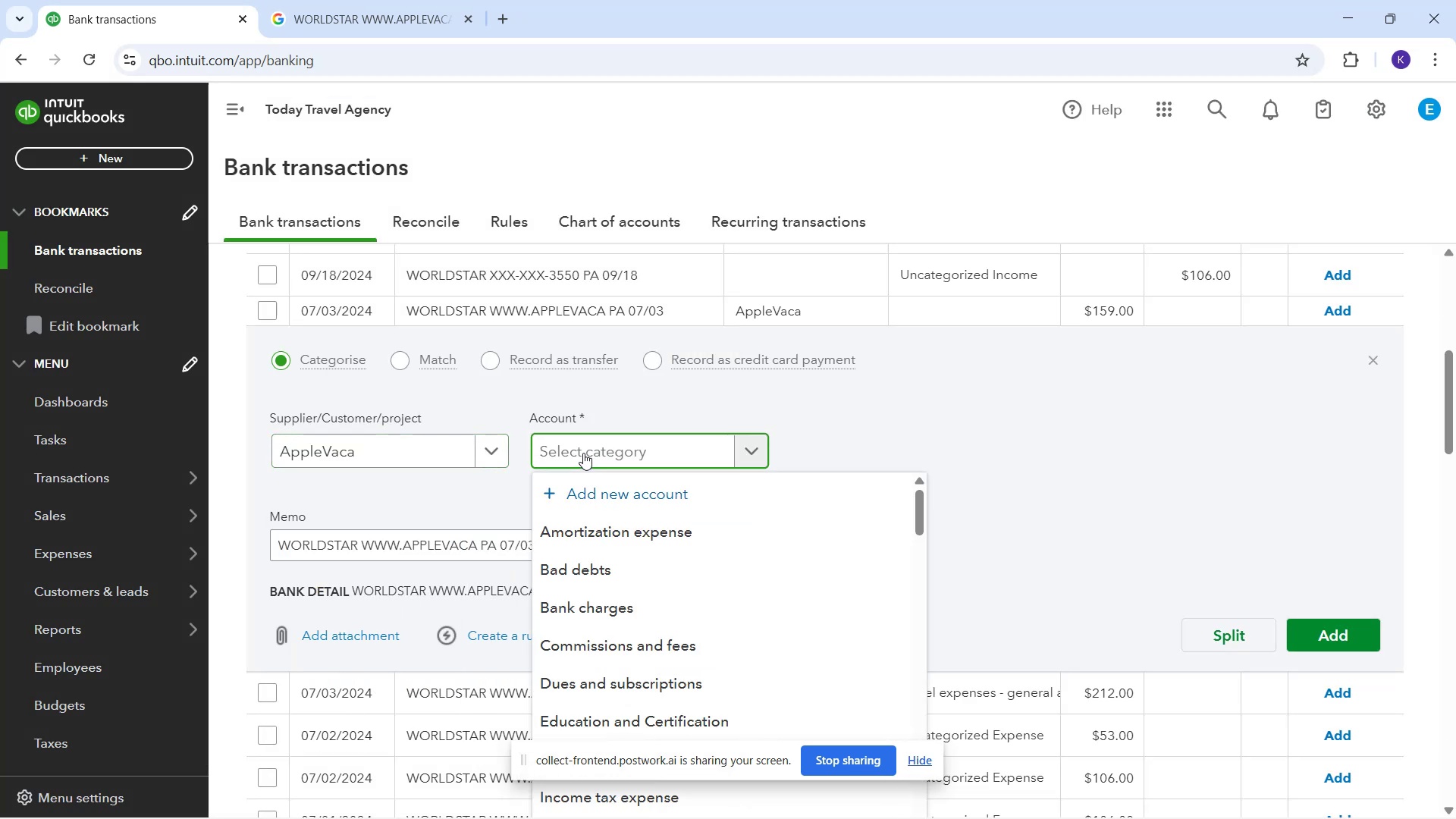 
type(tra)
 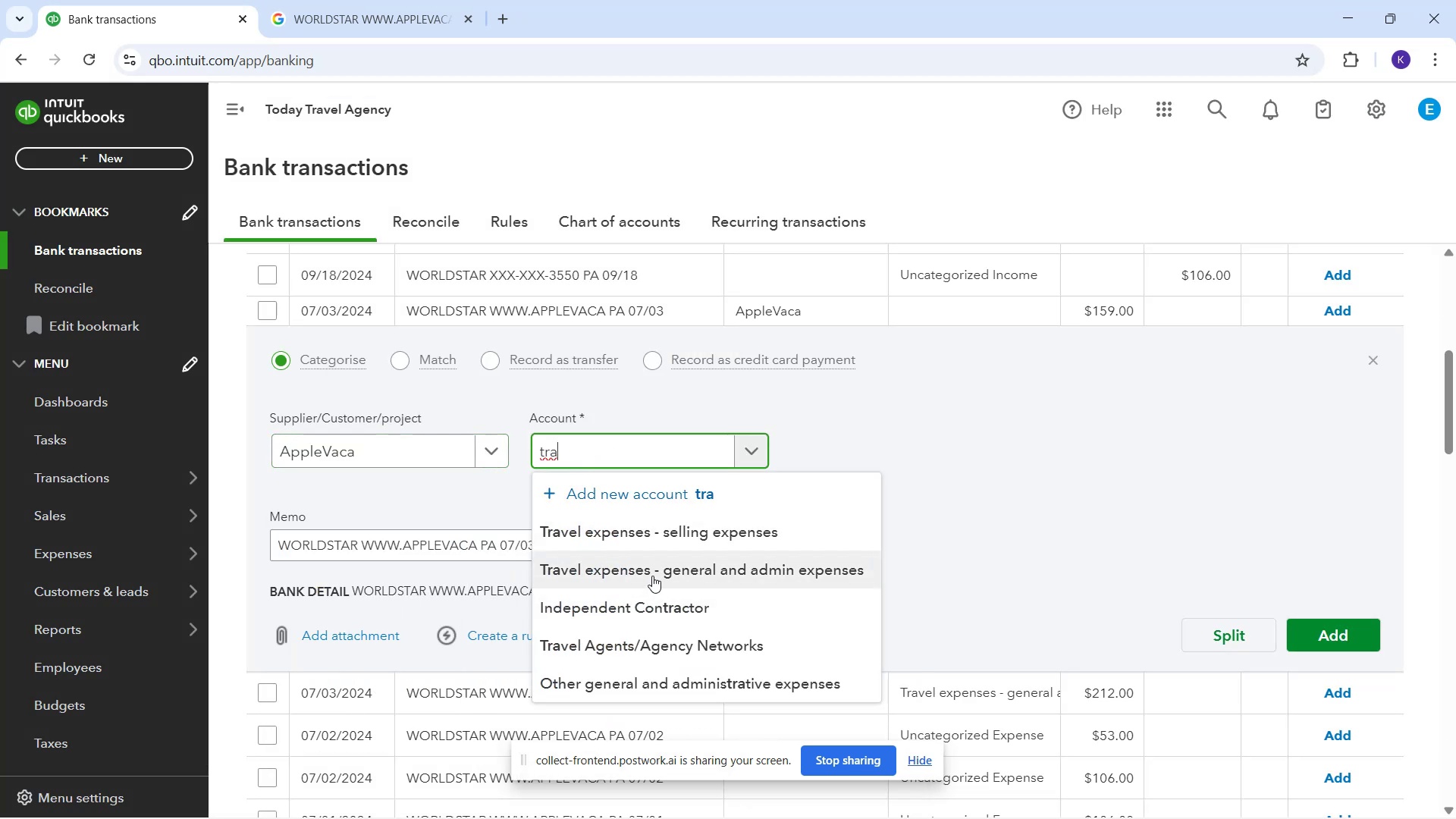 
left_click([651, 573])
 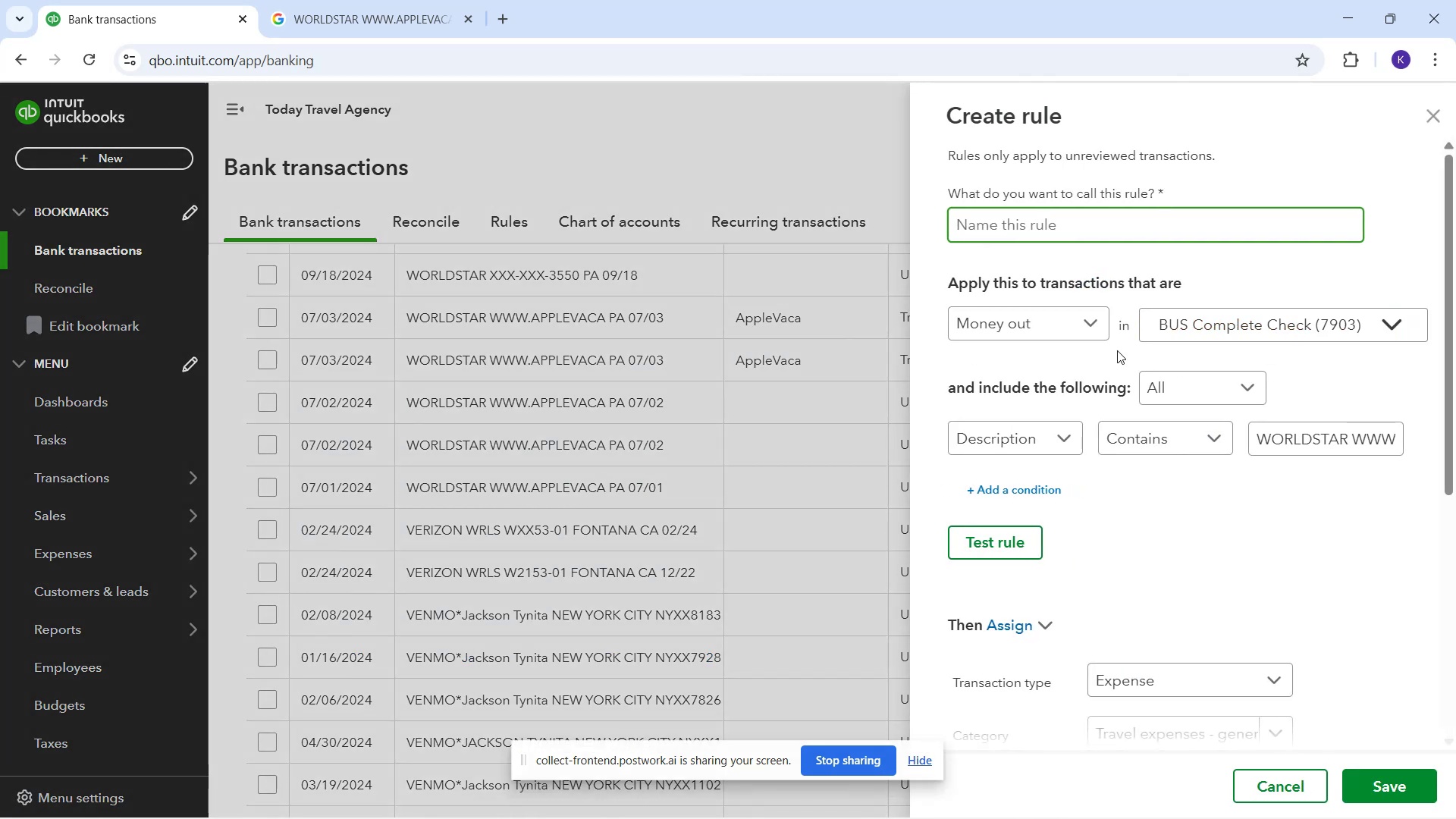 
left_click([1065, 227])
 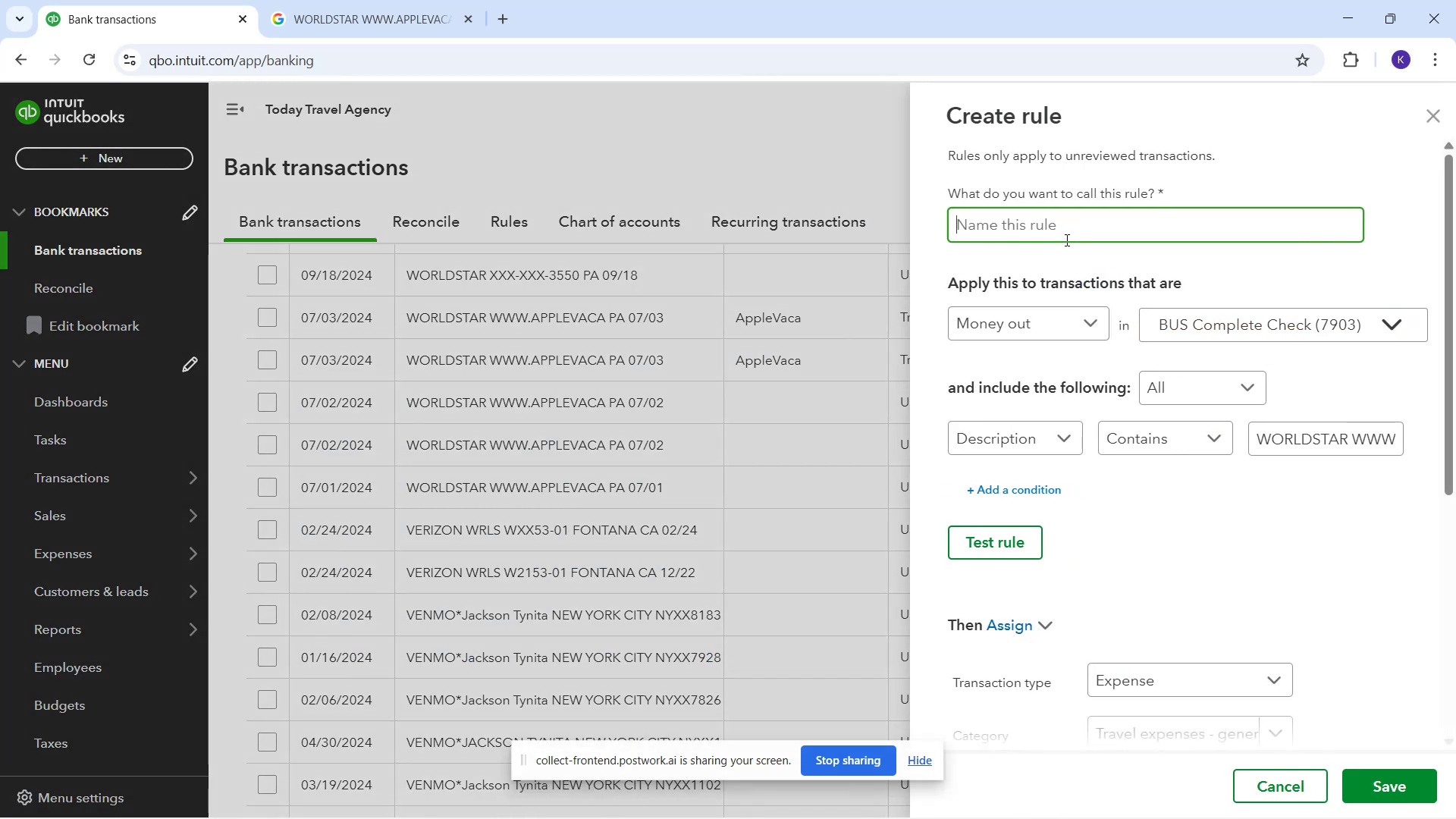 
type(Applevaca)
 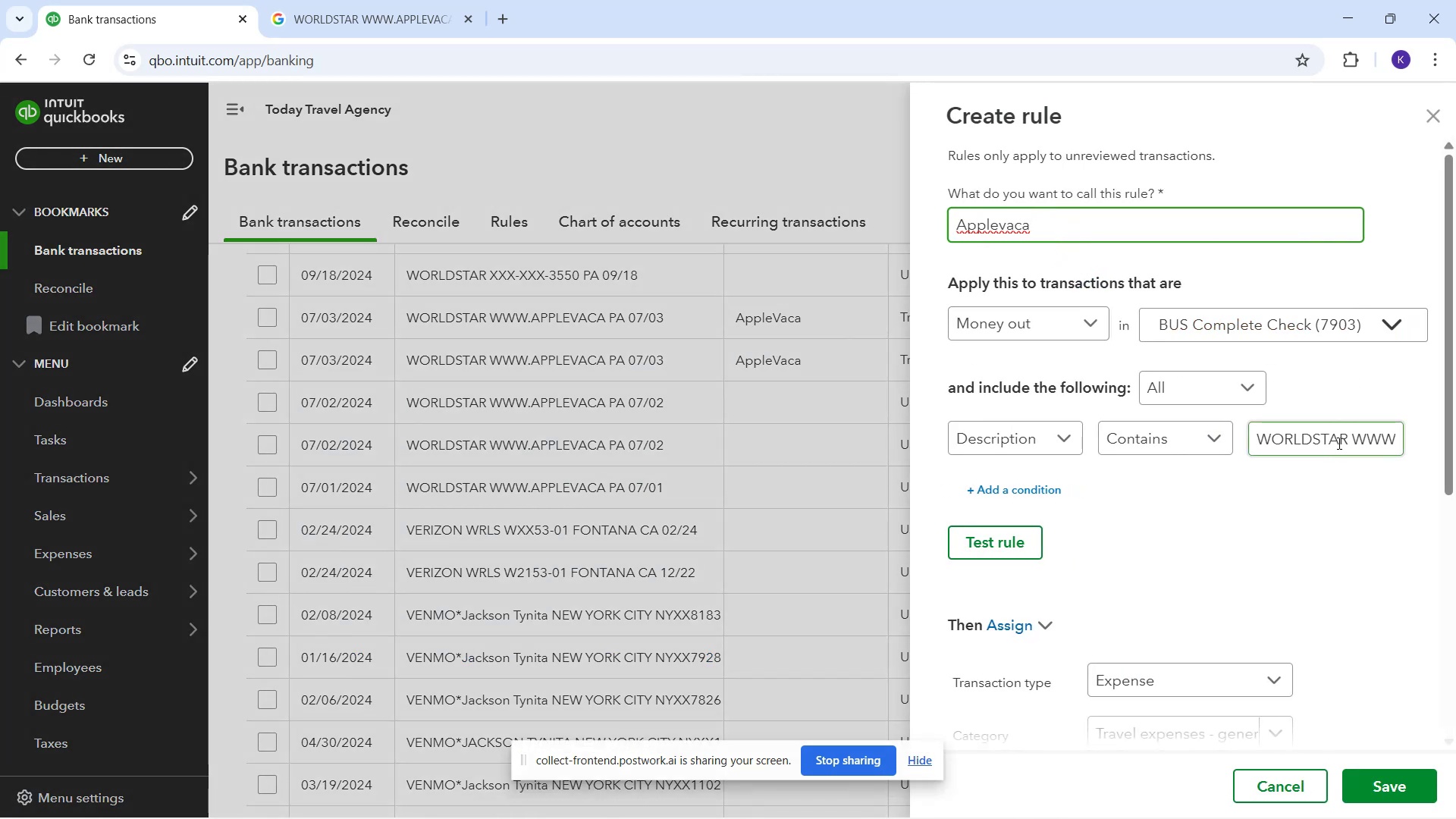 
left_click([1345, 441])
 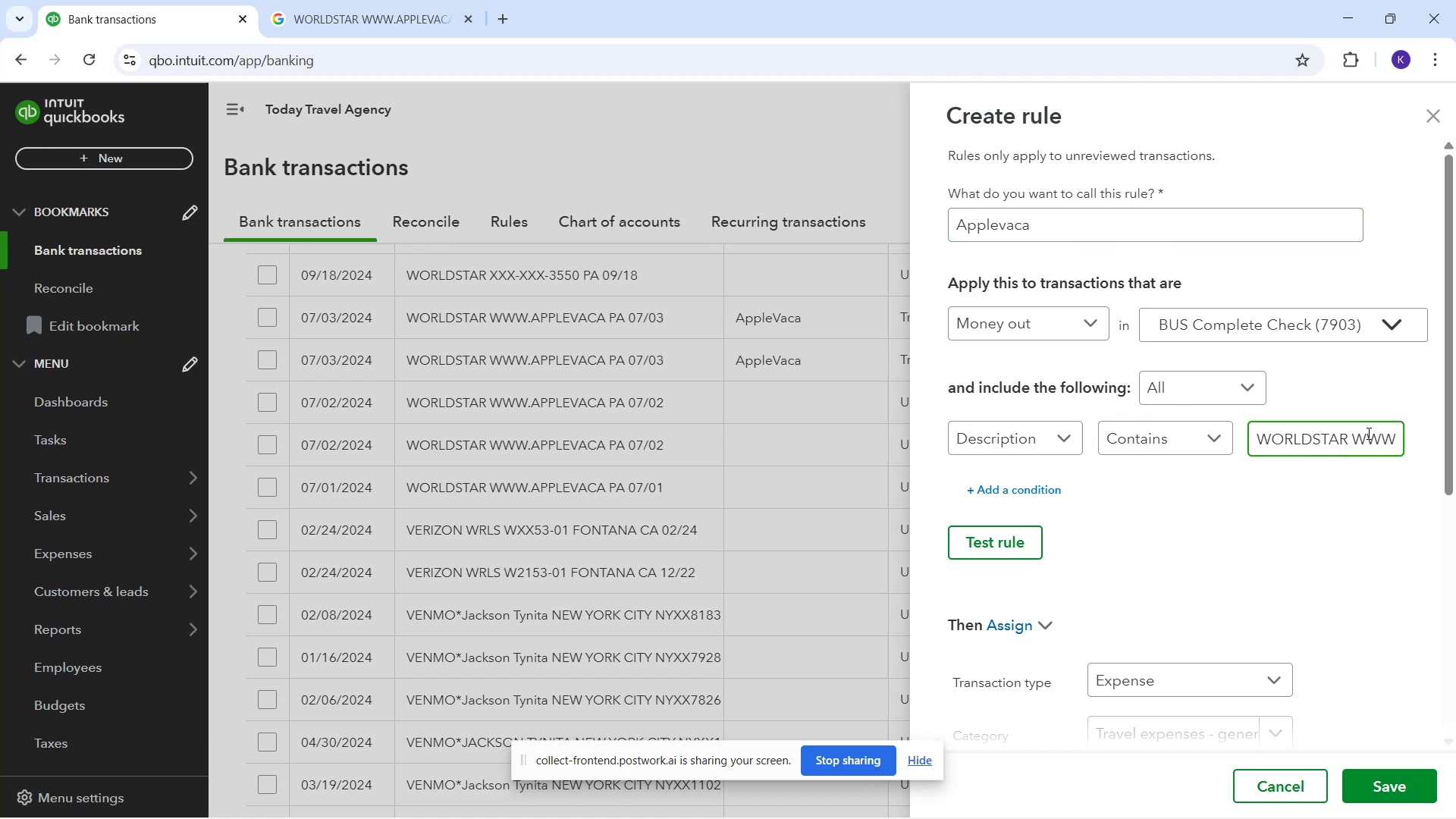 
hold_key(key=ArrowRight, duration=0.79)
 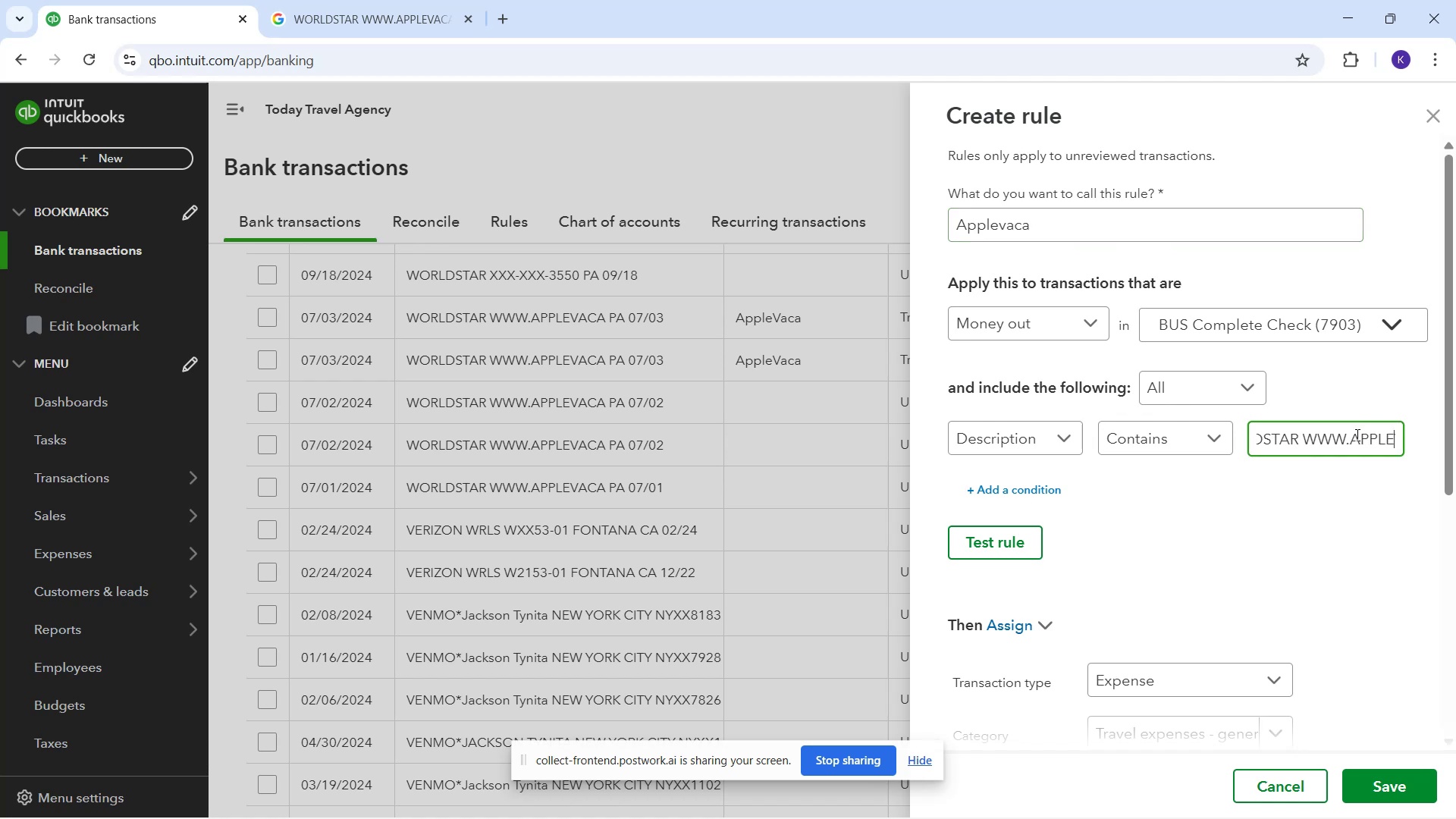 
key(ArrowRight)
 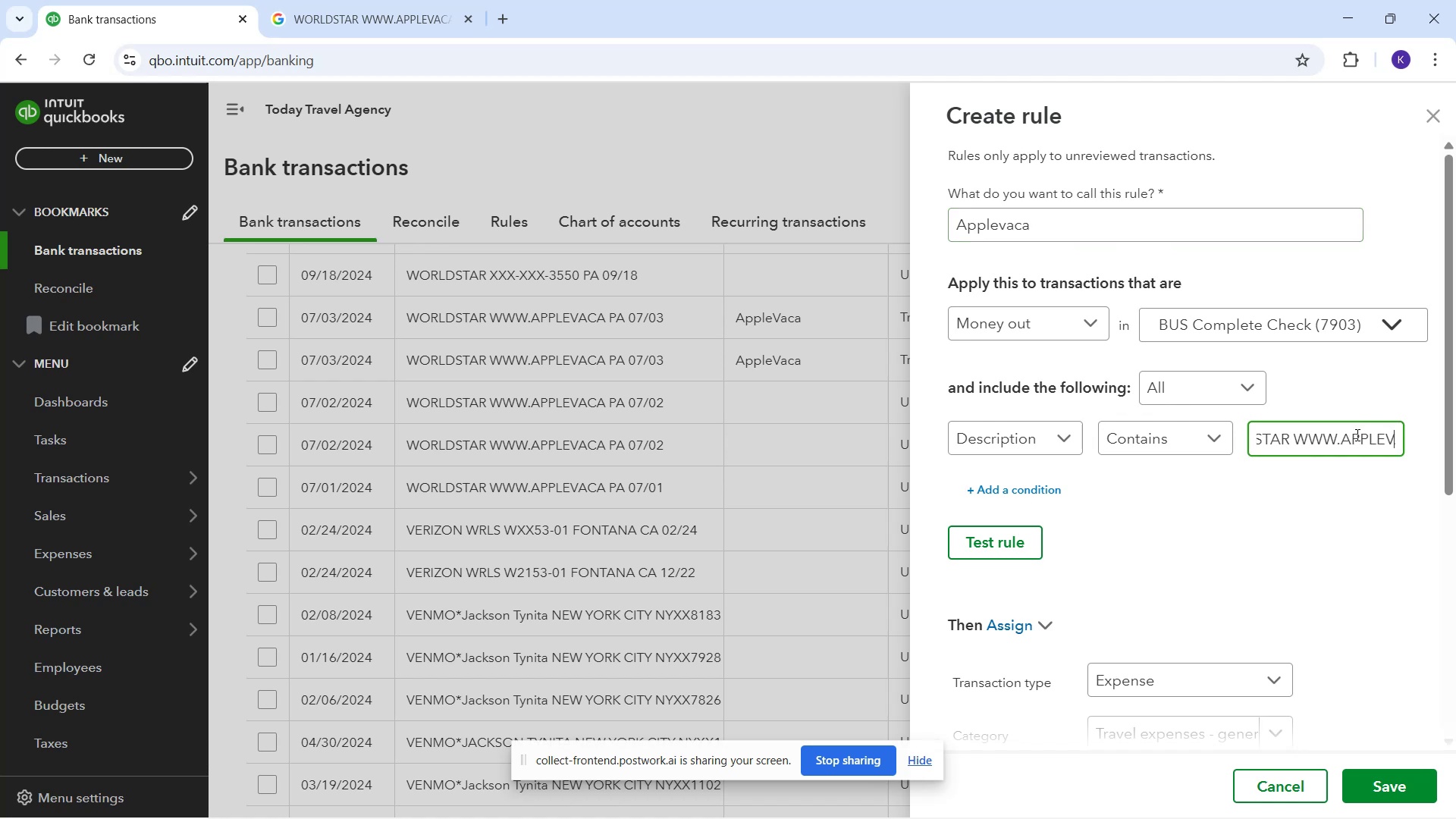 
key(ArrowRight)
 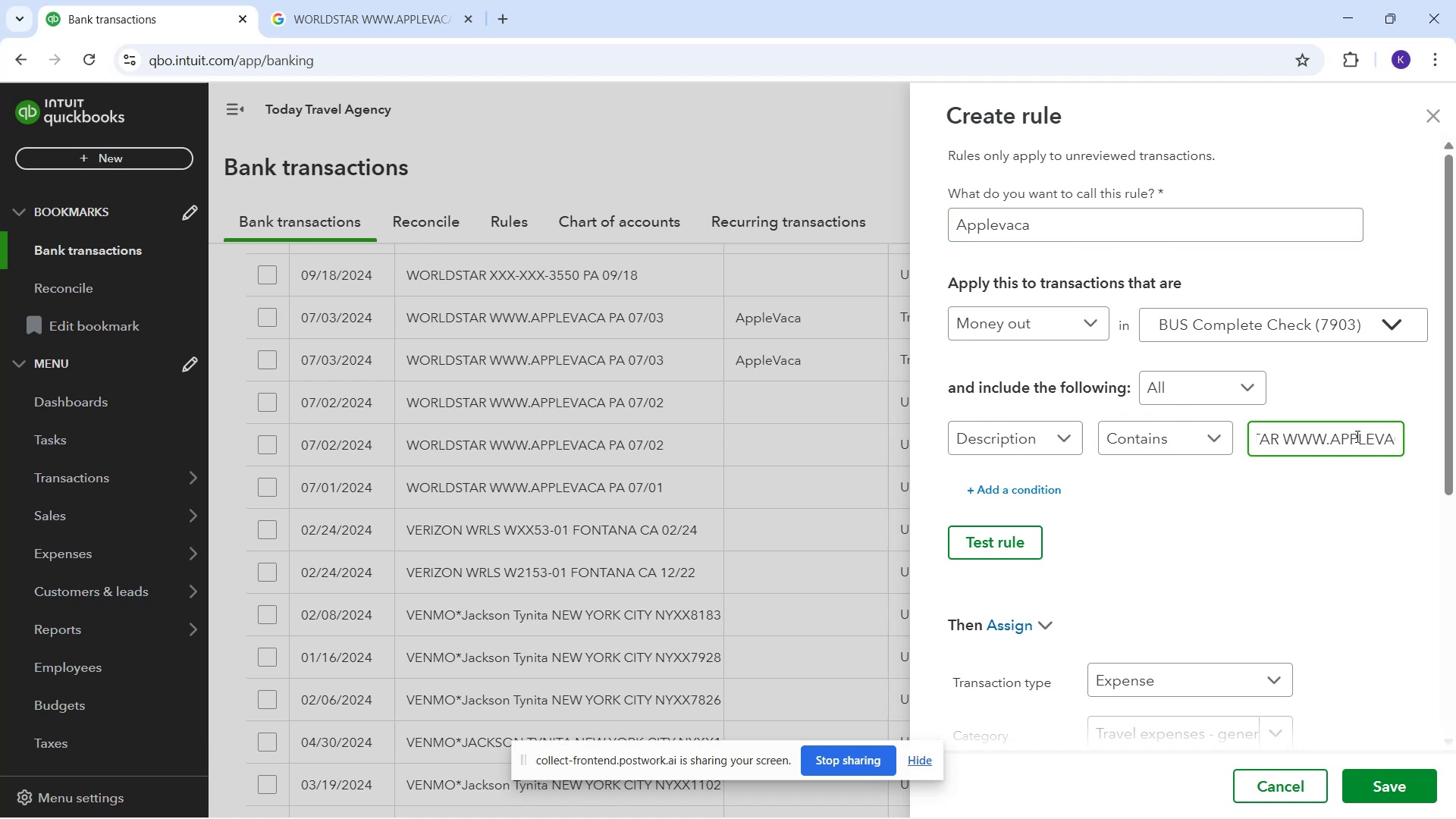 
key(ArrowRight)
 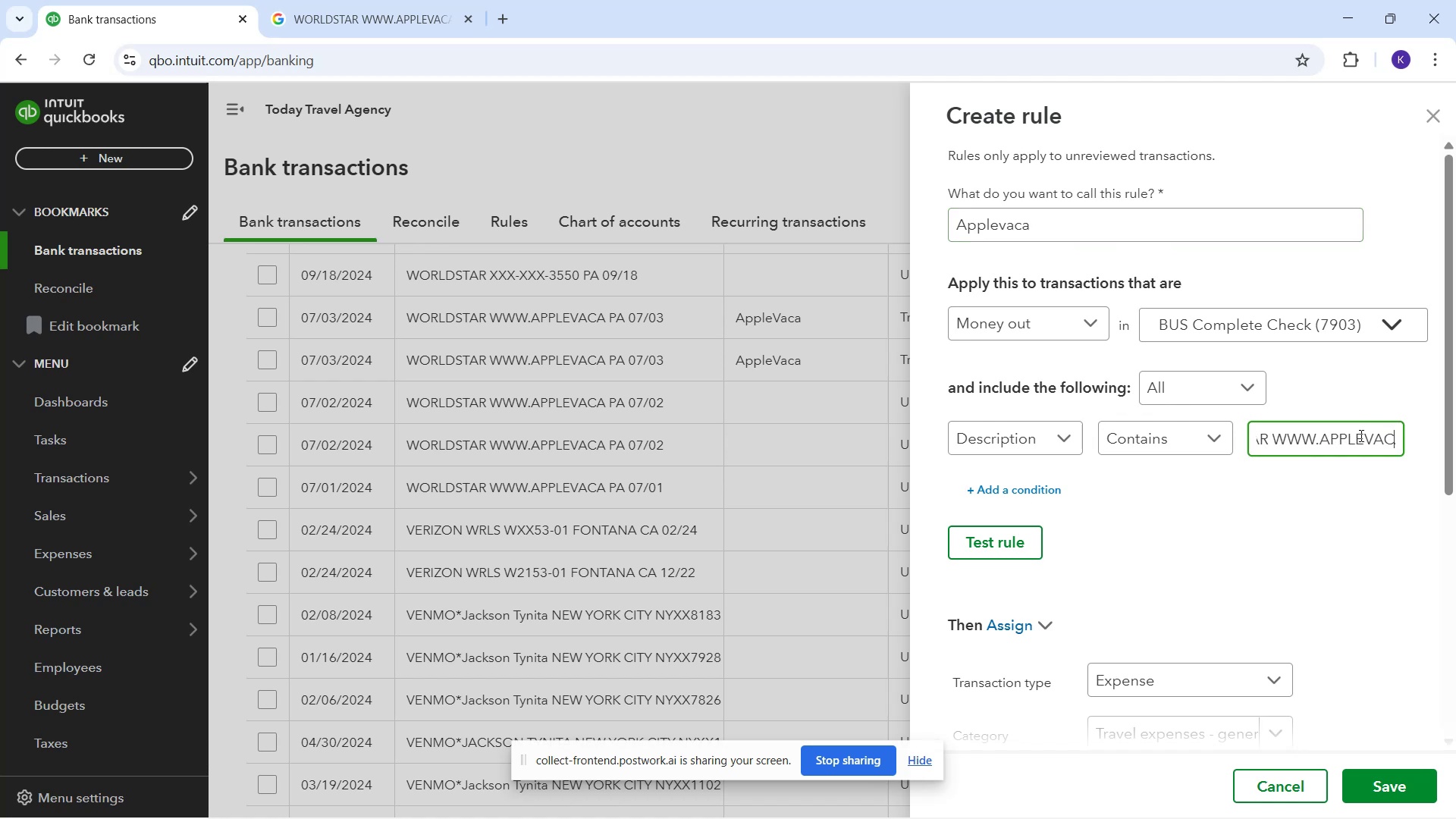 
key(ArrowRight)
 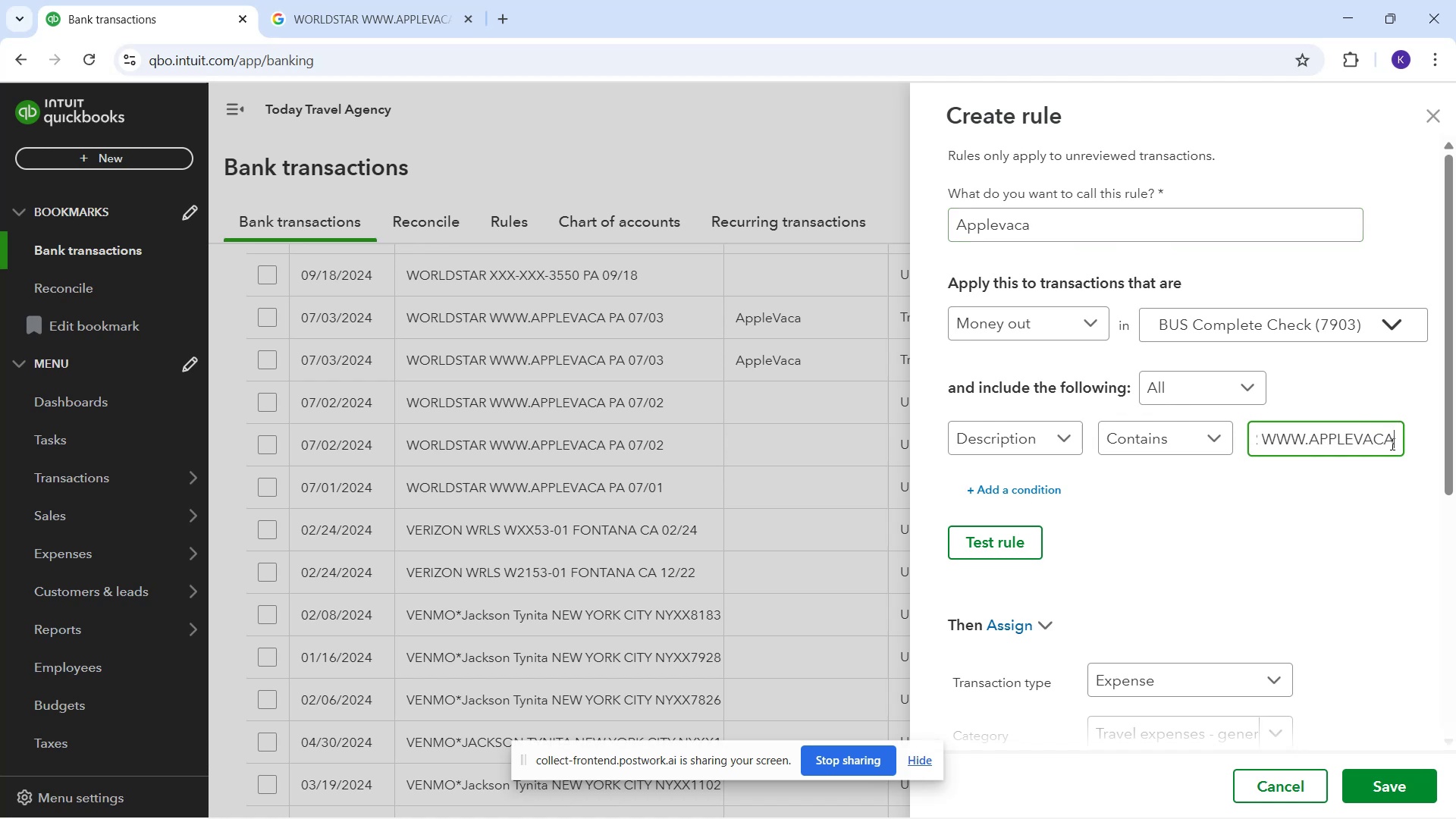 
key(ArrowRight)
 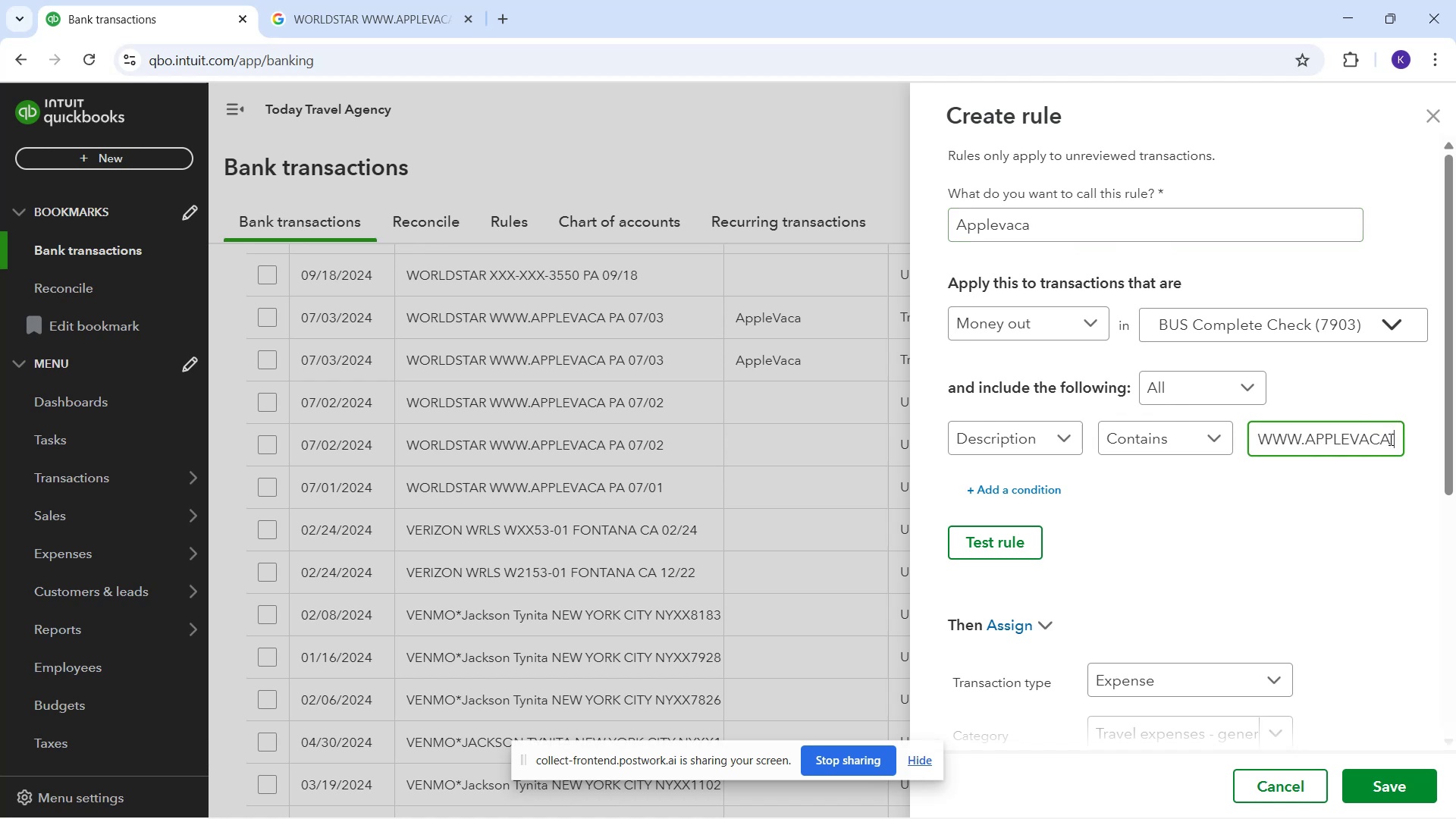 
left_click_drag(start_coordinate=[1387, 437], to_coordinate=[1454, 397])
 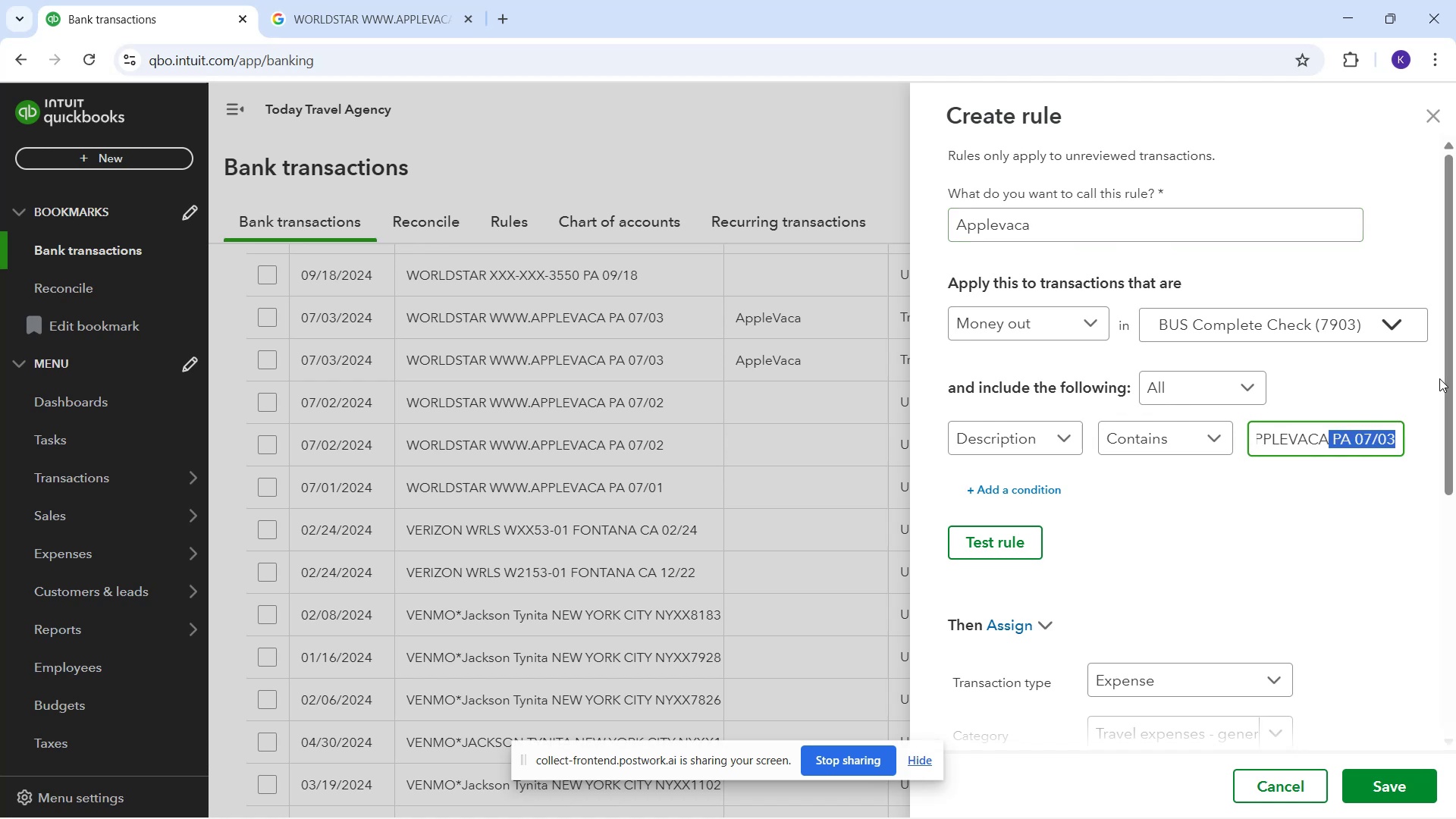 
key(Backspace)
 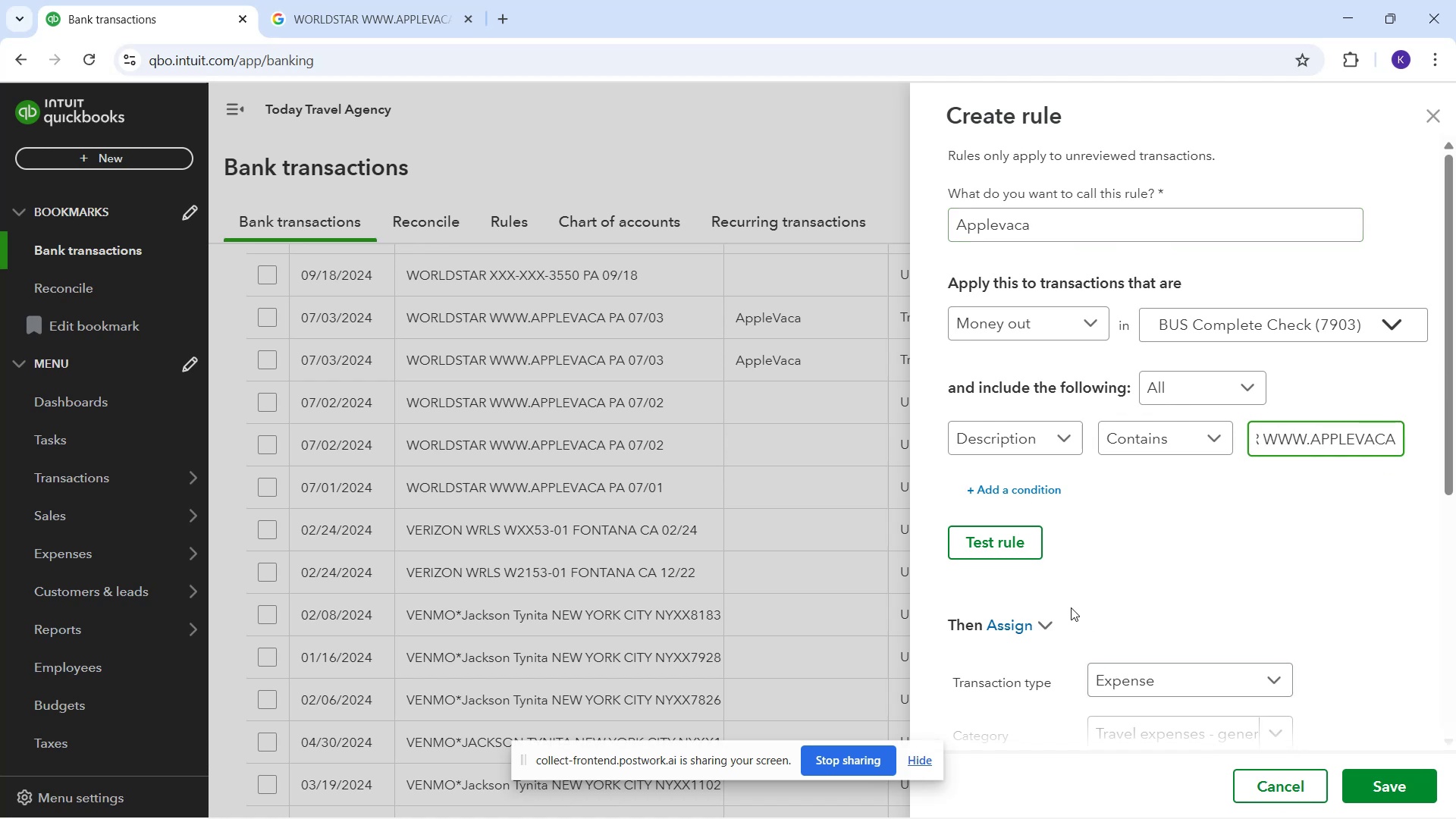 
left_click([1021, 541])
 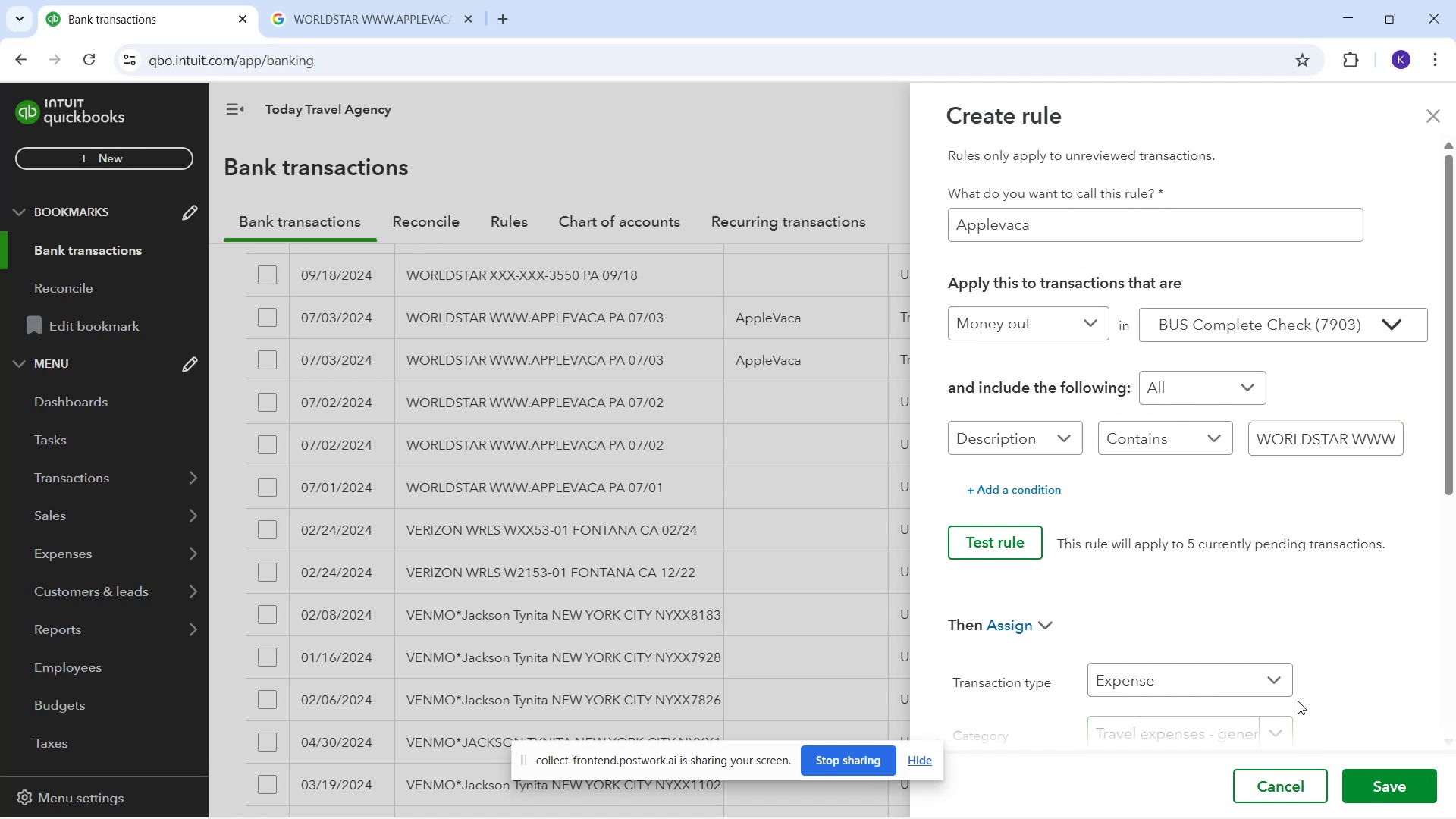 
scroll: coordinate [1272, 649], scroll_direction: up, amount: 1.0
 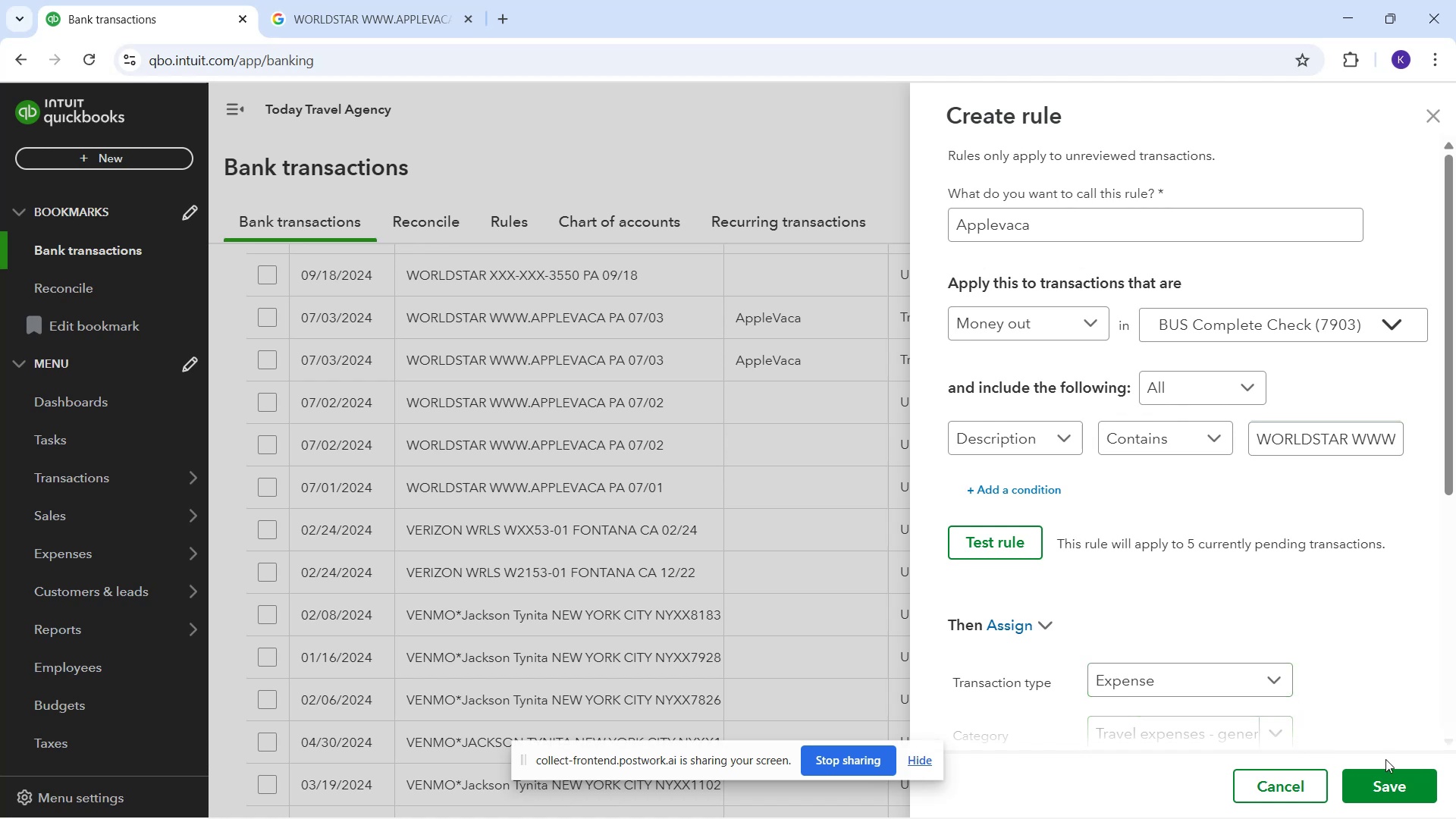 
left_click_drag(start_coordinate=[1389, 777], to_coordinate=[1385, 778])
 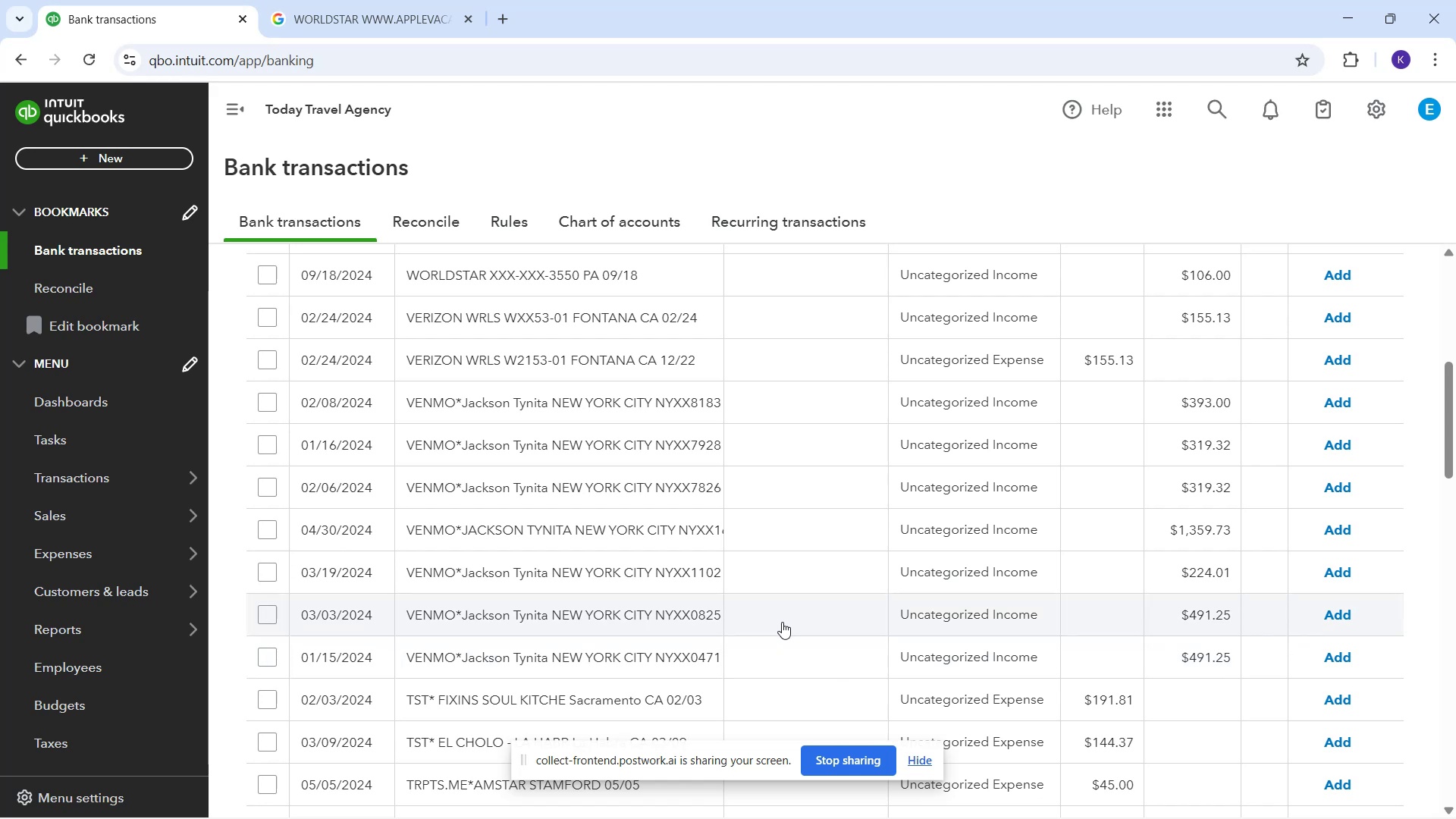 
wait(17.67)
 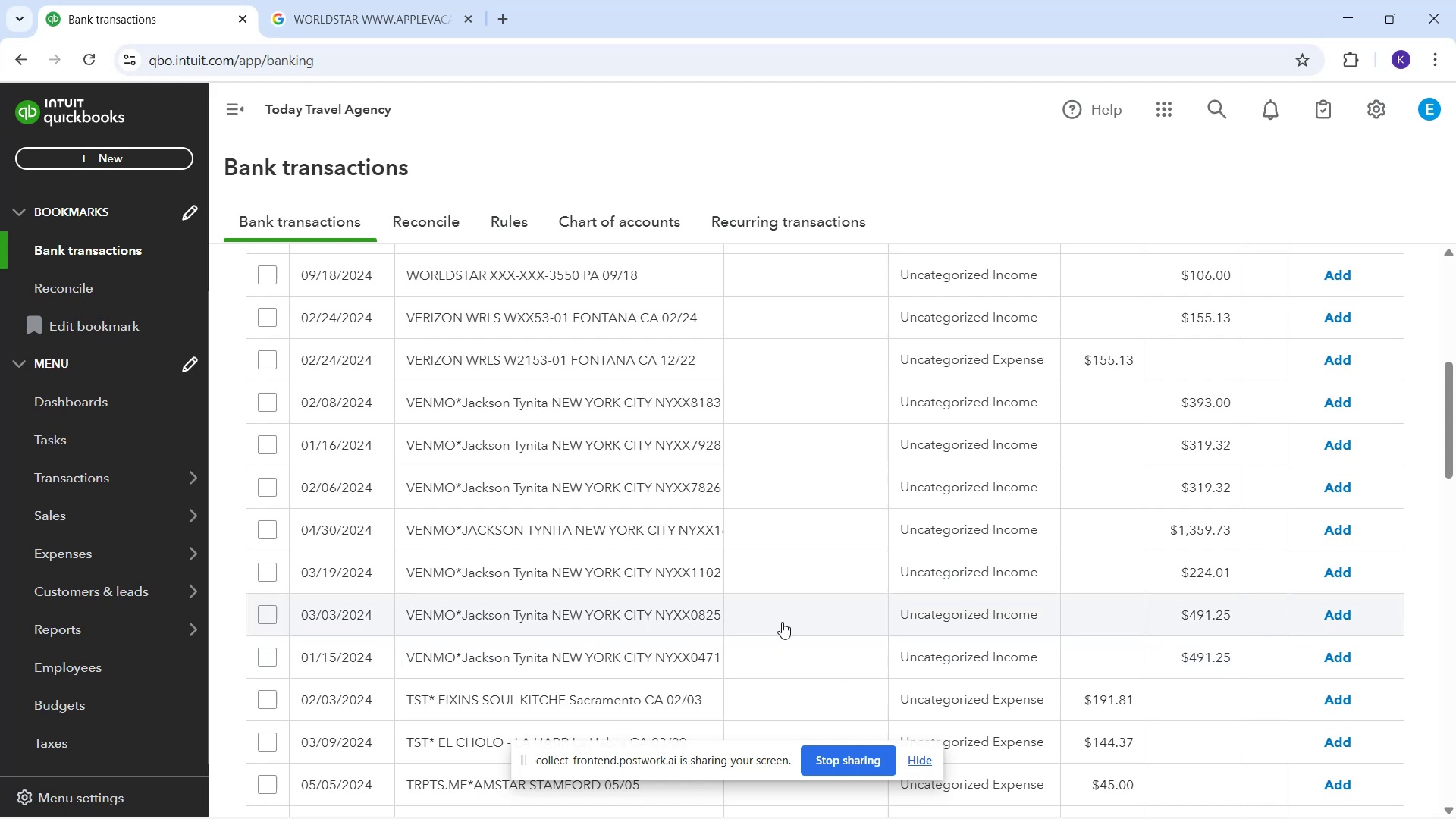 
left_click([441, 322])
 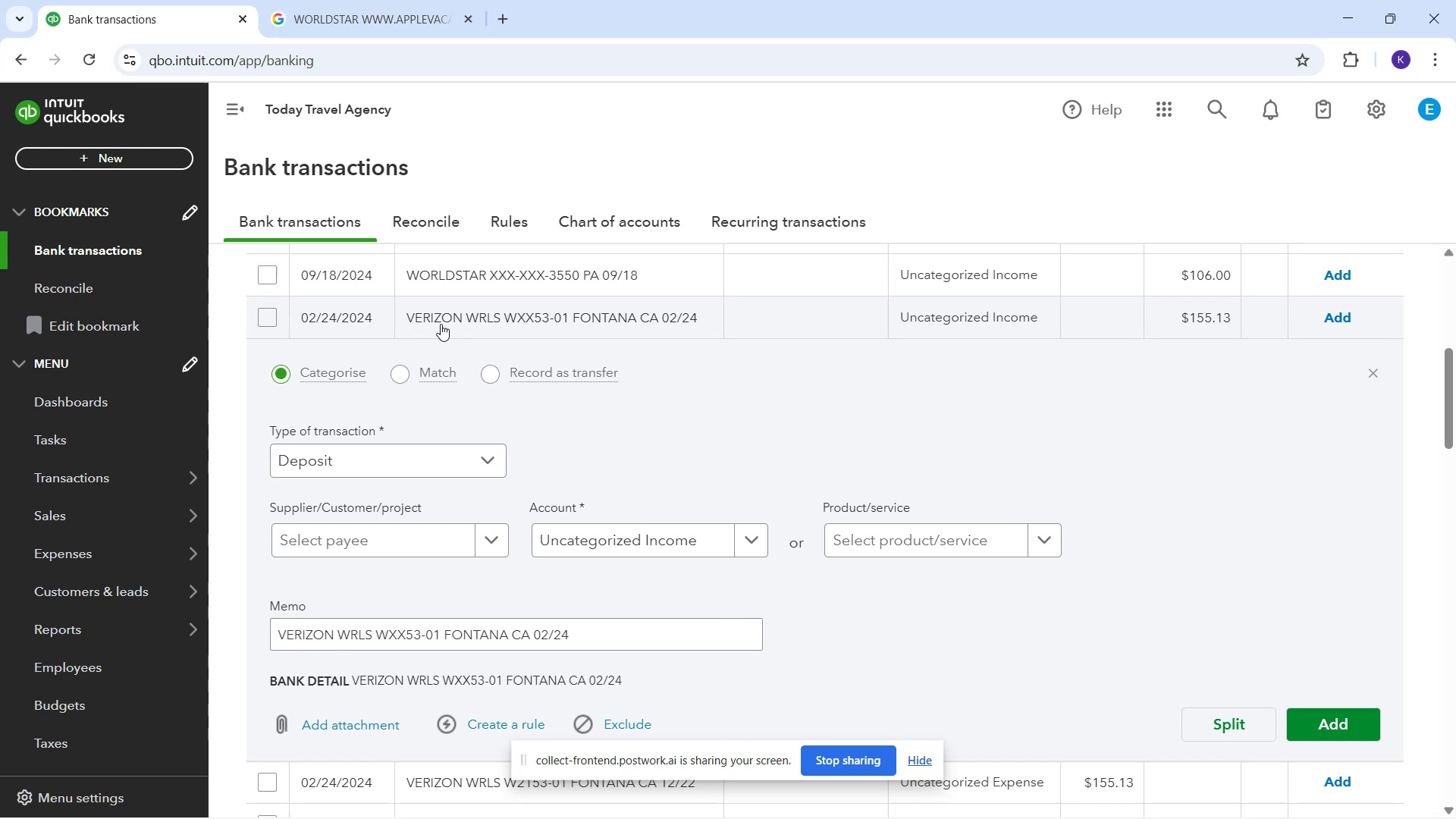 
wait(21.47)
 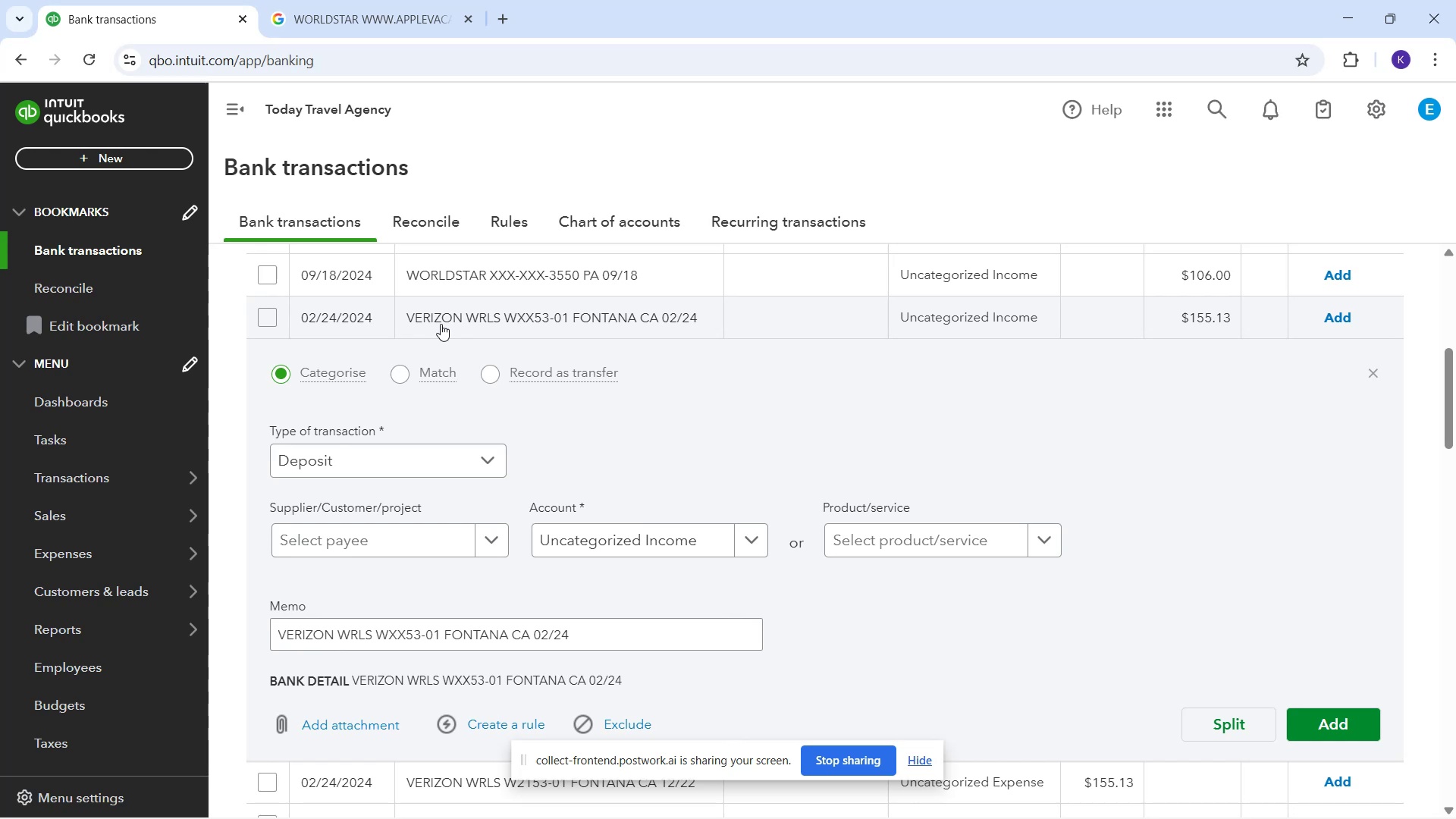 
scroll: coordinate [852, 478], scroll_direction: down, amount: 3.0
 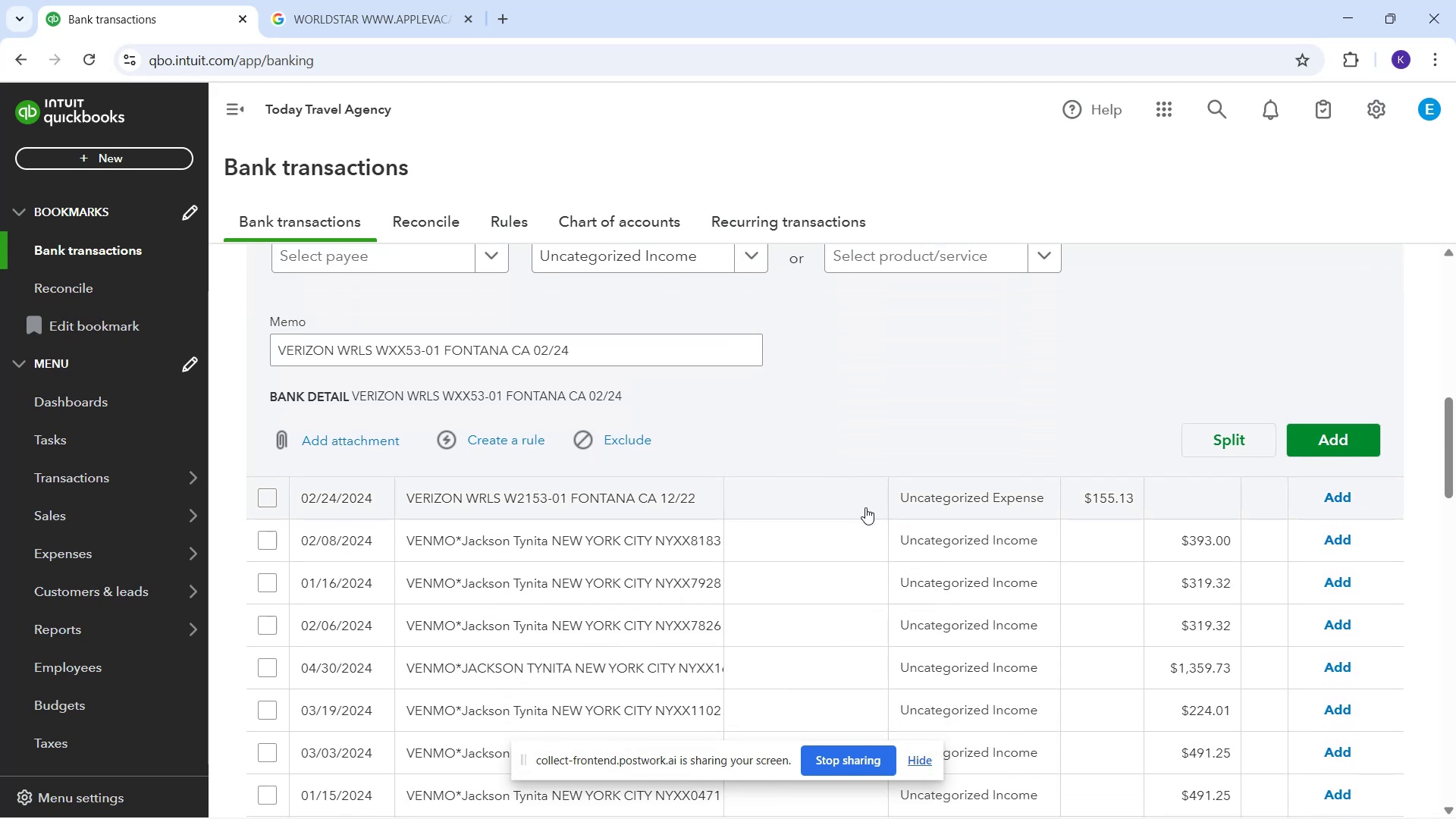 
left_click([599, 507])
 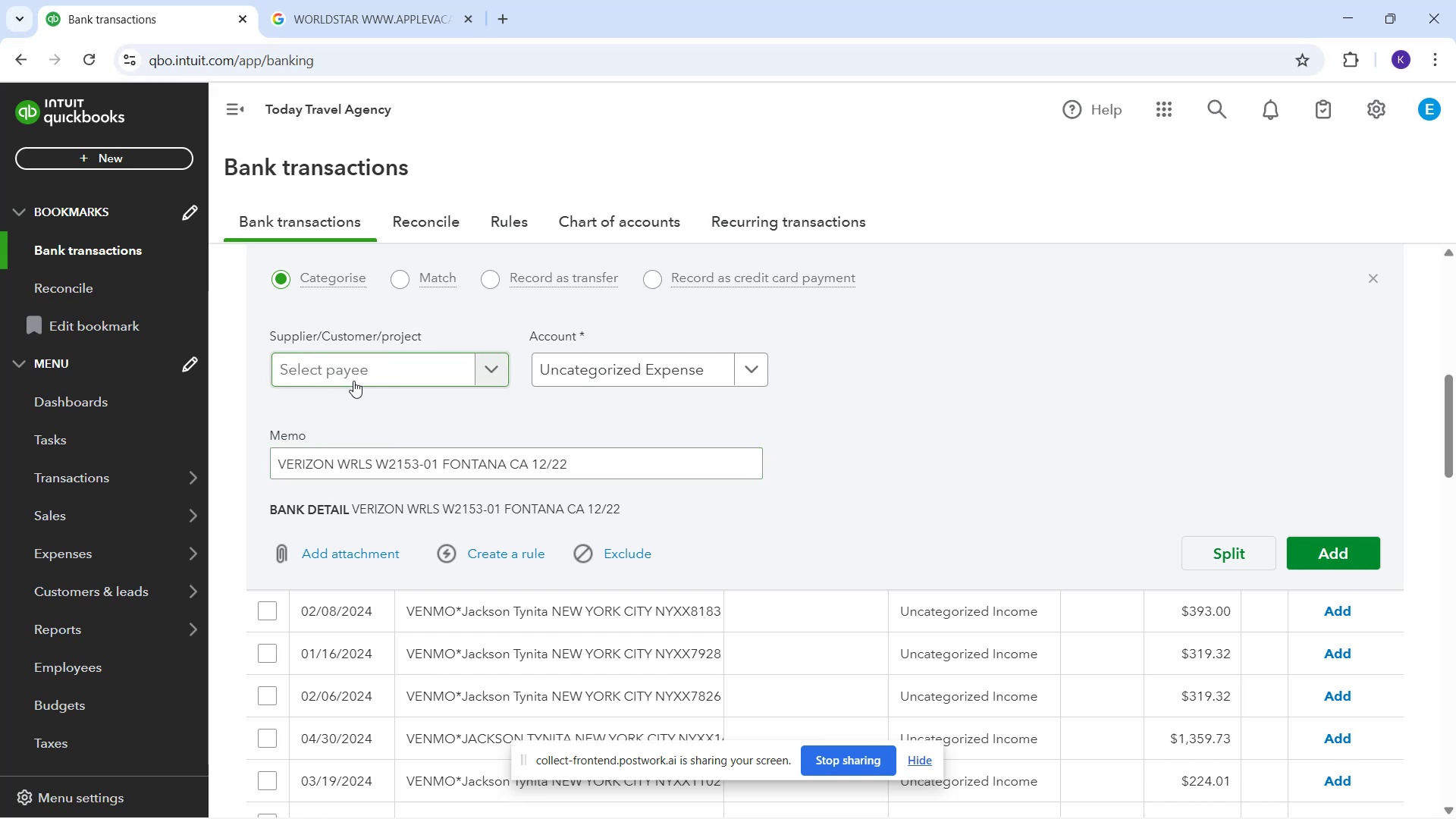 
wait(47.78)
 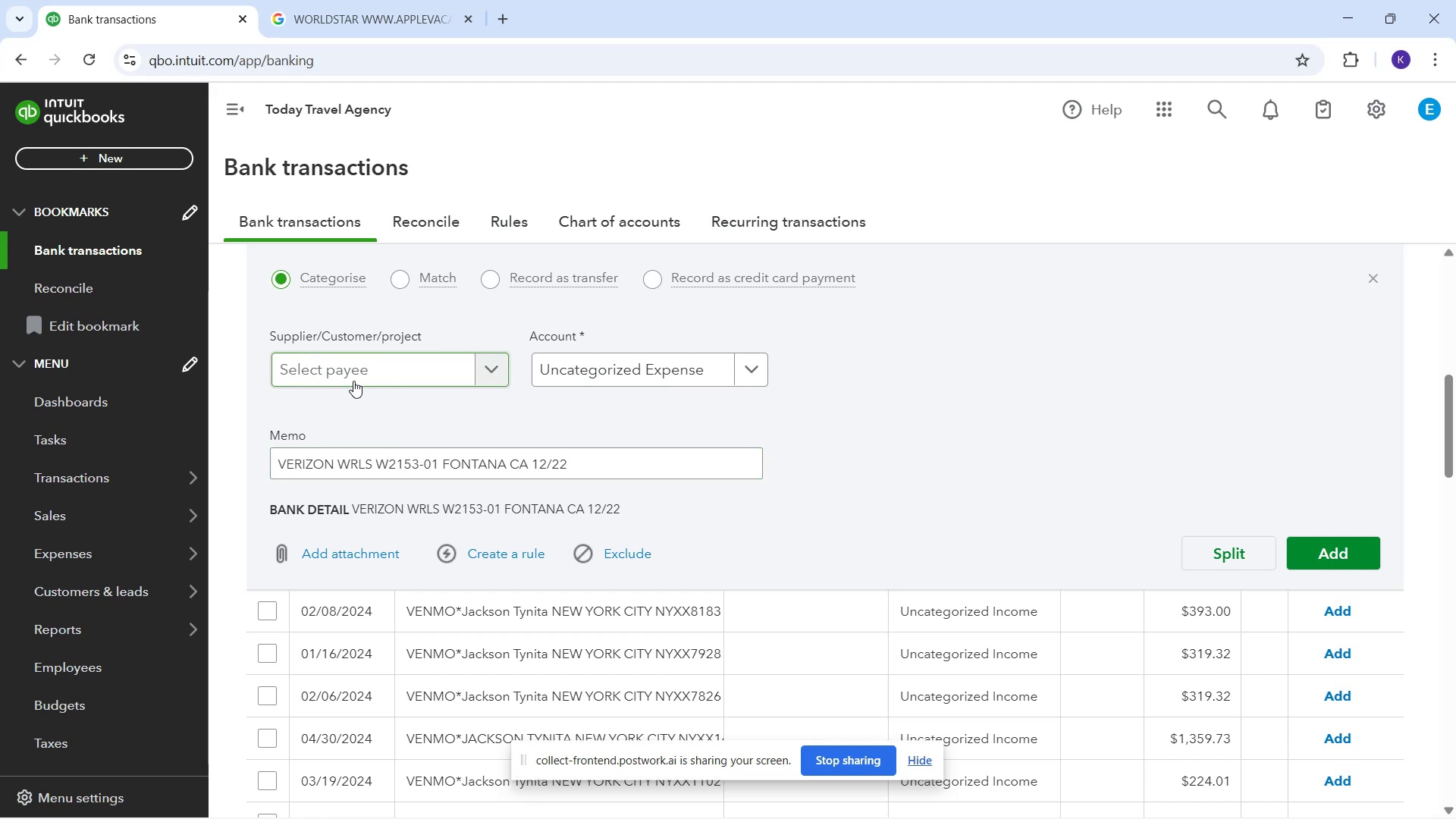 
left_click([726, 362])
 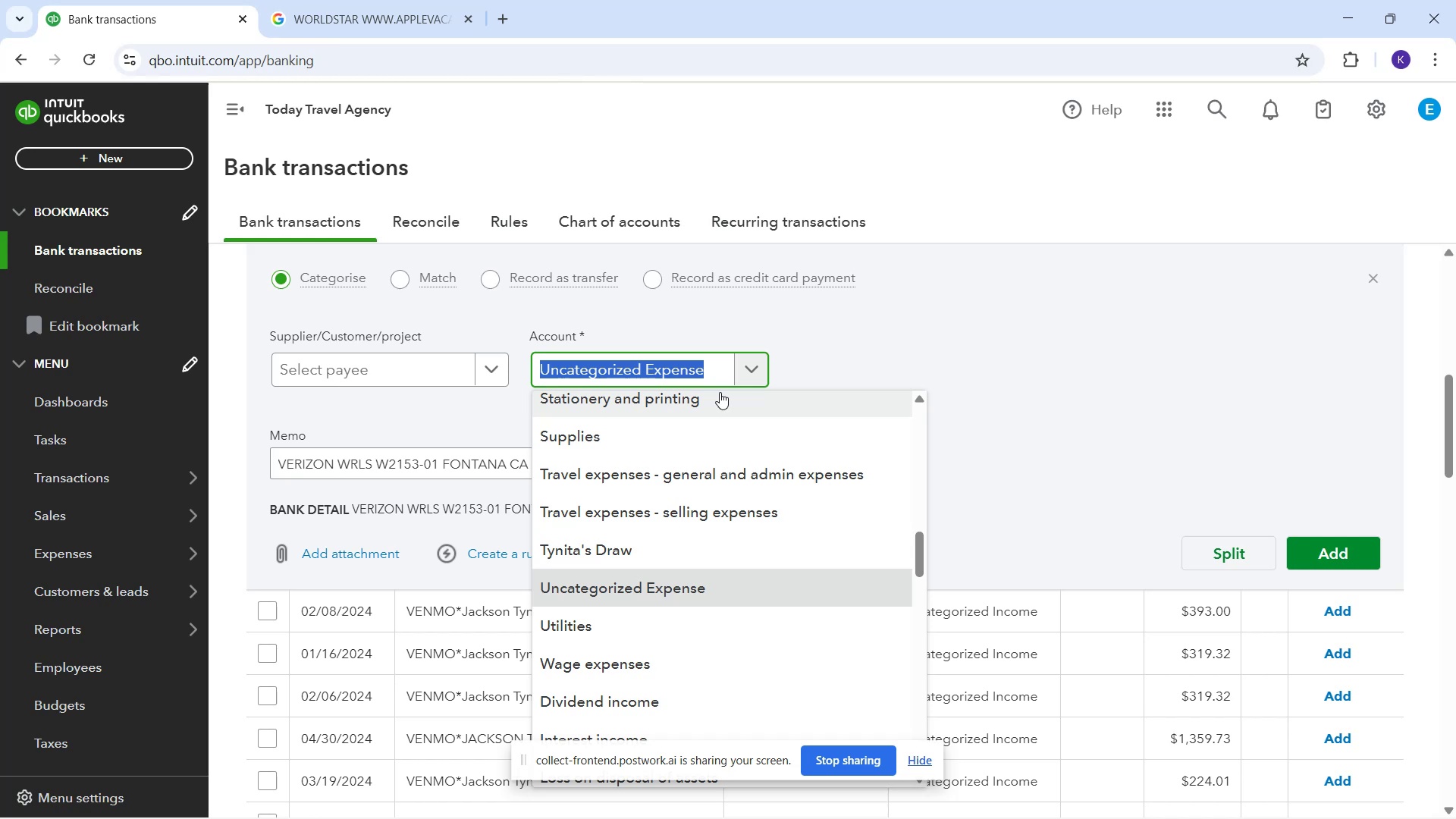 
wait(19.76)
 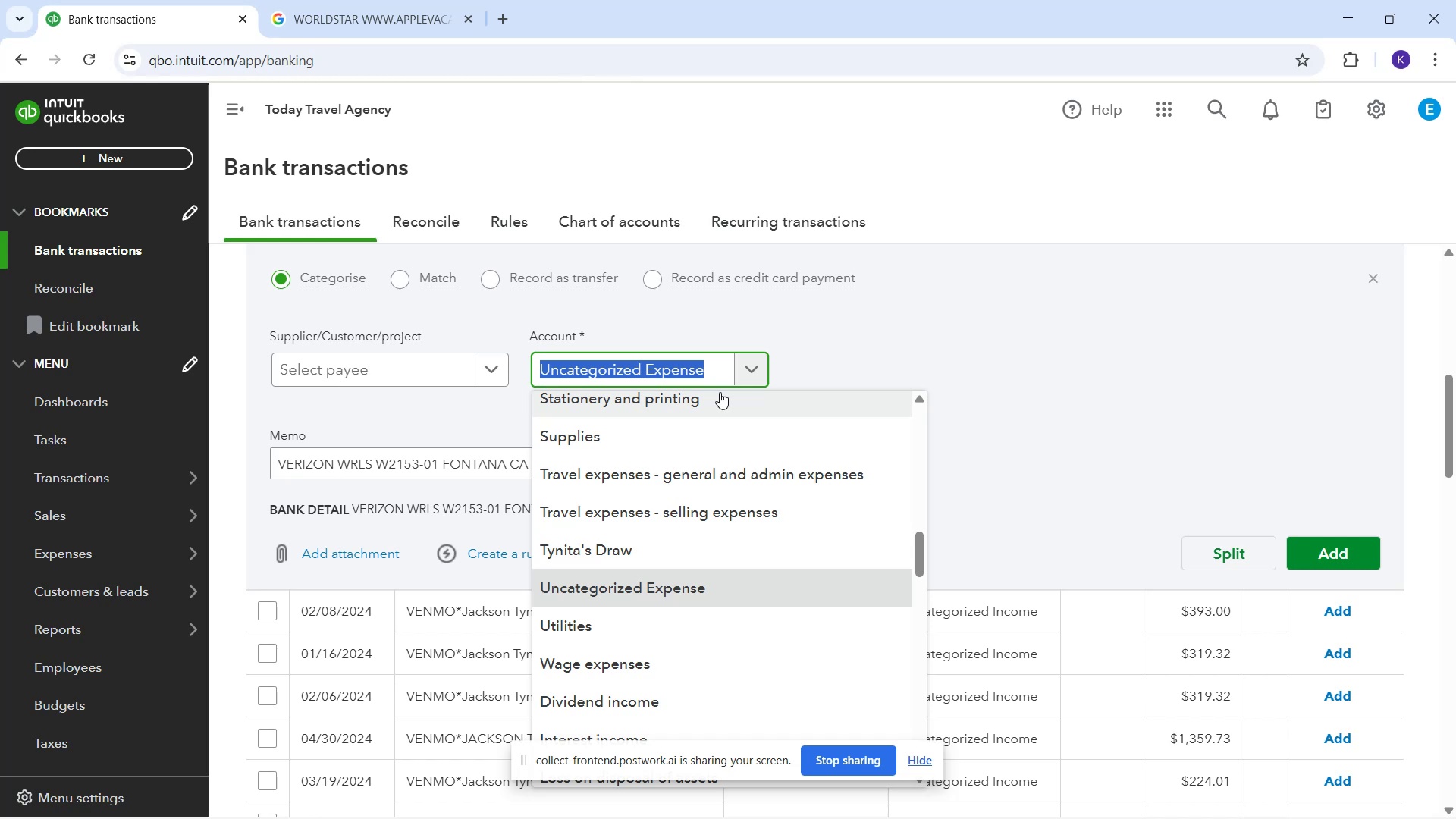 
type(tele)
key(Backspace)
key(Backspace)
key(Backspace)
key(Backspace)
type(comm)
 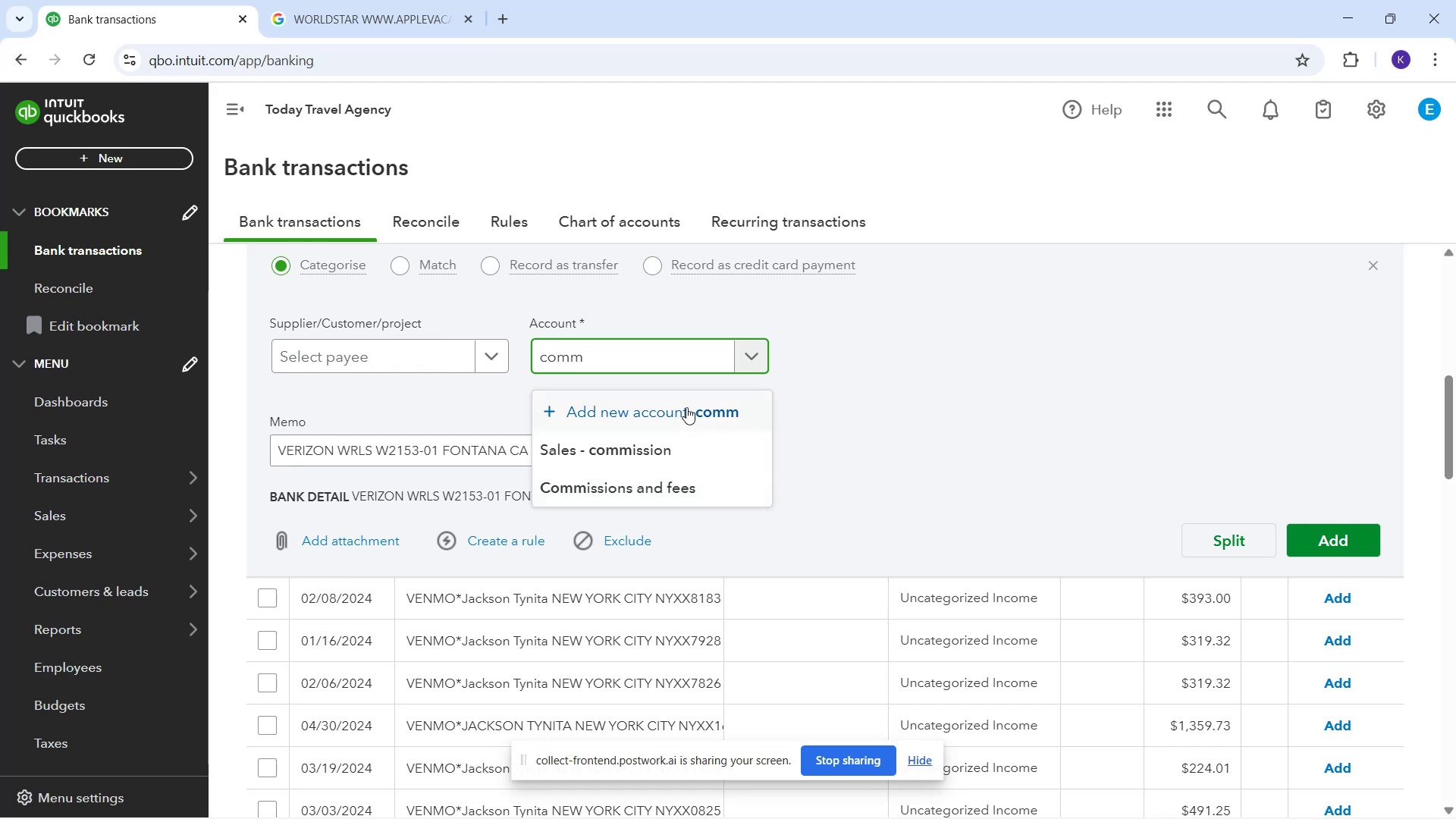 
key(Backspace)
 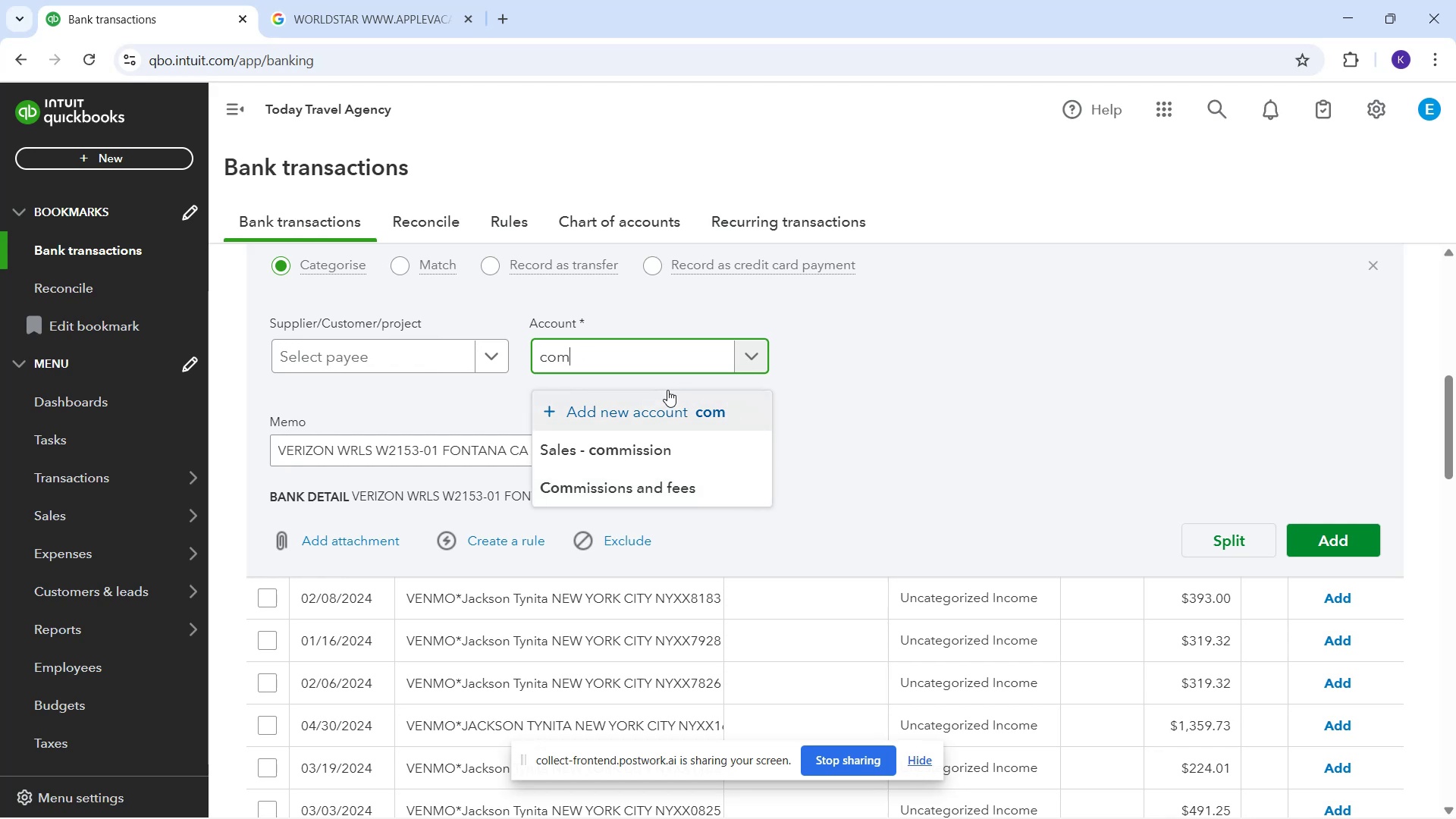 
key(Backspace)
 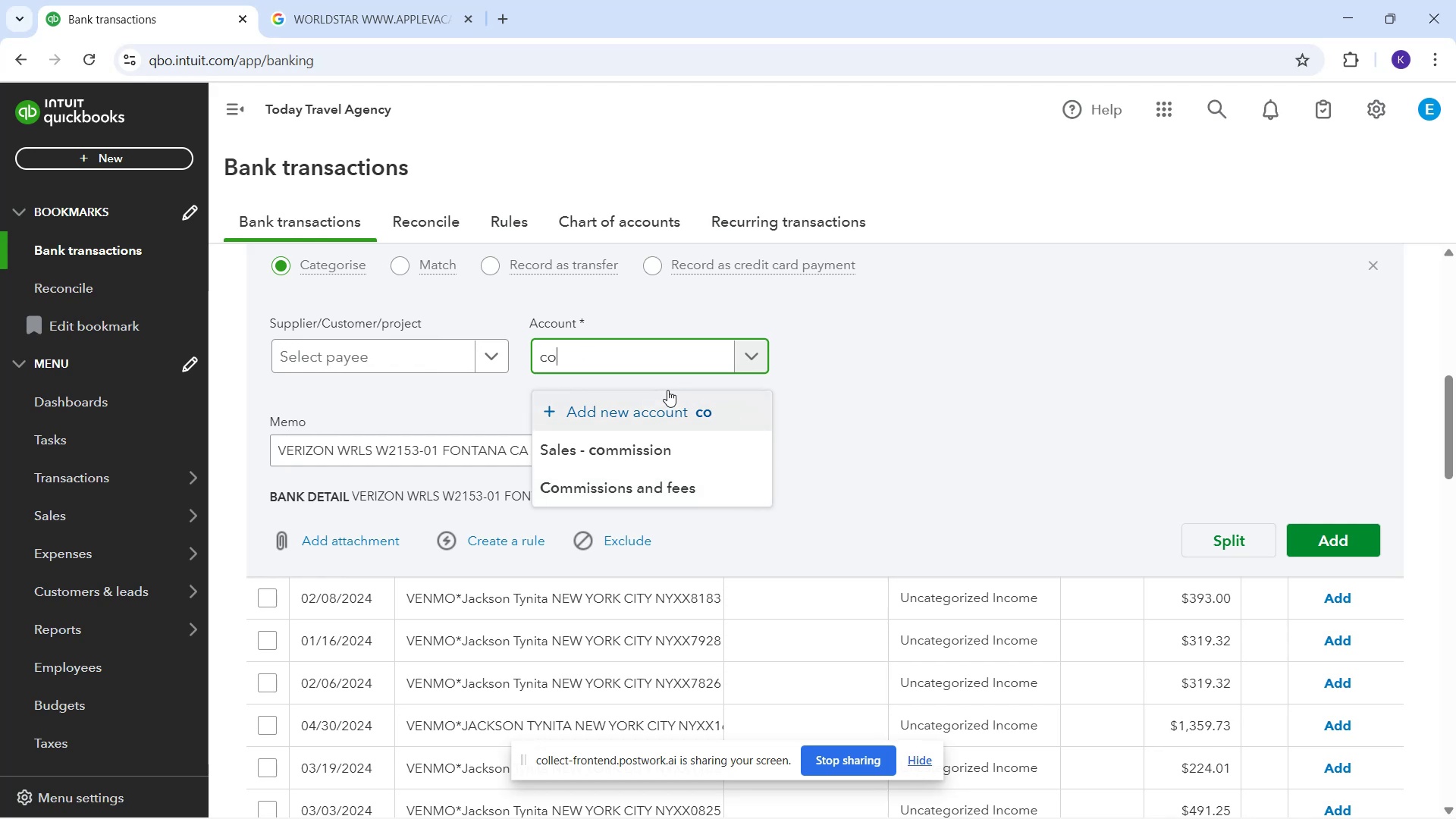 
key(Backspace)
 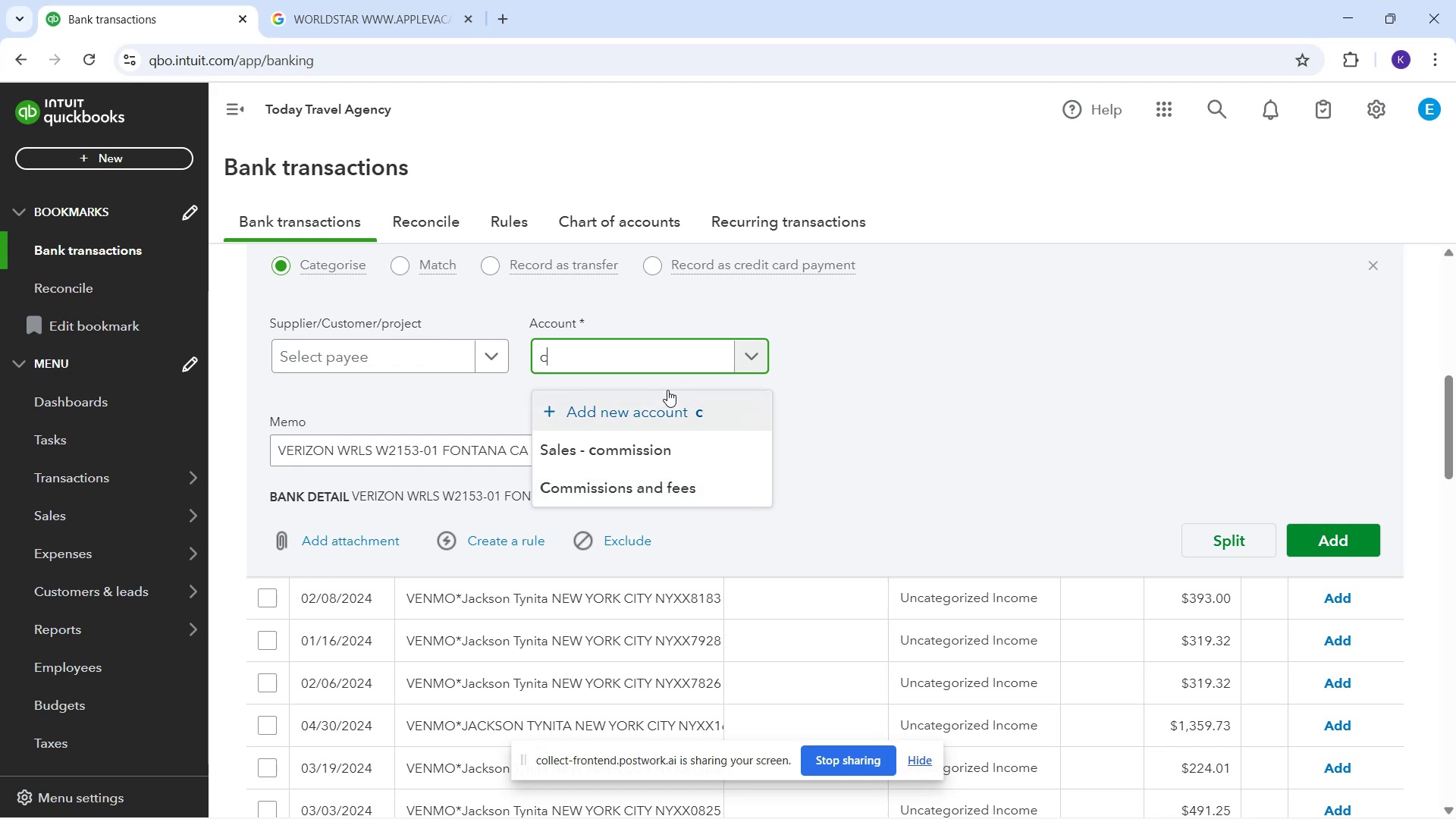 
key(Backspace)
 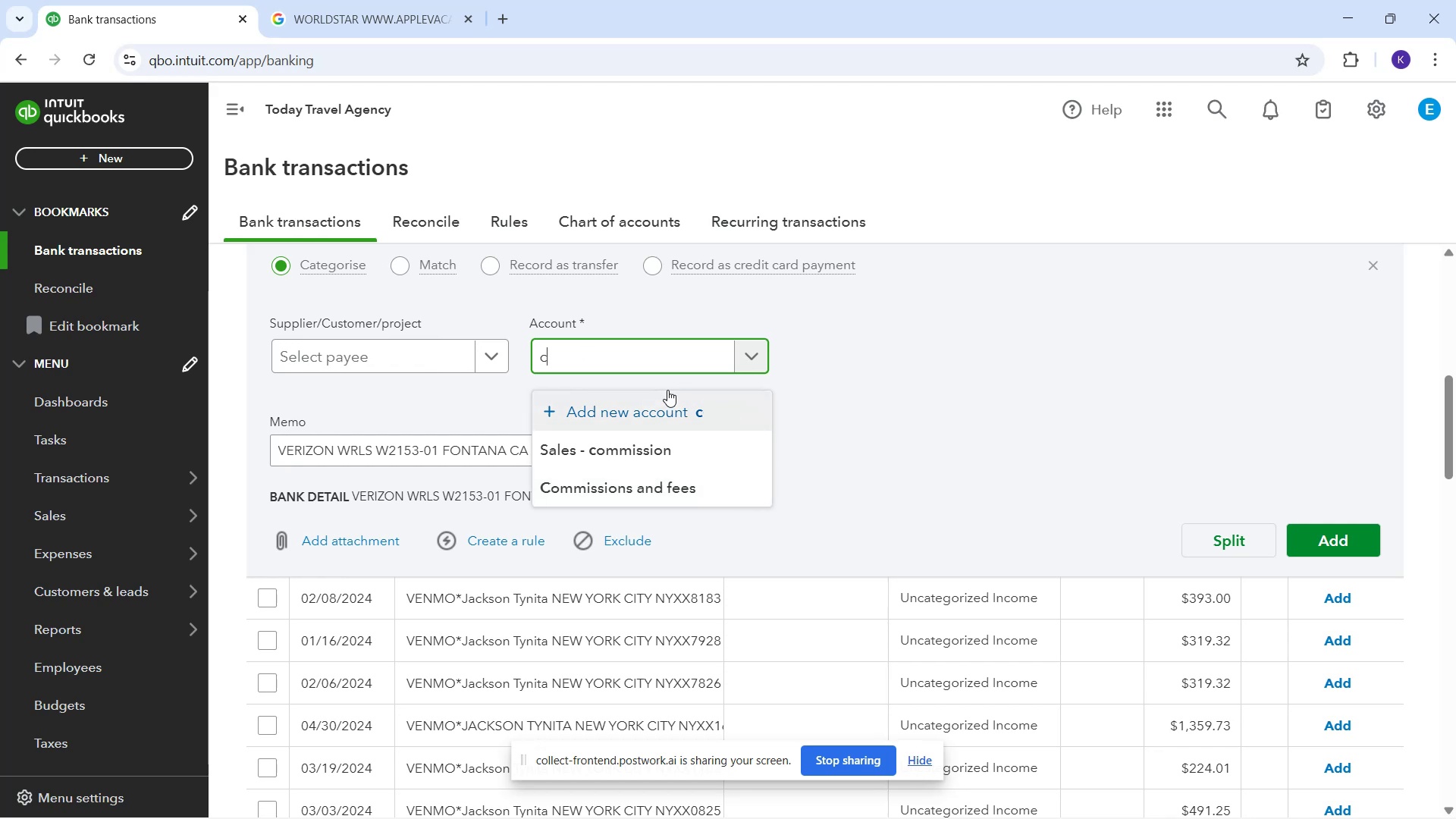 
key(Backspace)
 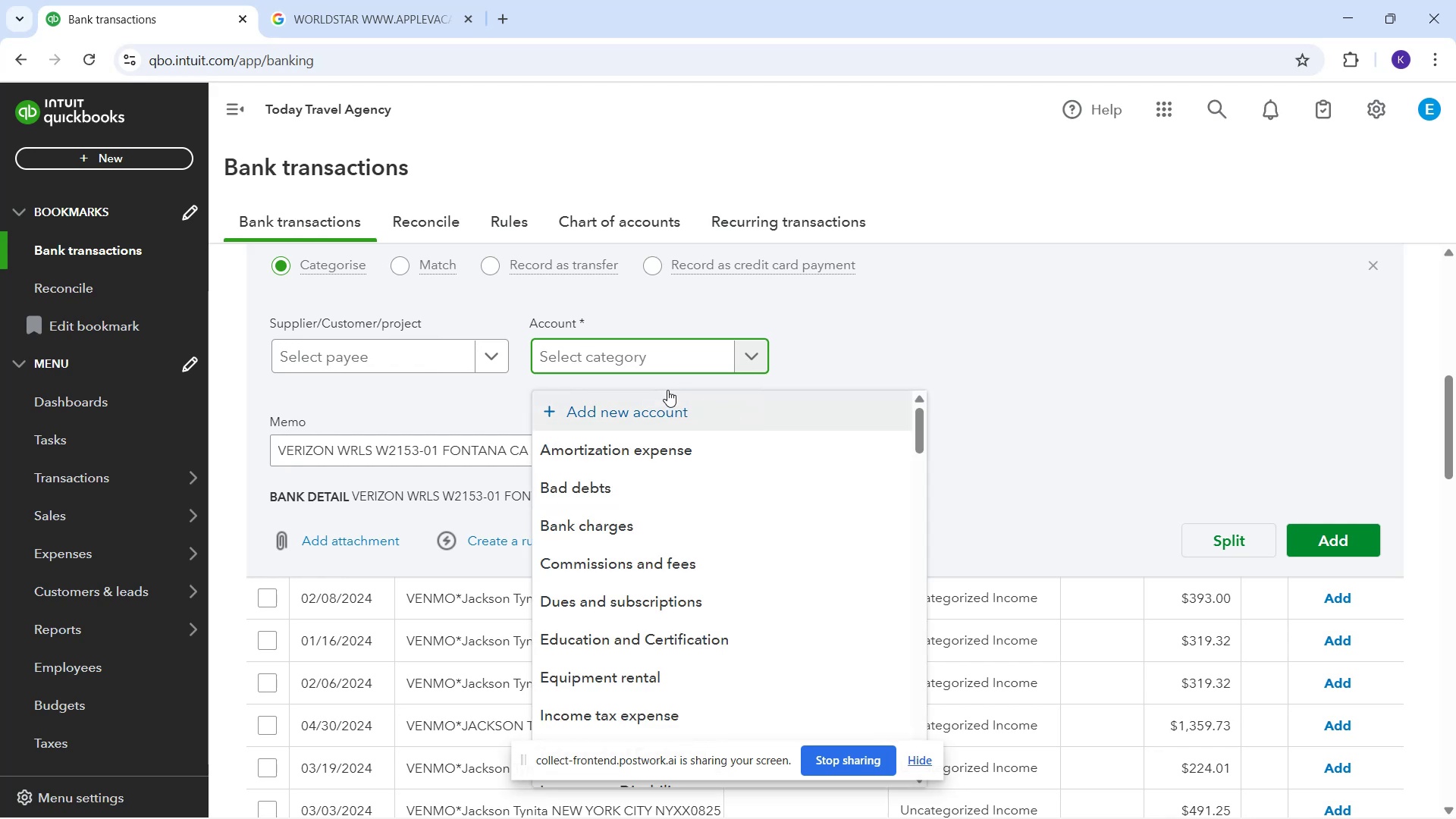 
key(Backspace)
 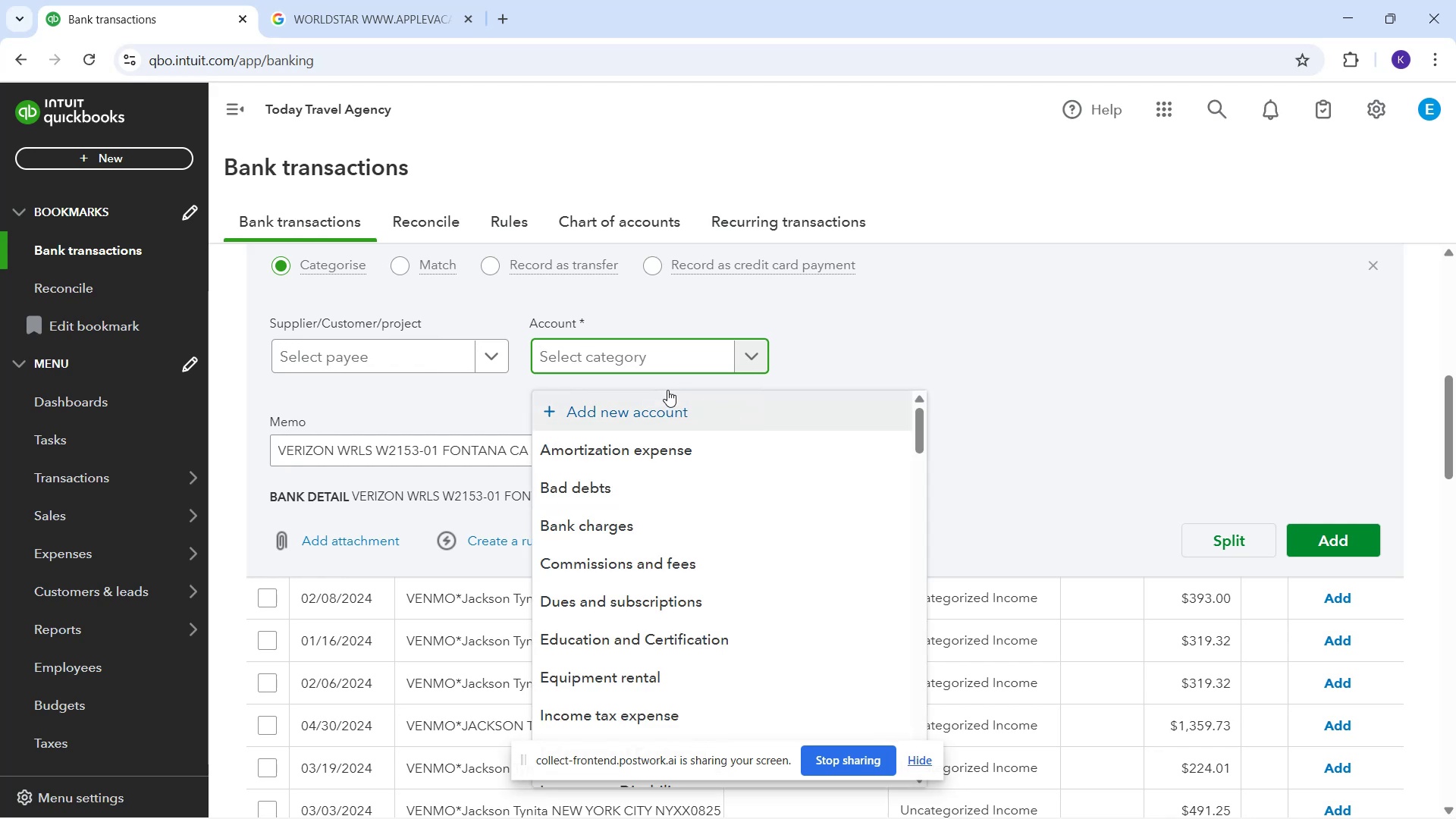 
wait(5.47)
 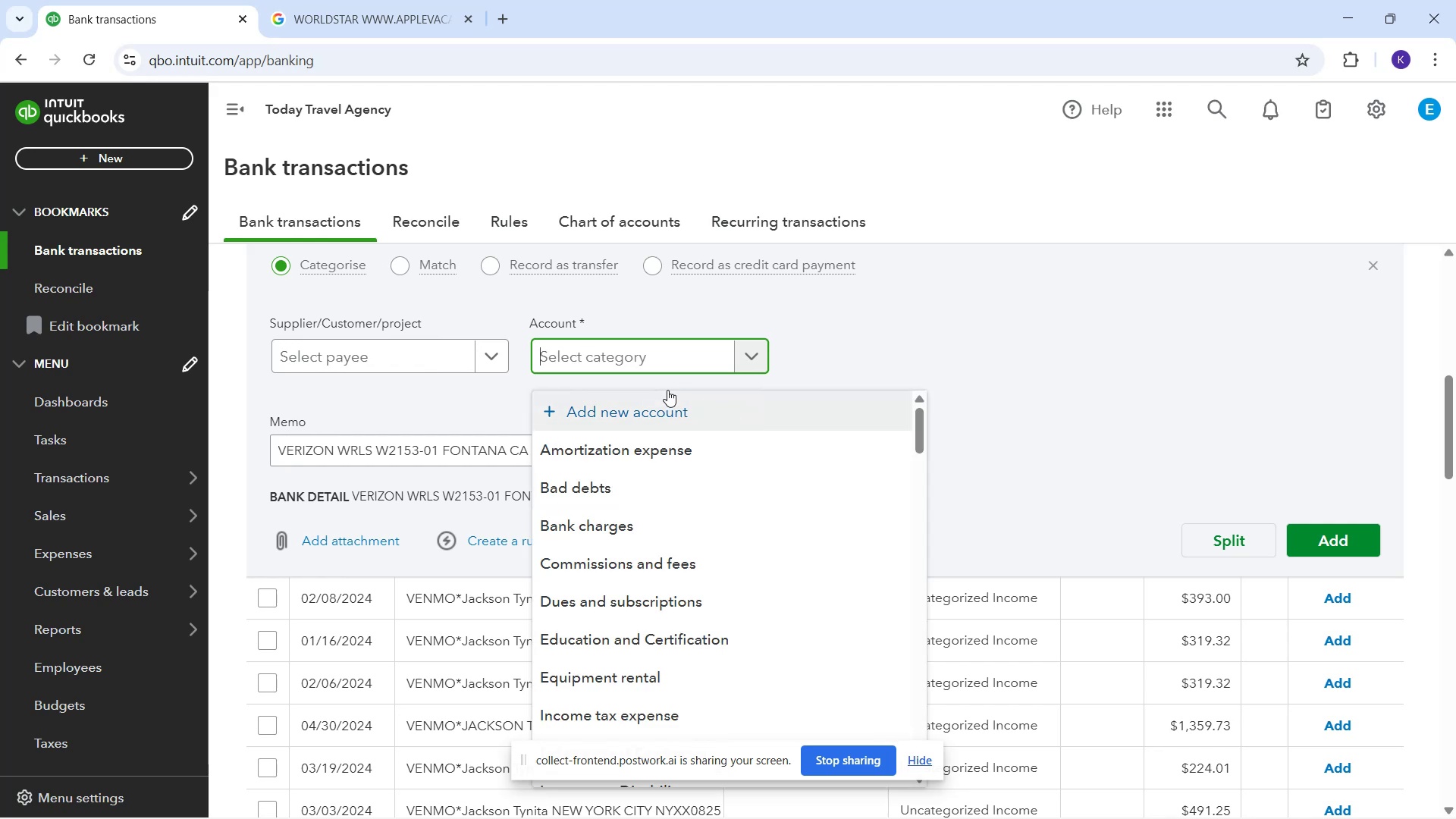 
scroll: coordinate [709, 629], scroll_direction: down, amount: 2.0
 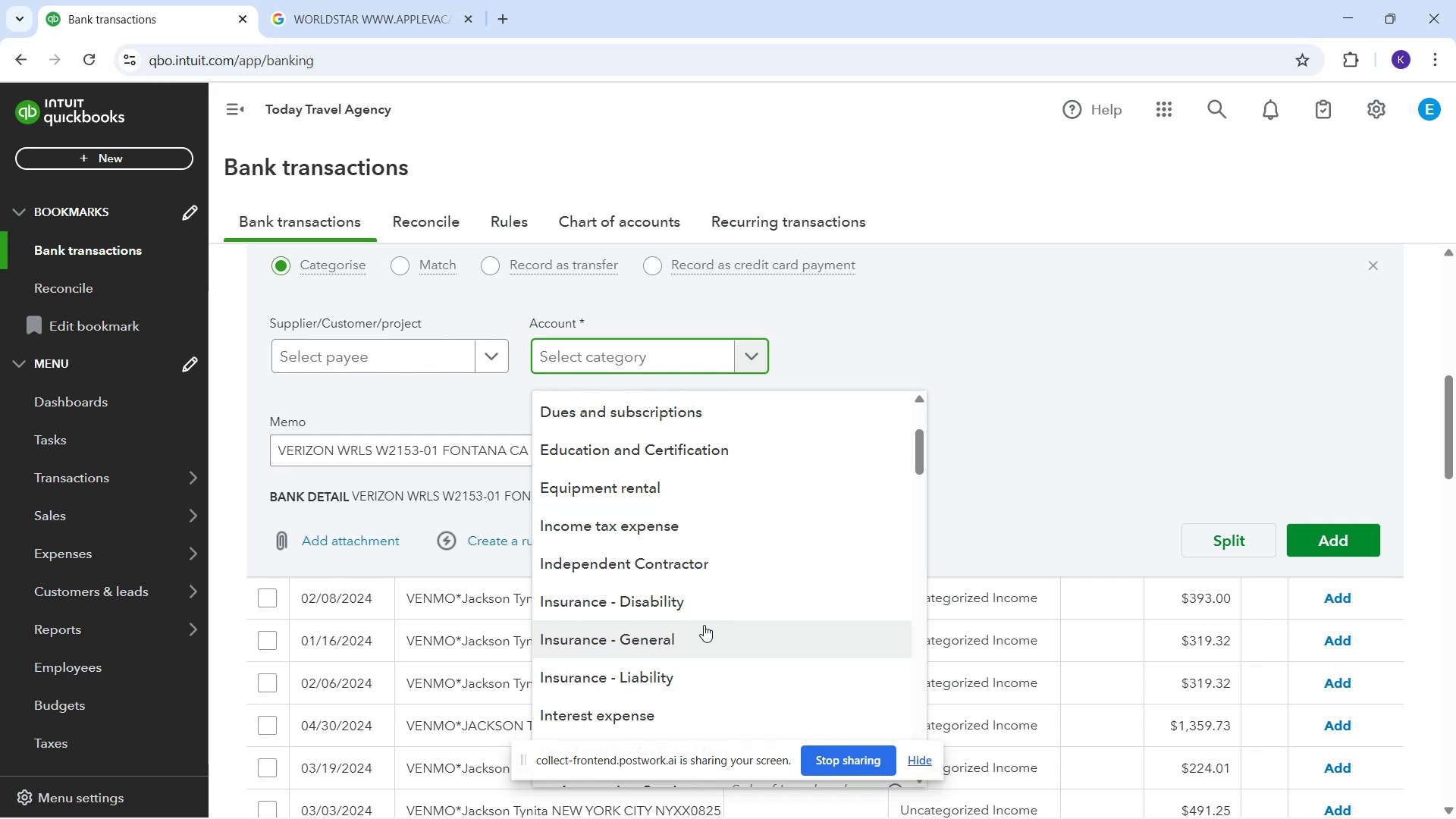 
wait(5.26)
 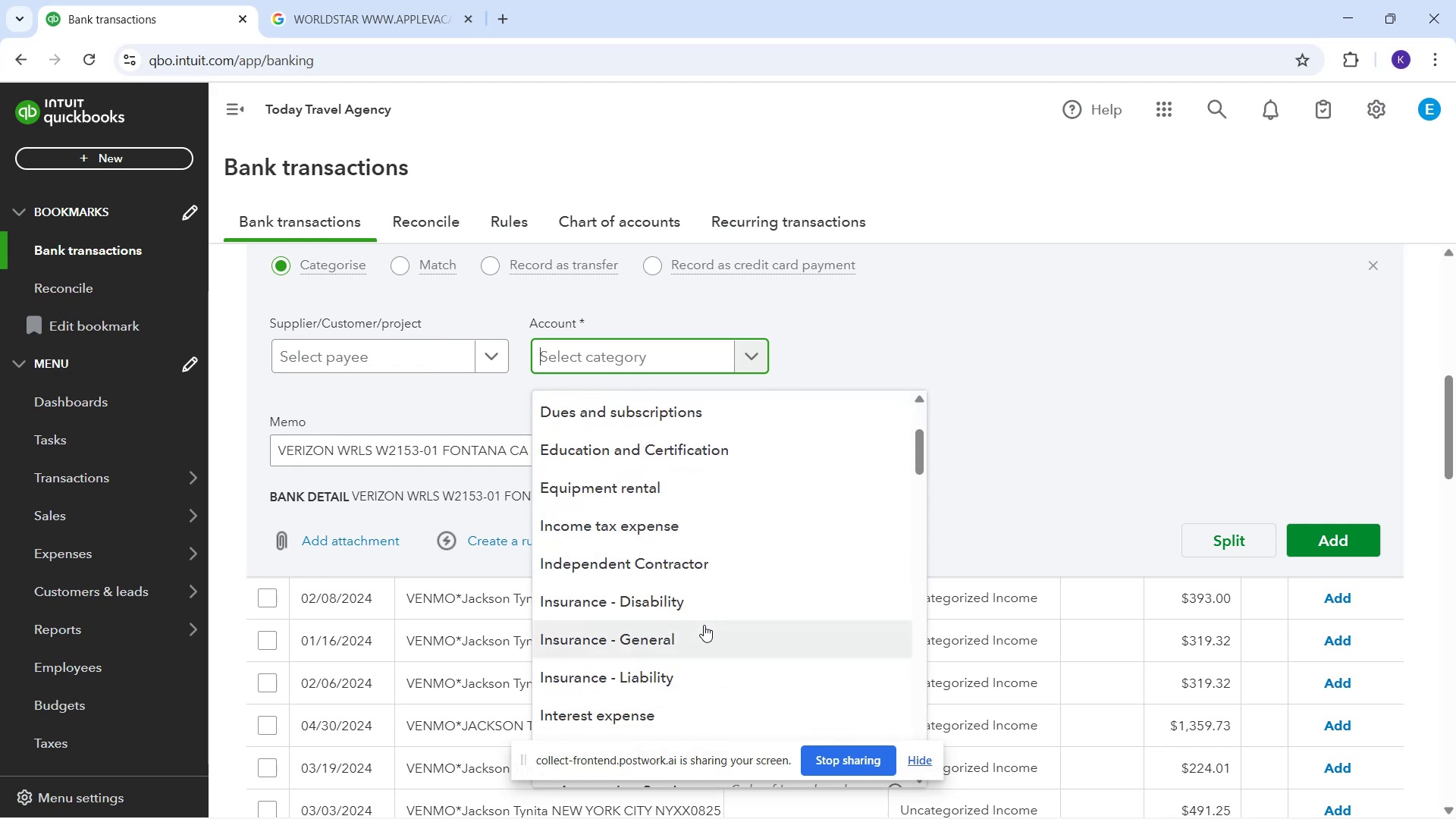 
scroll: coordinate [711, 631], scroll_direction: down, amount: 6.0
 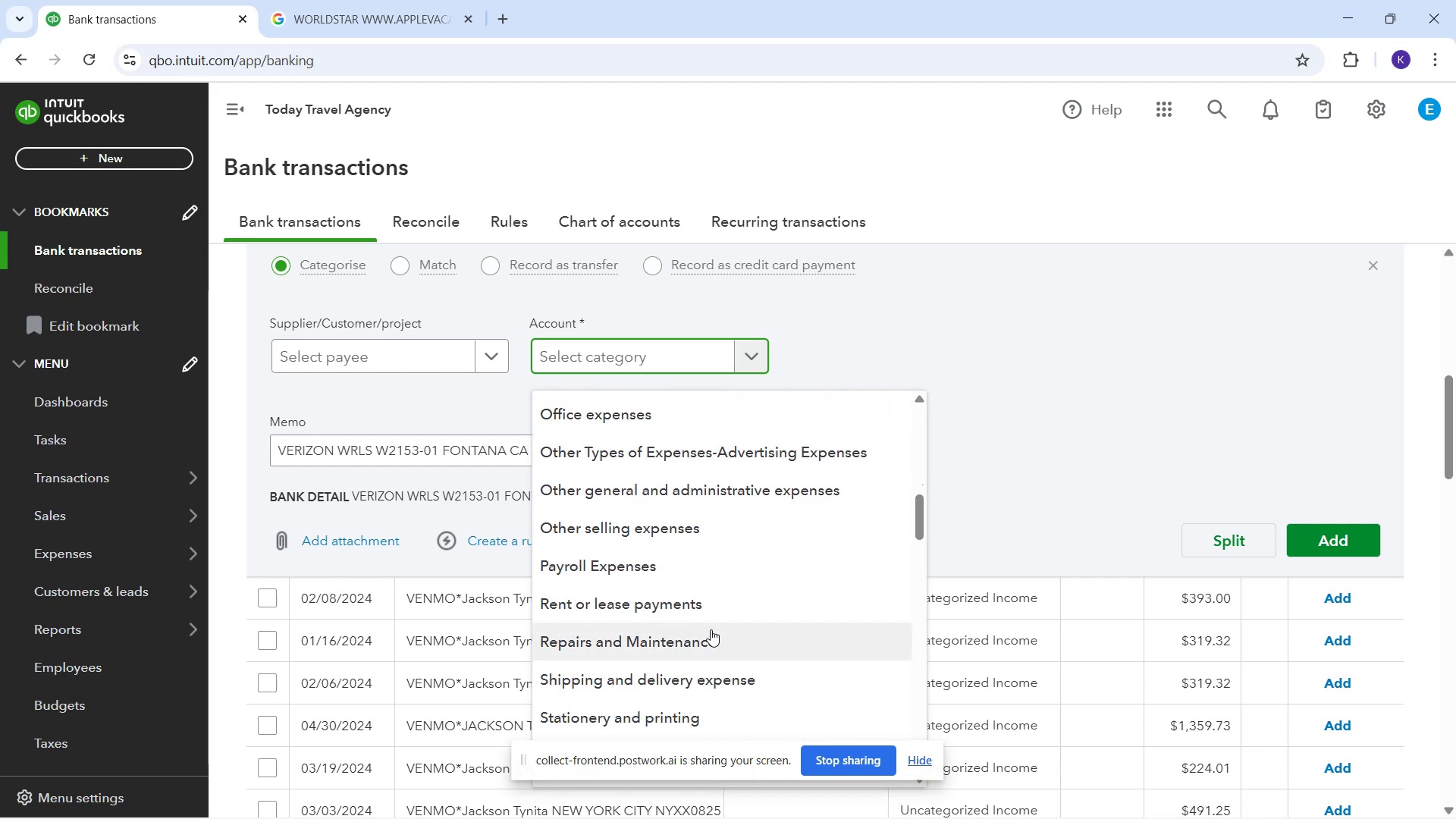 
mouse_move([694, 599])
 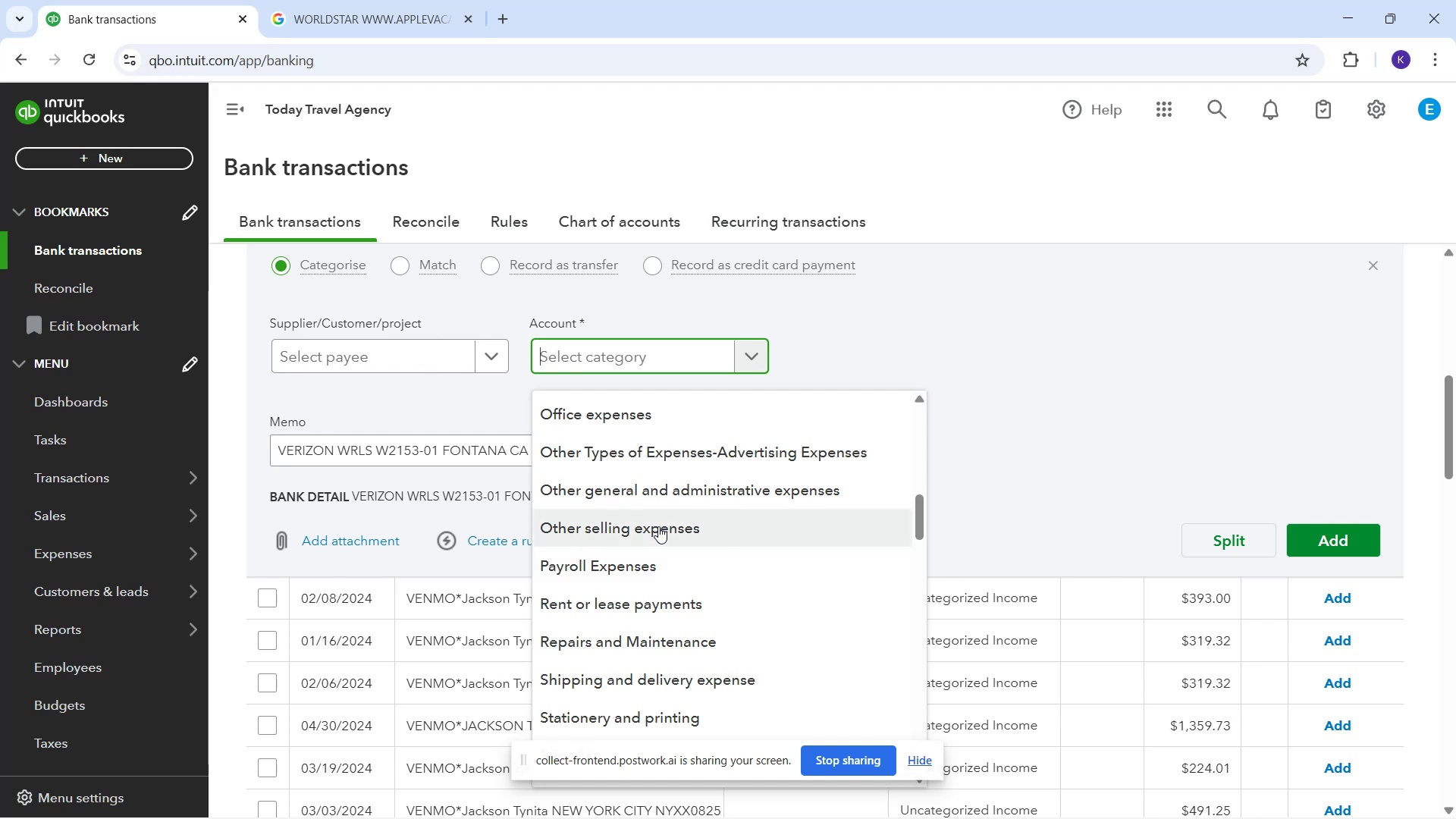 
type(of)
 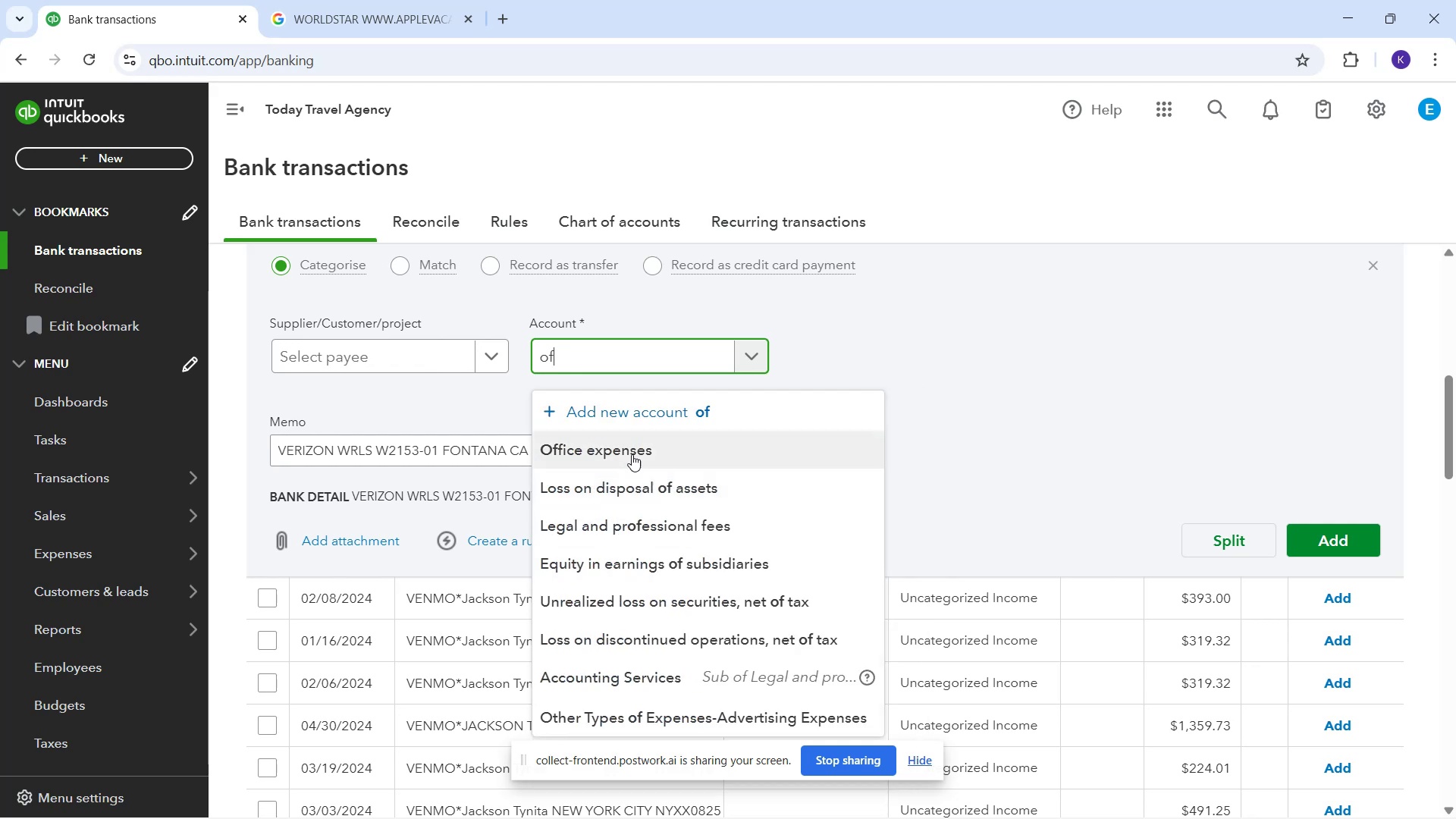 
left_click([631, 453])
 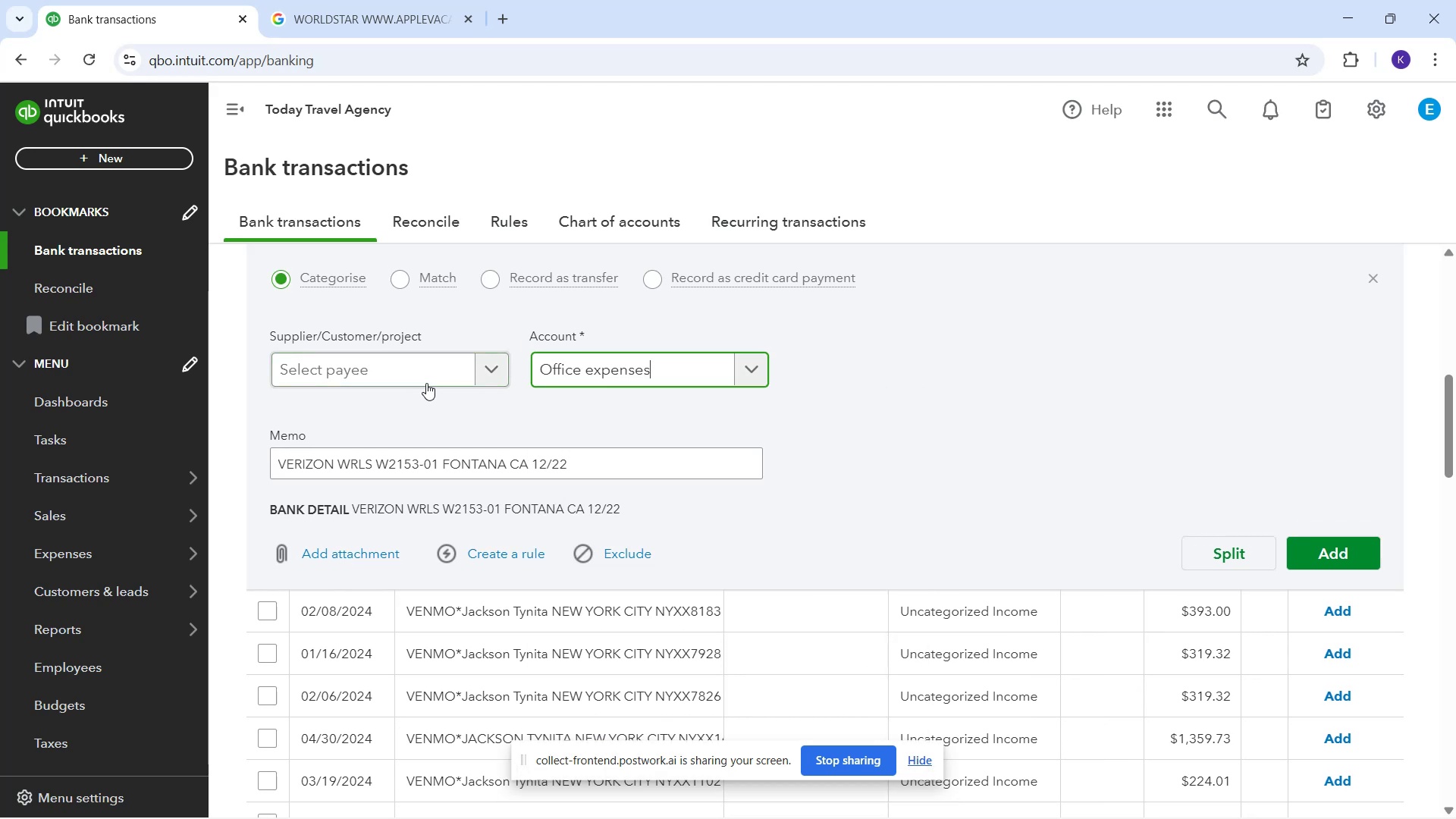 
left_click([426, 383])
 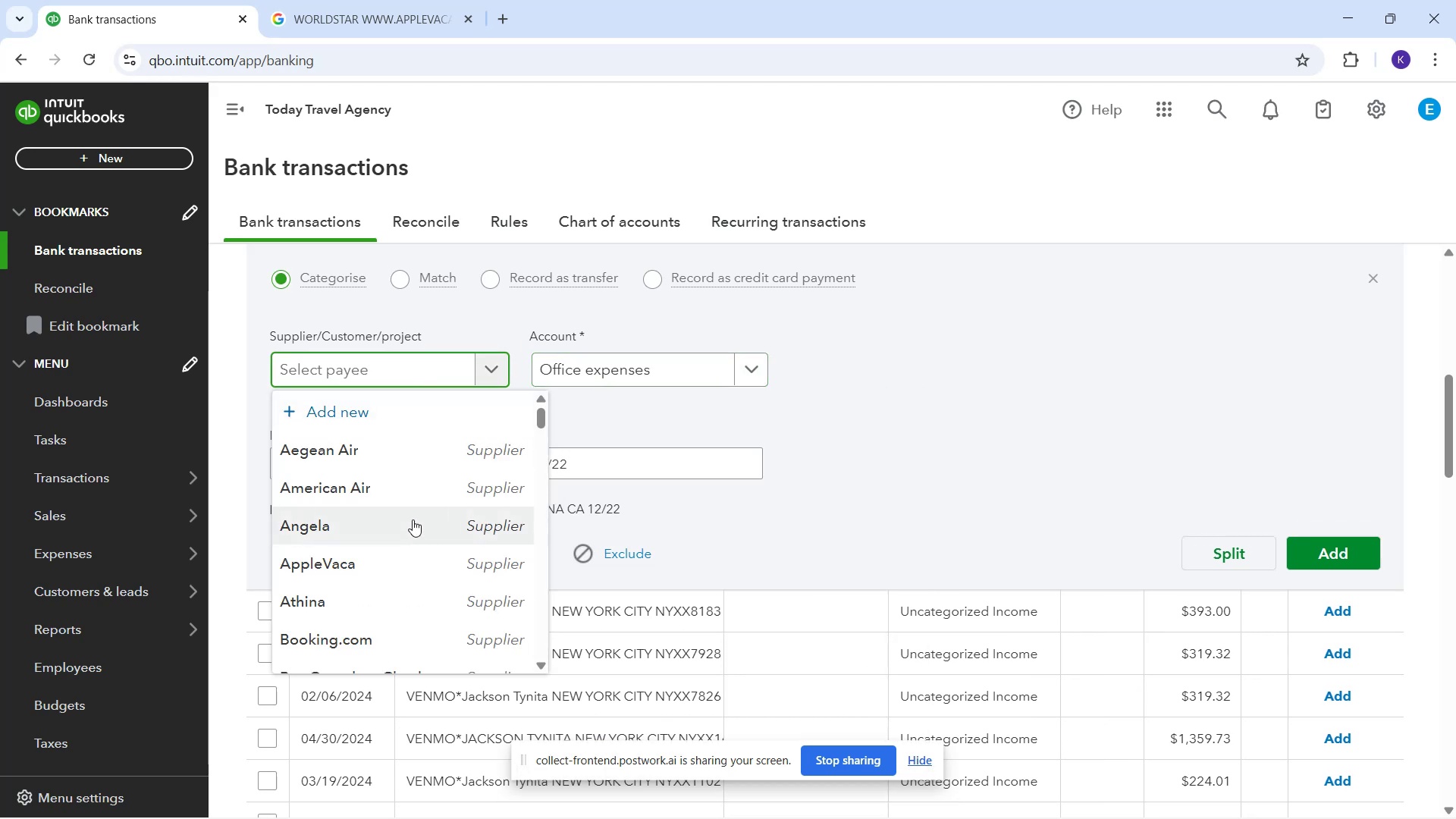 
scroll: coordinate [714, 375], scroll_direction: none, amount: 0.0
 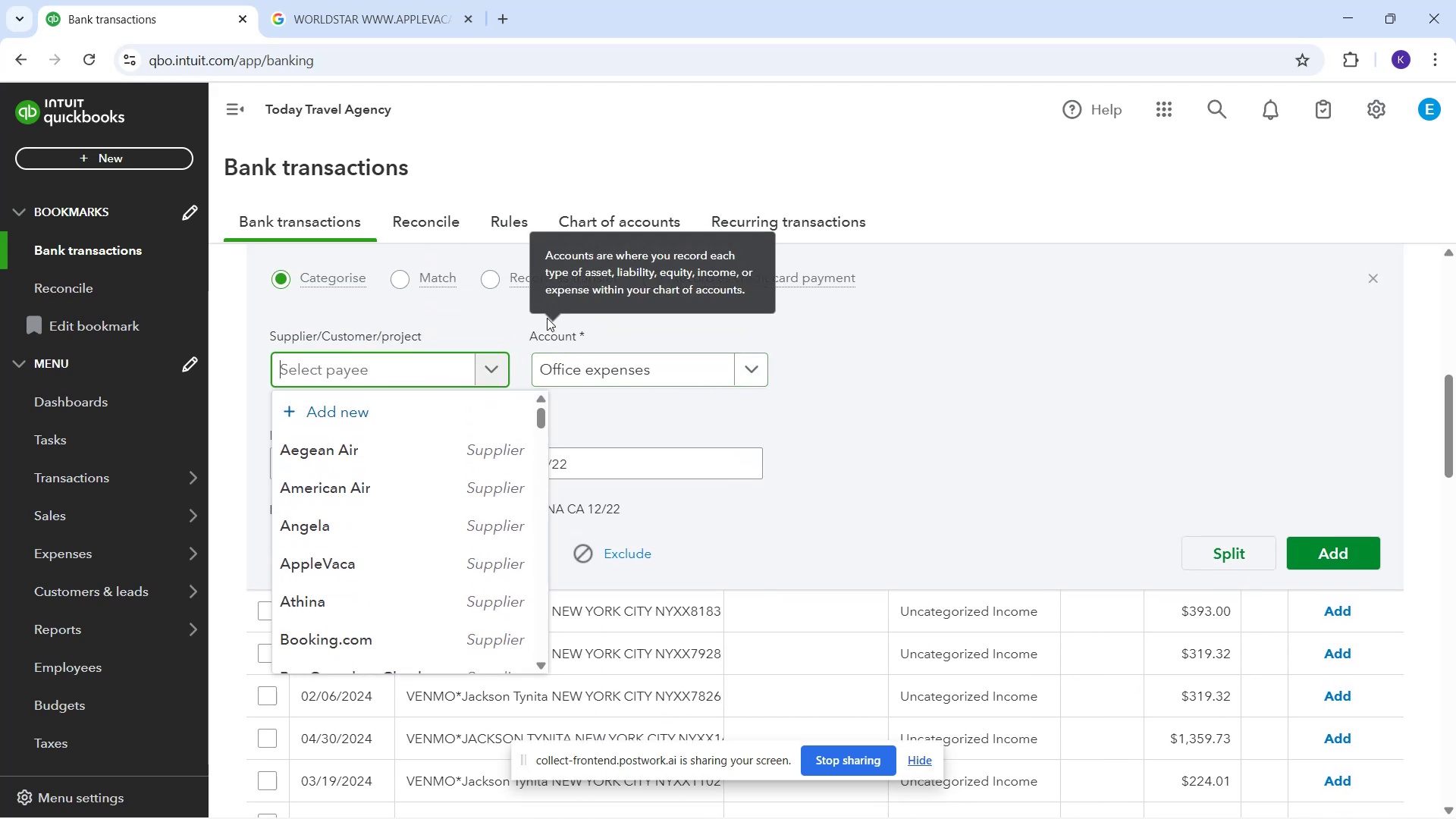 
left_click([547, 318])
 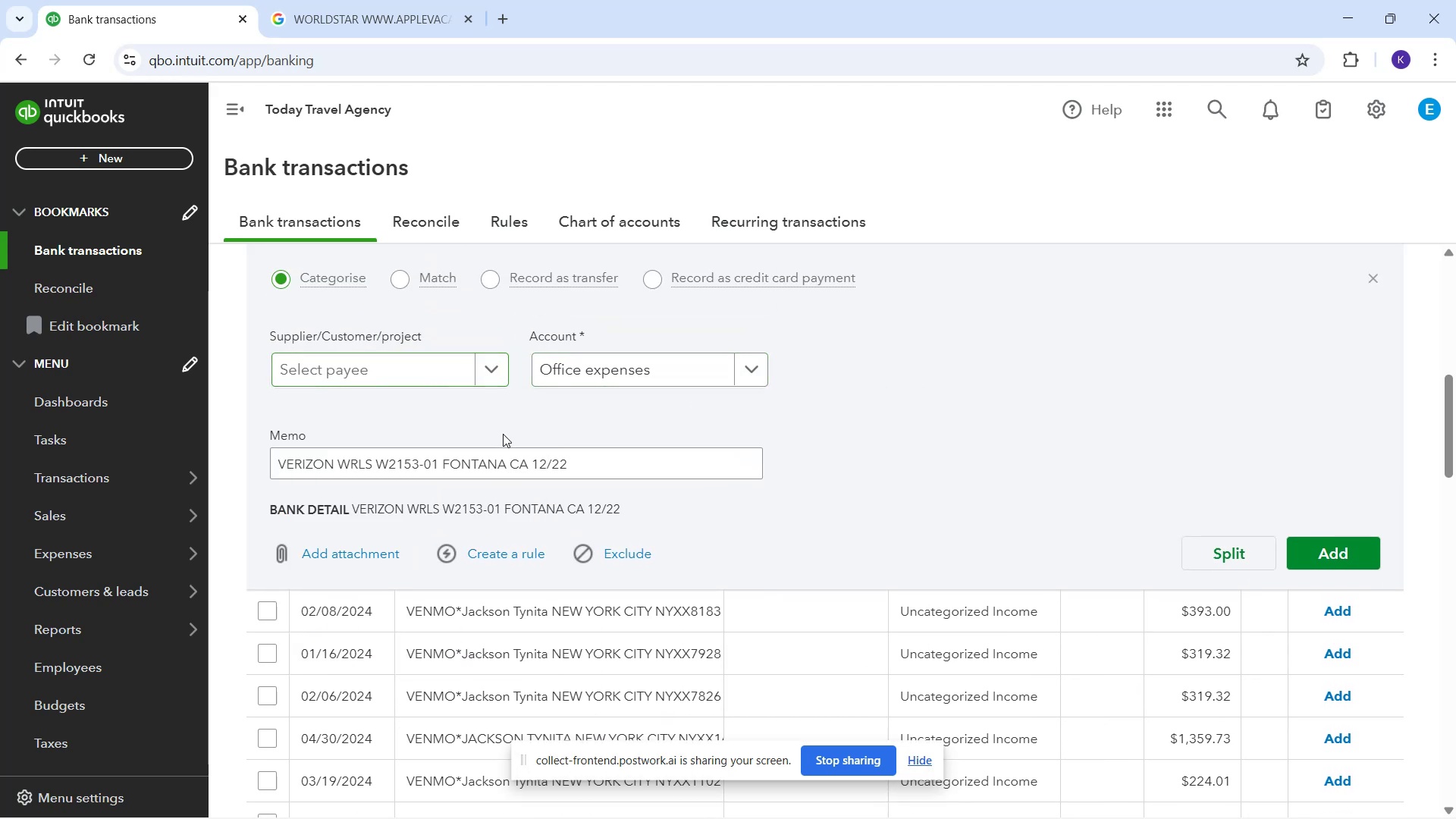 
type(Vr)
 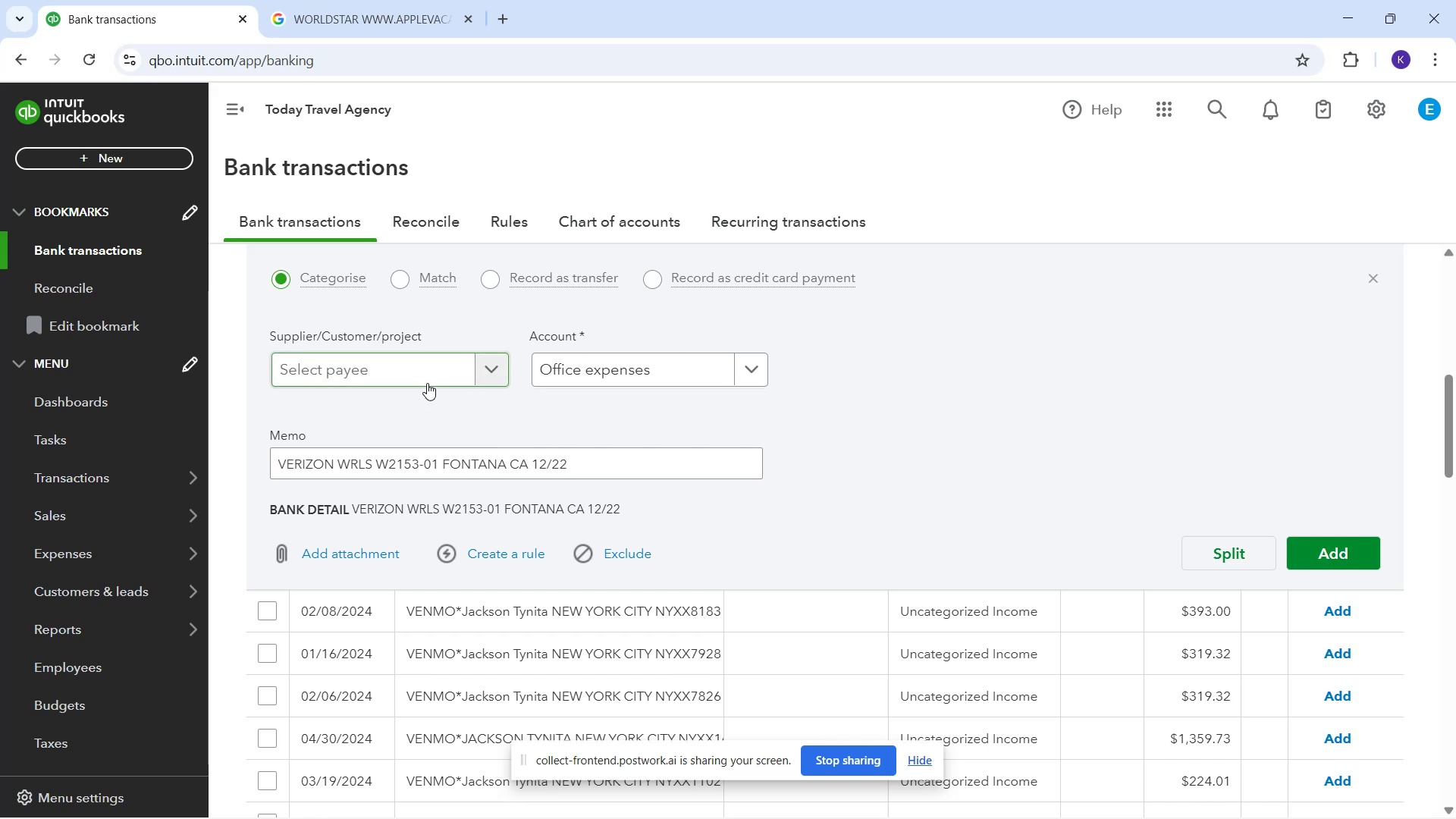 
left_click_drag(start_coordinate=[343, 350], to_coordinate=[343, 356])
 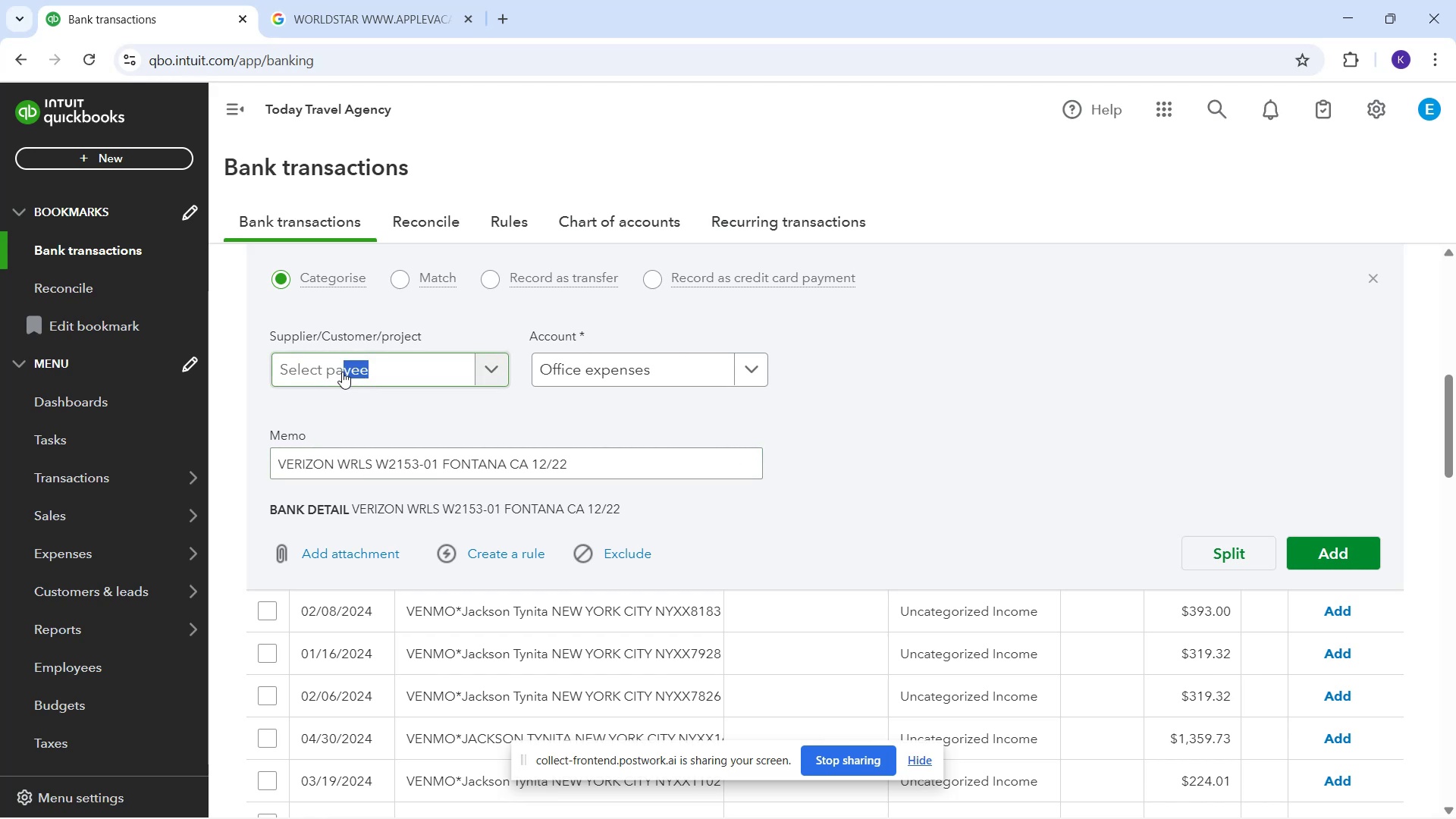 
double_click([342, 372])
 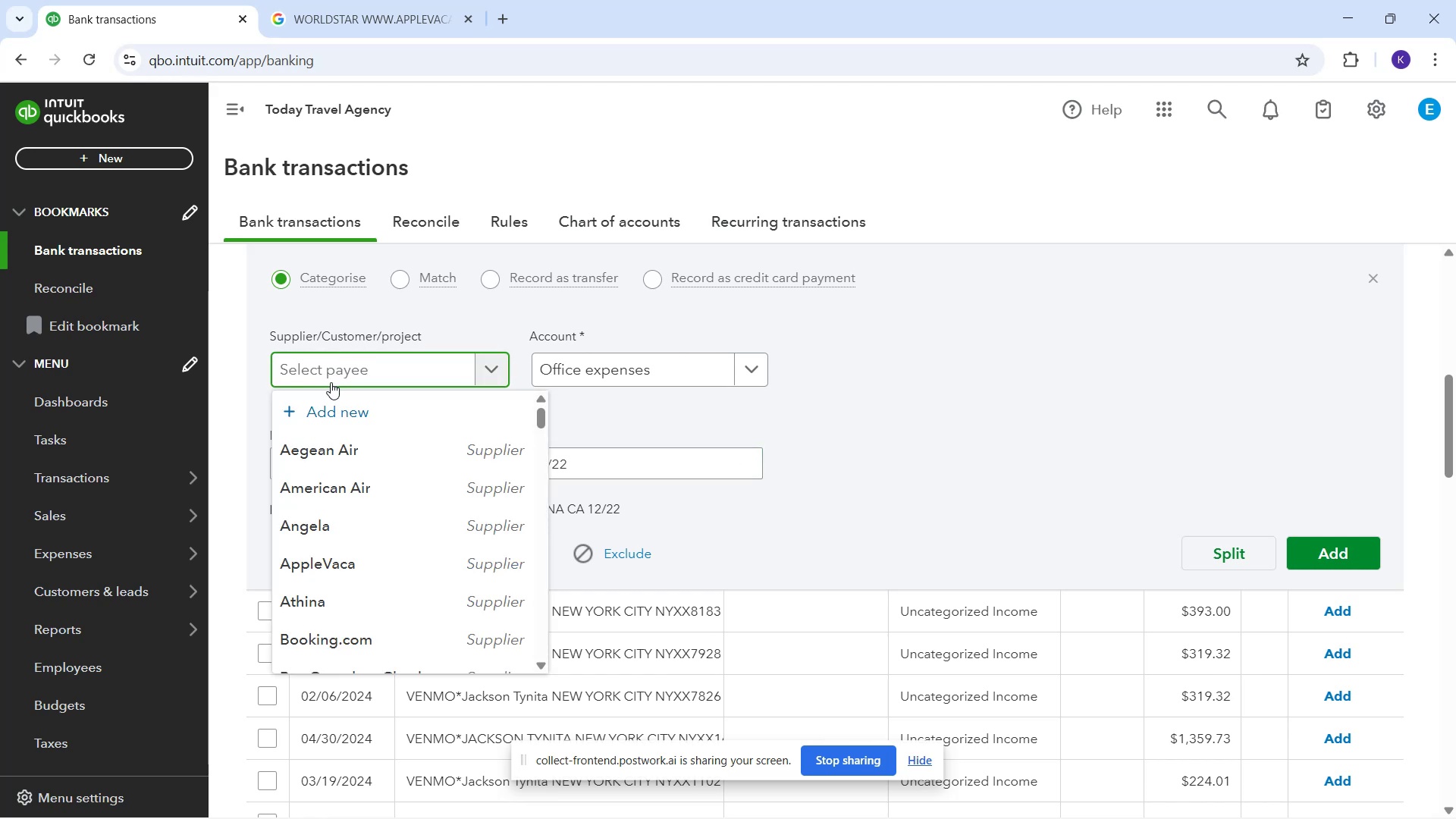 
type(v)
key(Backspace)
type(Verizon)
 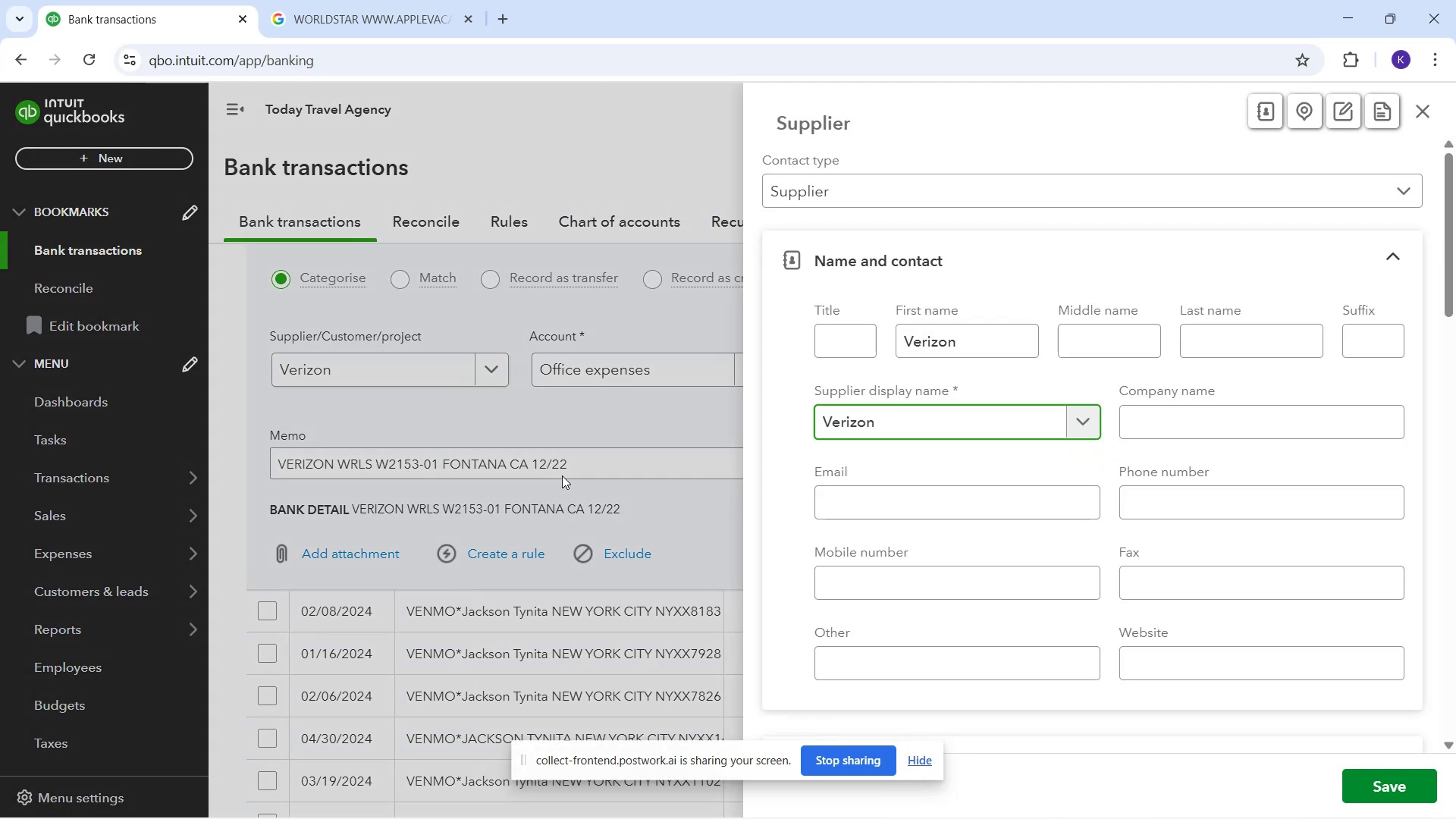 
wait(13.26)
 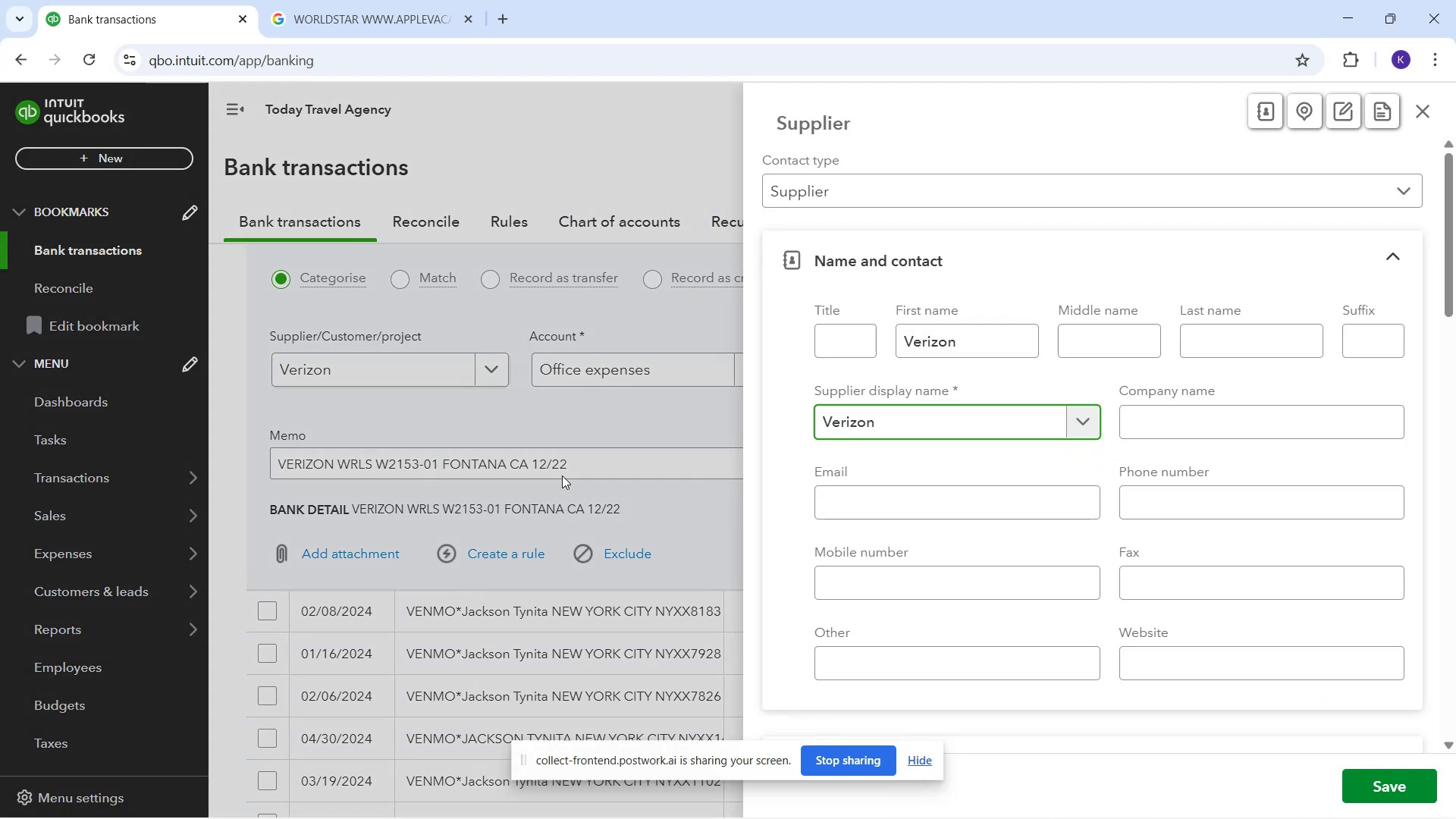 
left_click([1397, 777])
 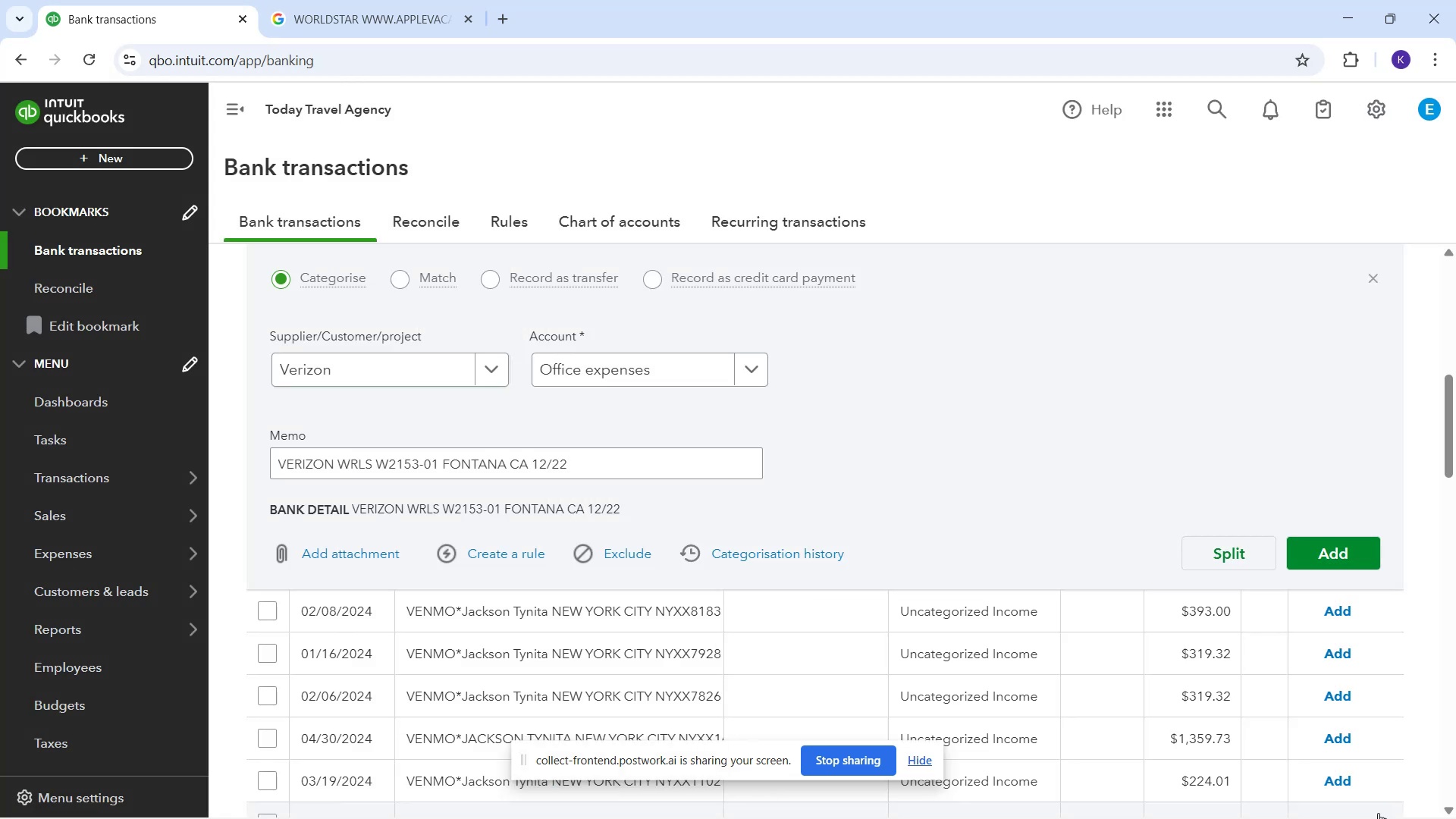 
mouse_move([1325, 816])
 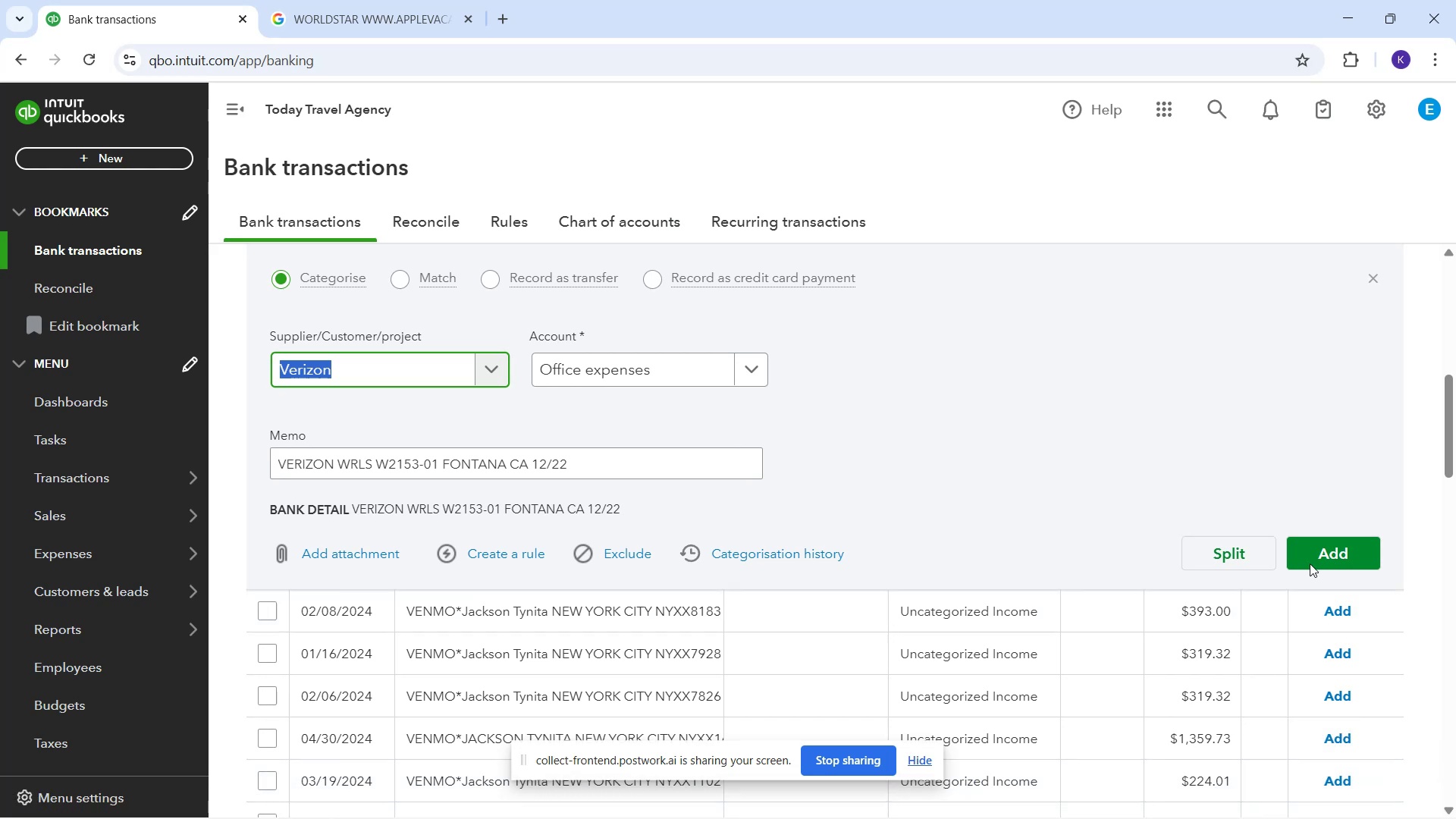 
wait(5.69)
 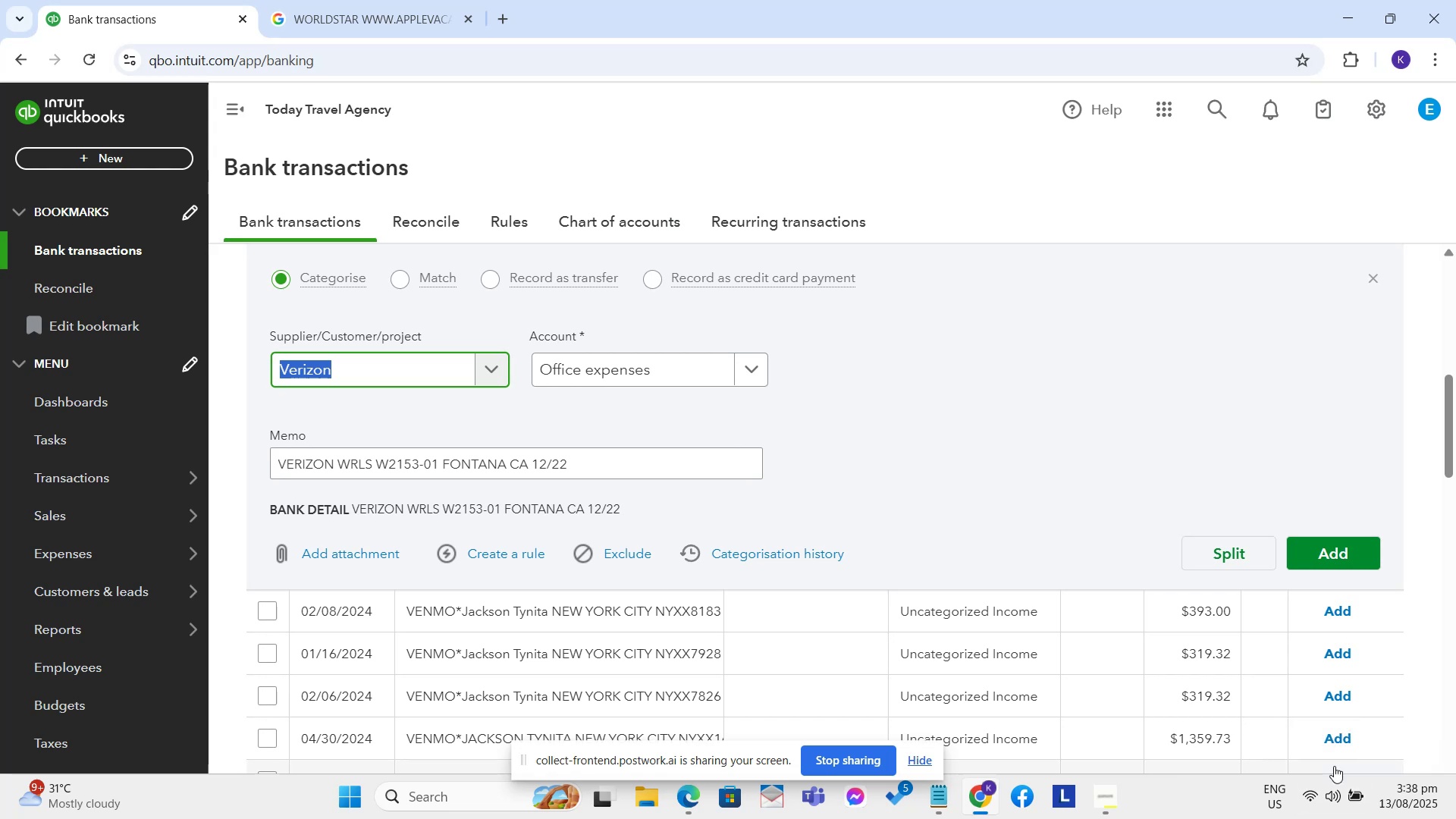 
left_click([1341, 554])
 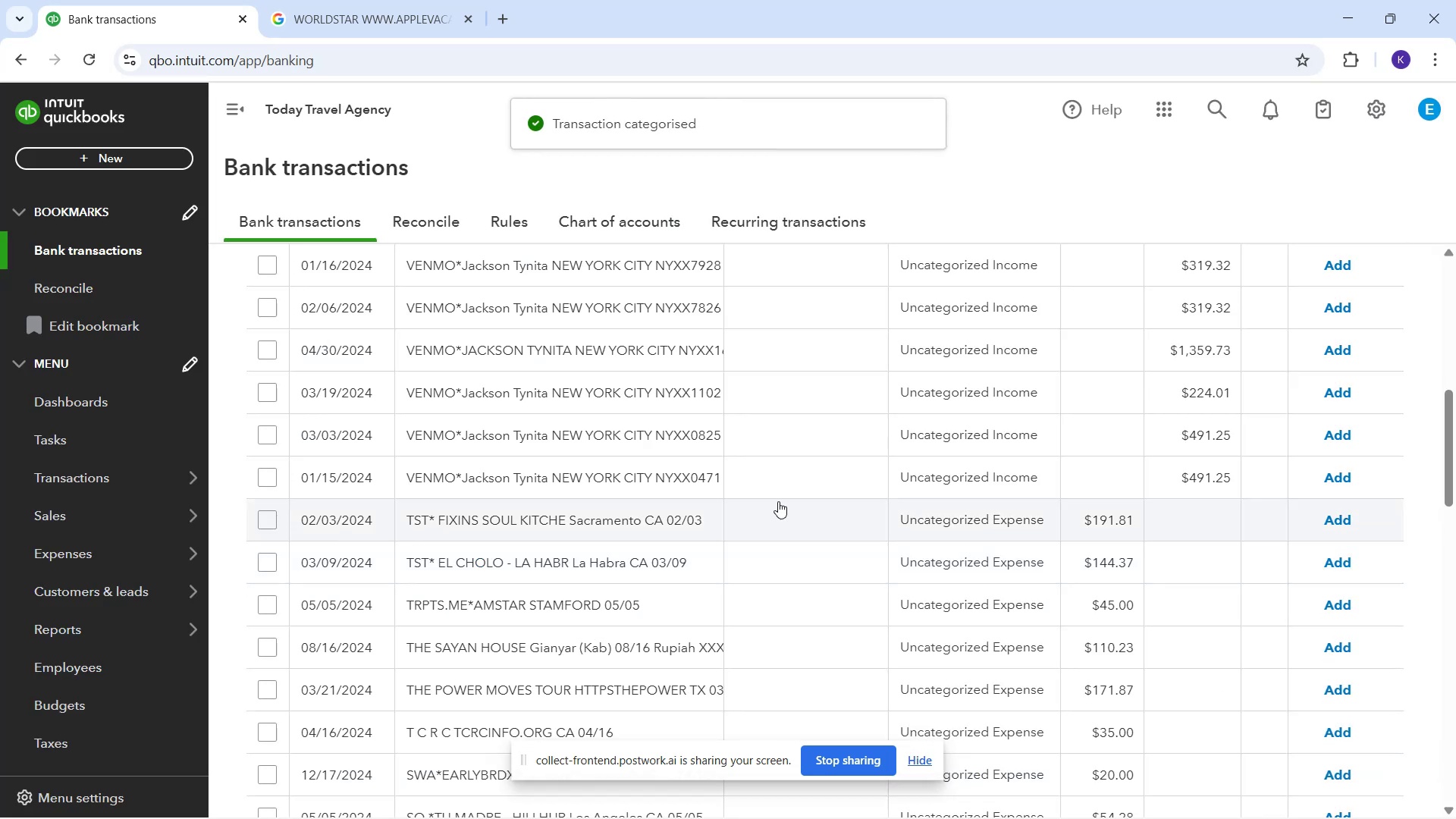 
scroll: coordinate [921, 564], scroll_direction: down, amount: 15.0
 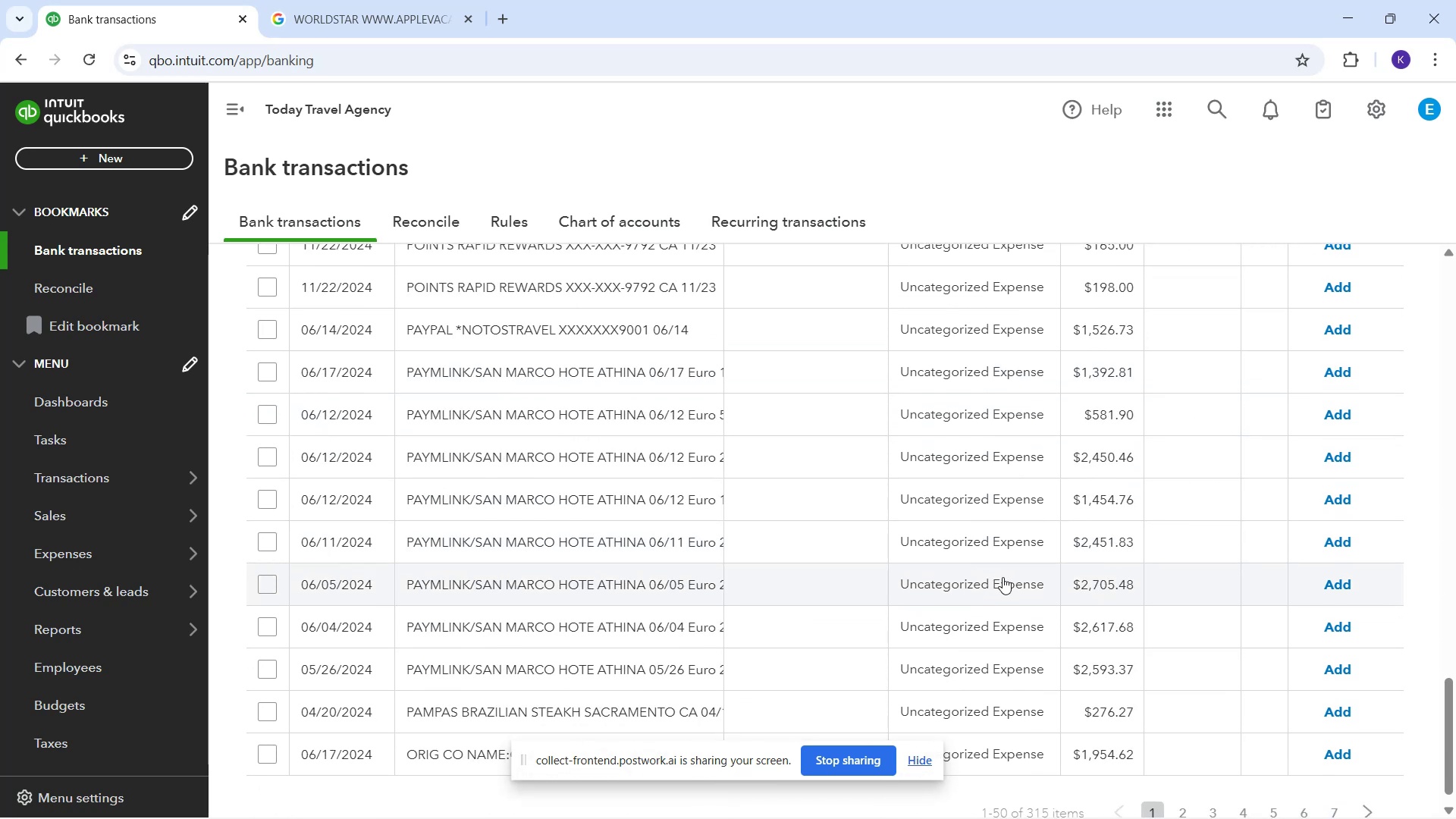 
scroll: coordinate [959, 595], scroll_direction: up, amount: 19.0
 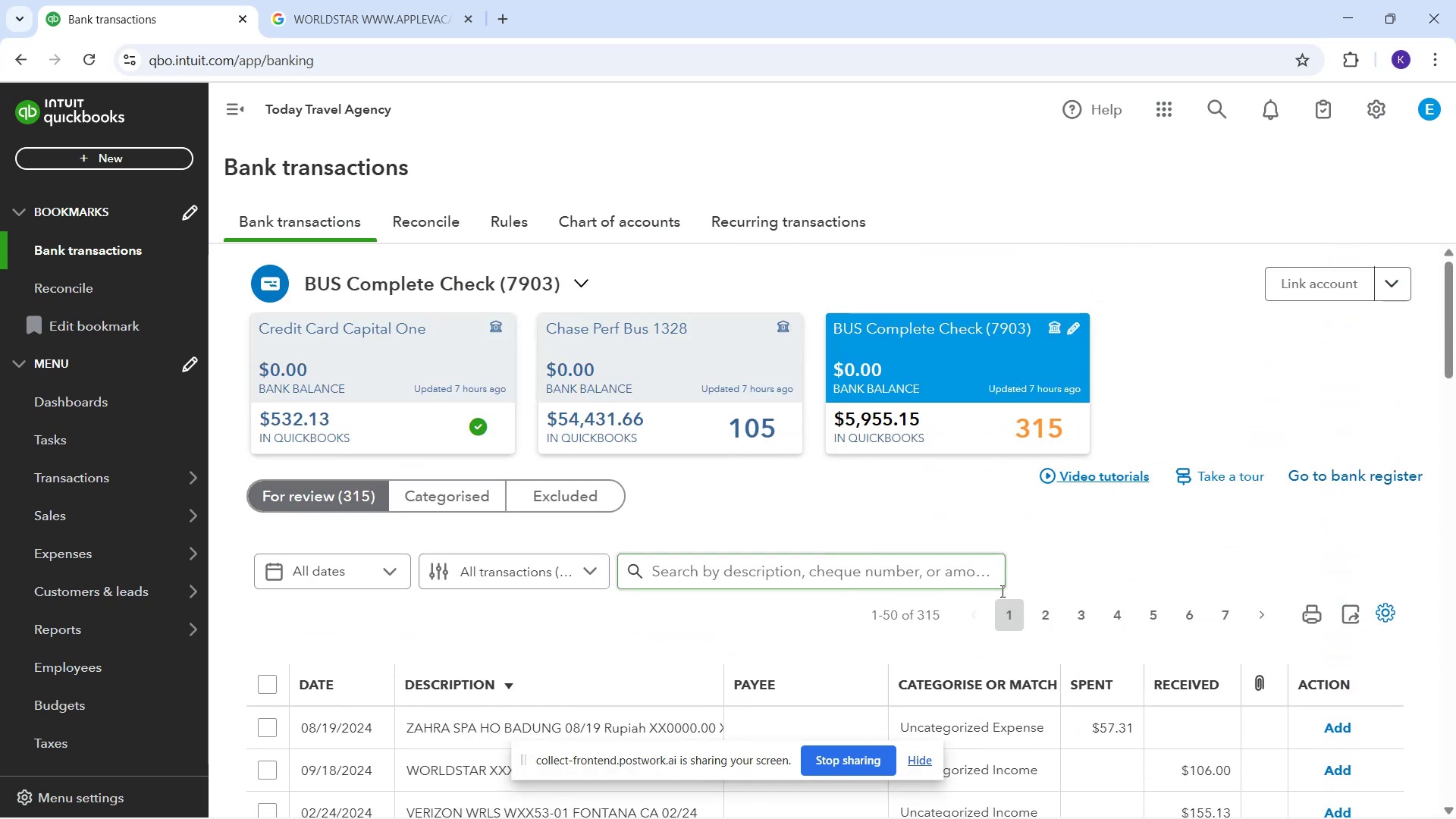 
left_click([1018, 615])
 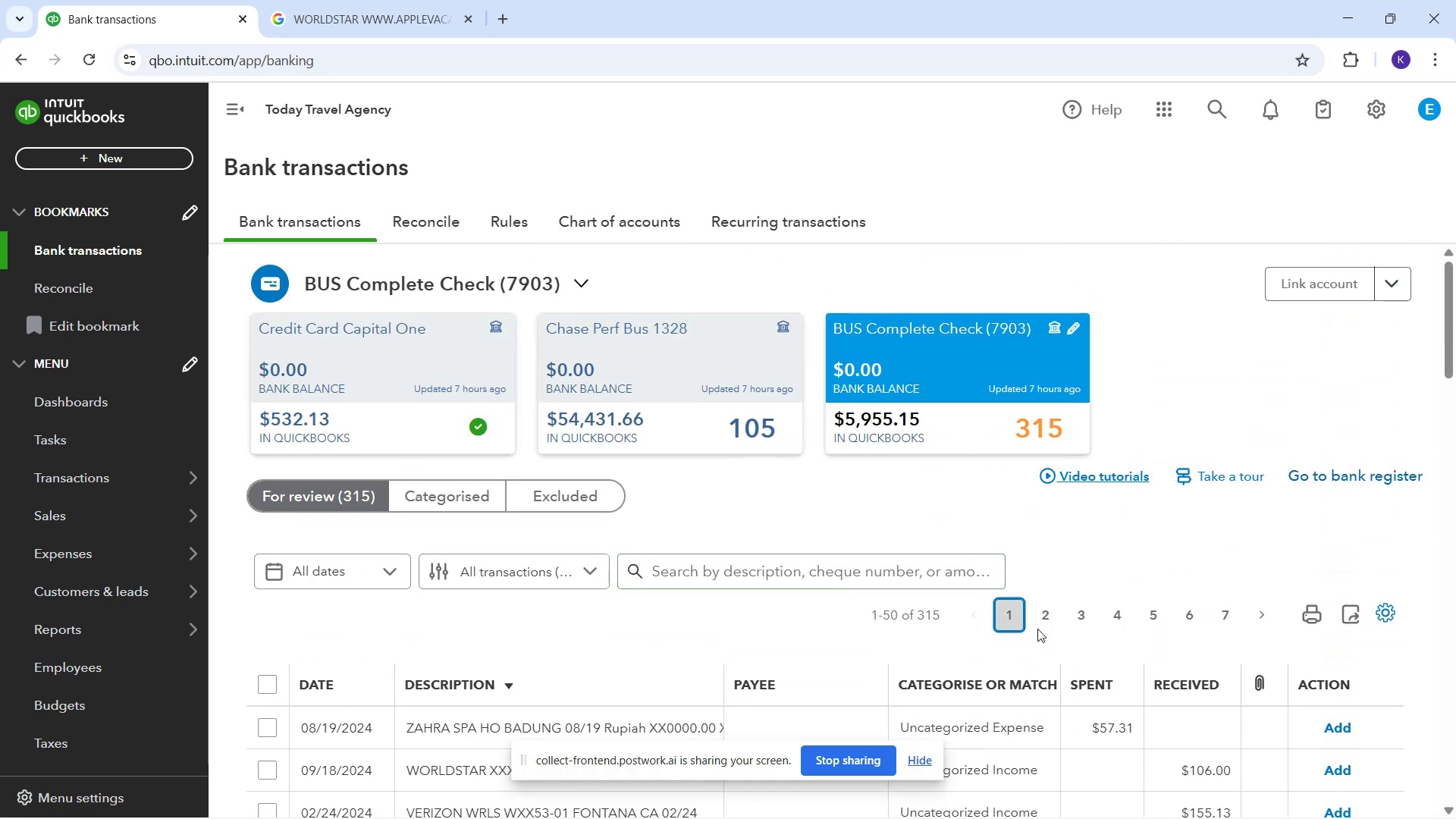 
scroll: coordinate [1190, 774], scroll_direction: down, amount: 31.0
 